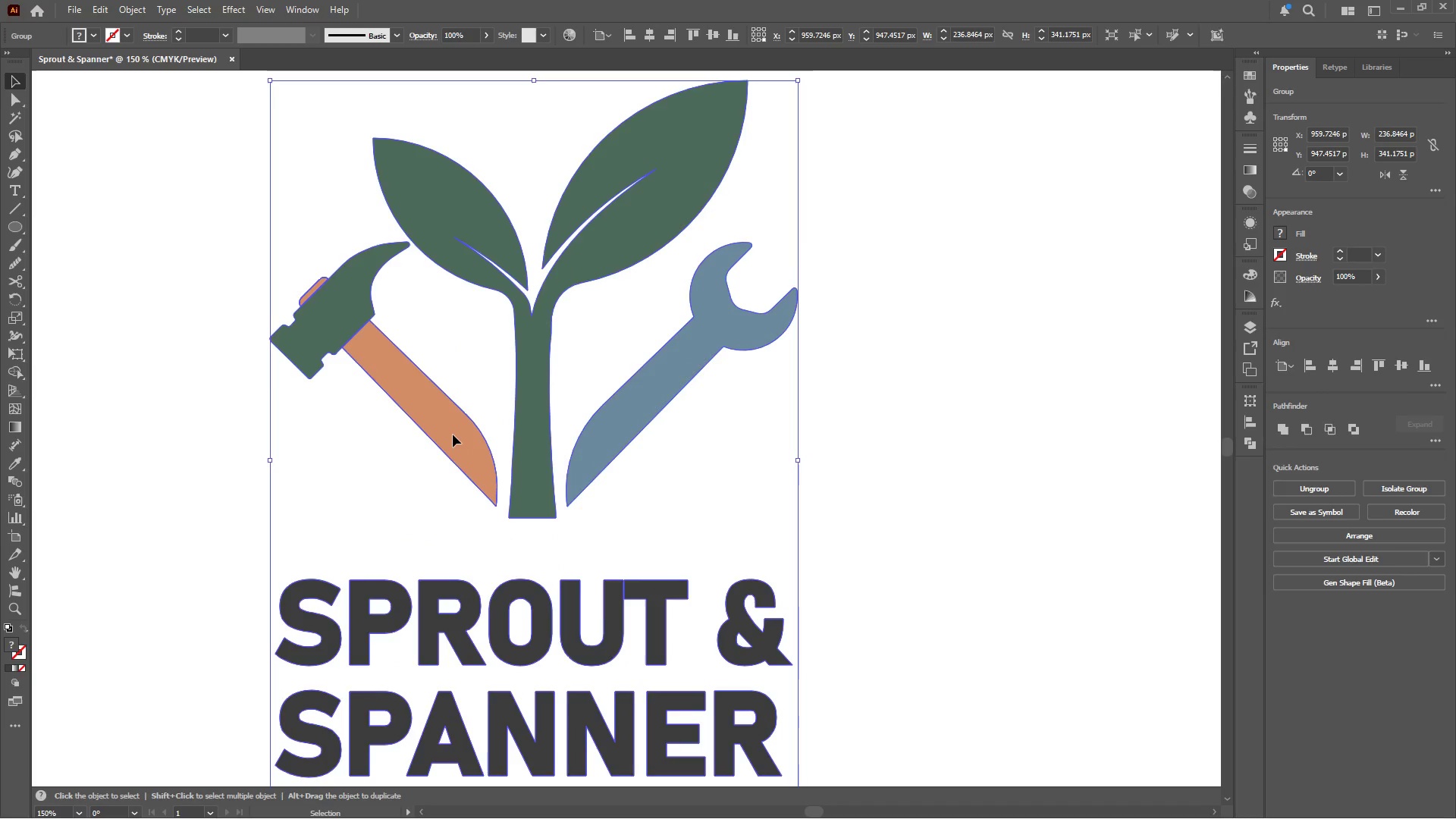 
double_click([452, 435])
 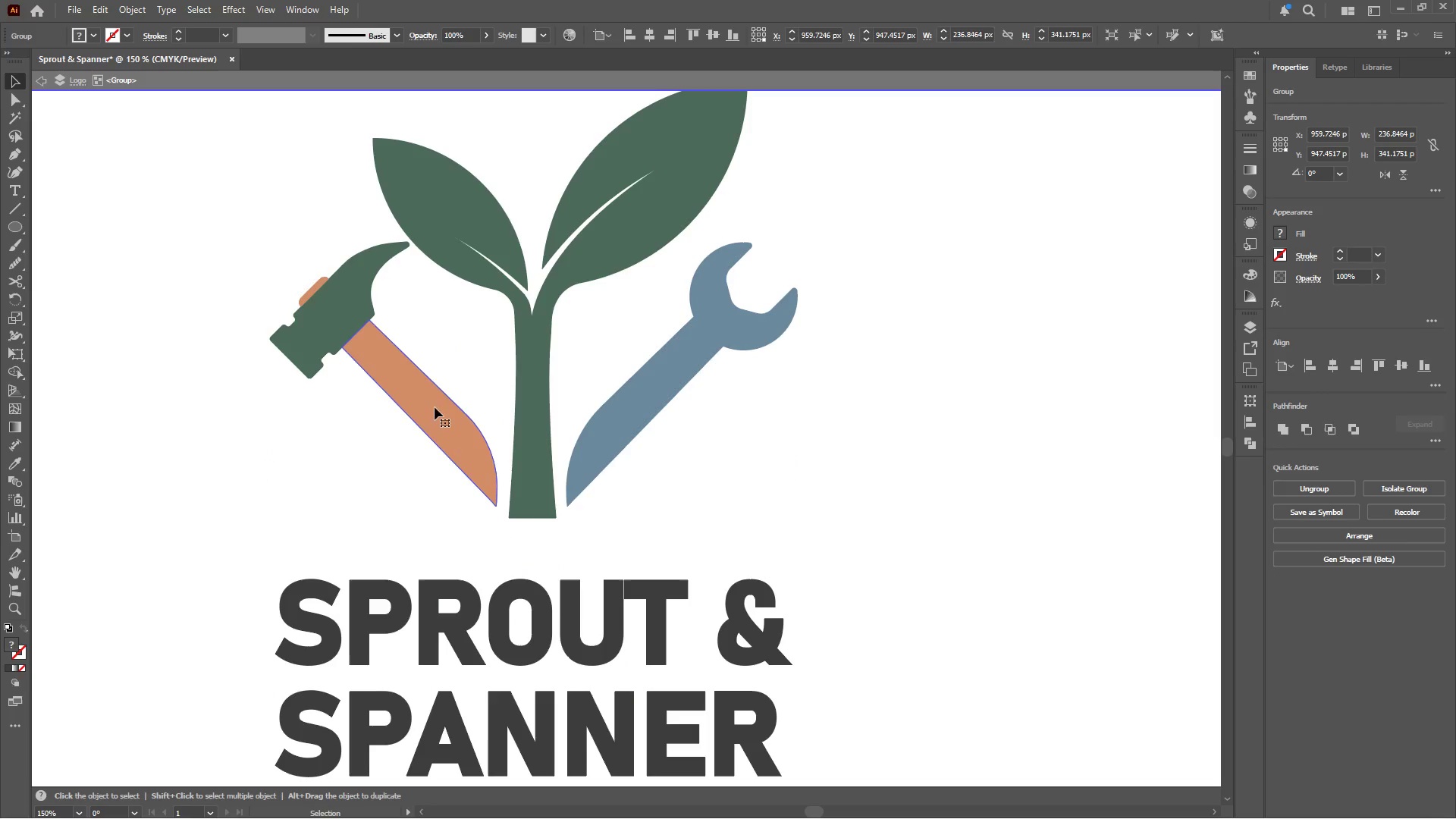 
triple_click([431, 399])
 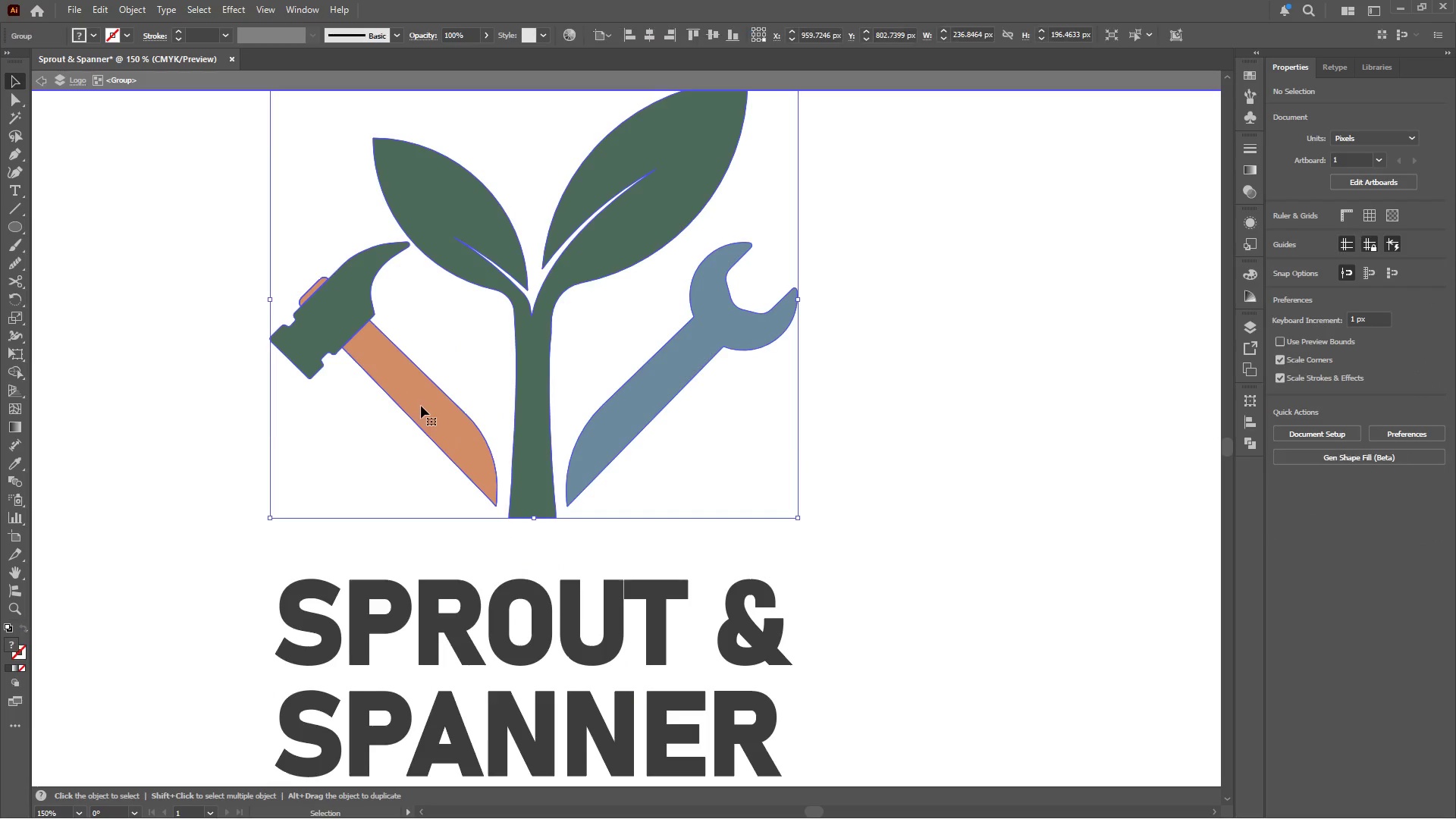 
left_click([407, 389])
 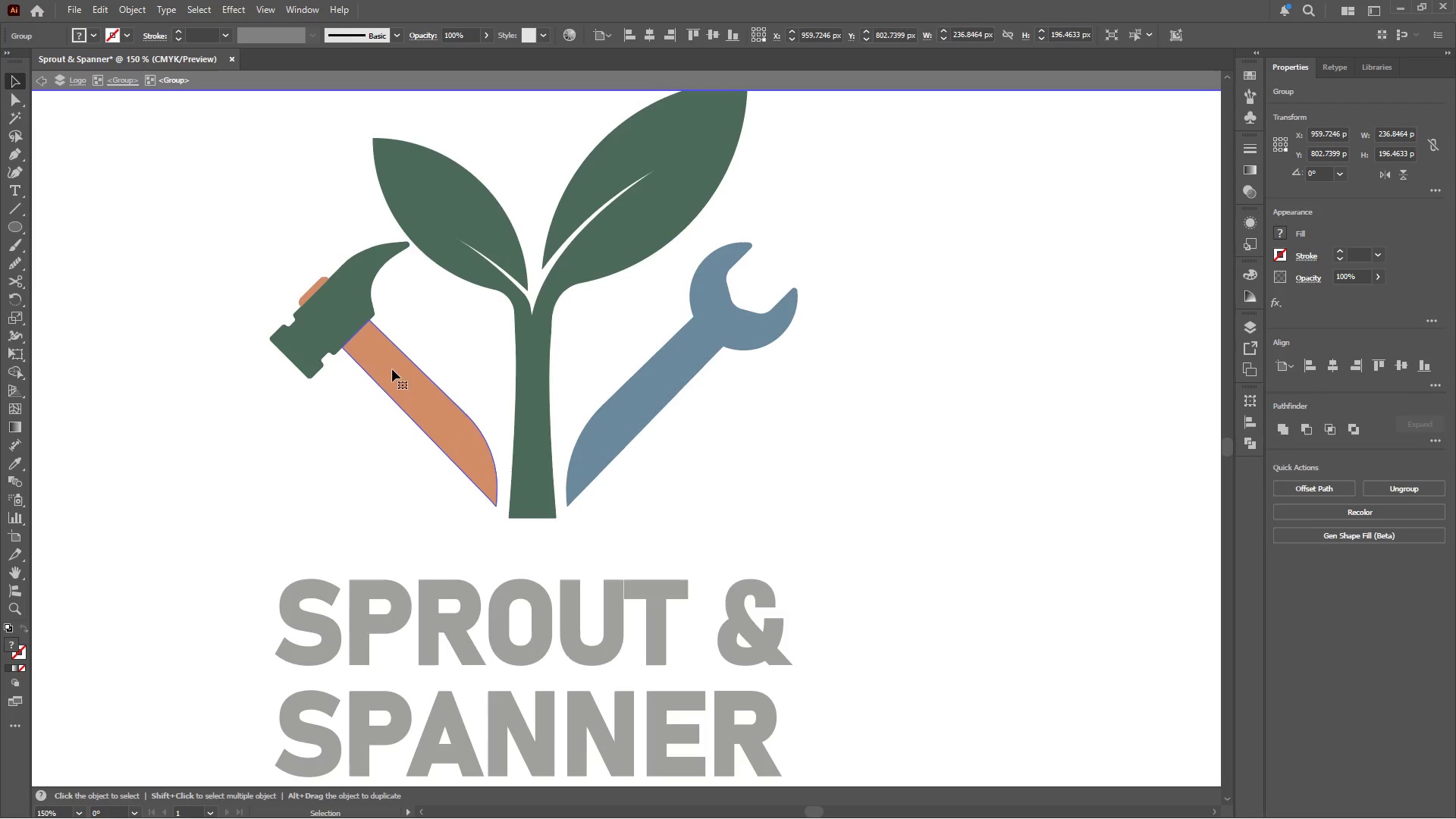 
triple_click([390, 367])
 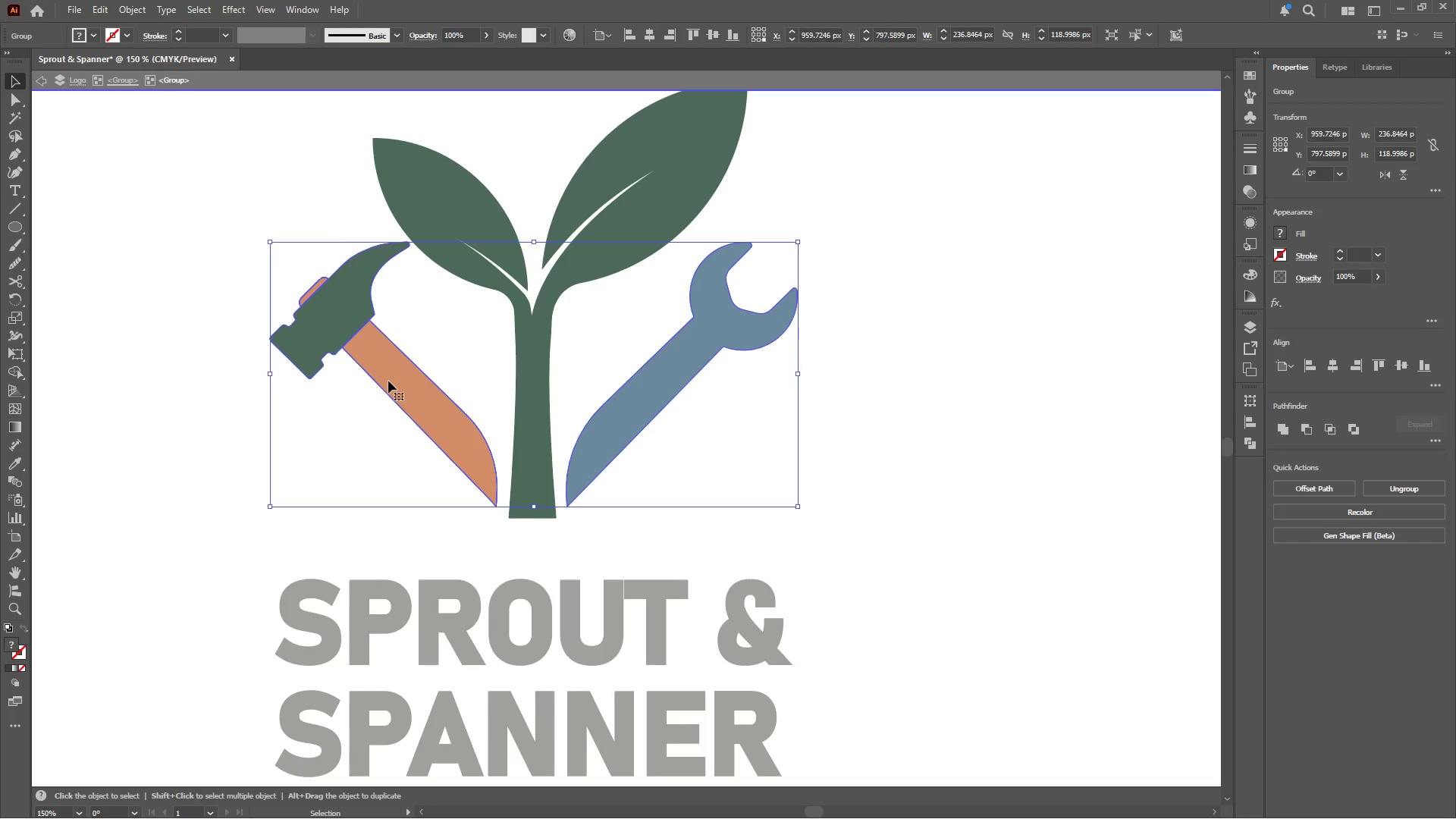 
double_click([388, 381])
 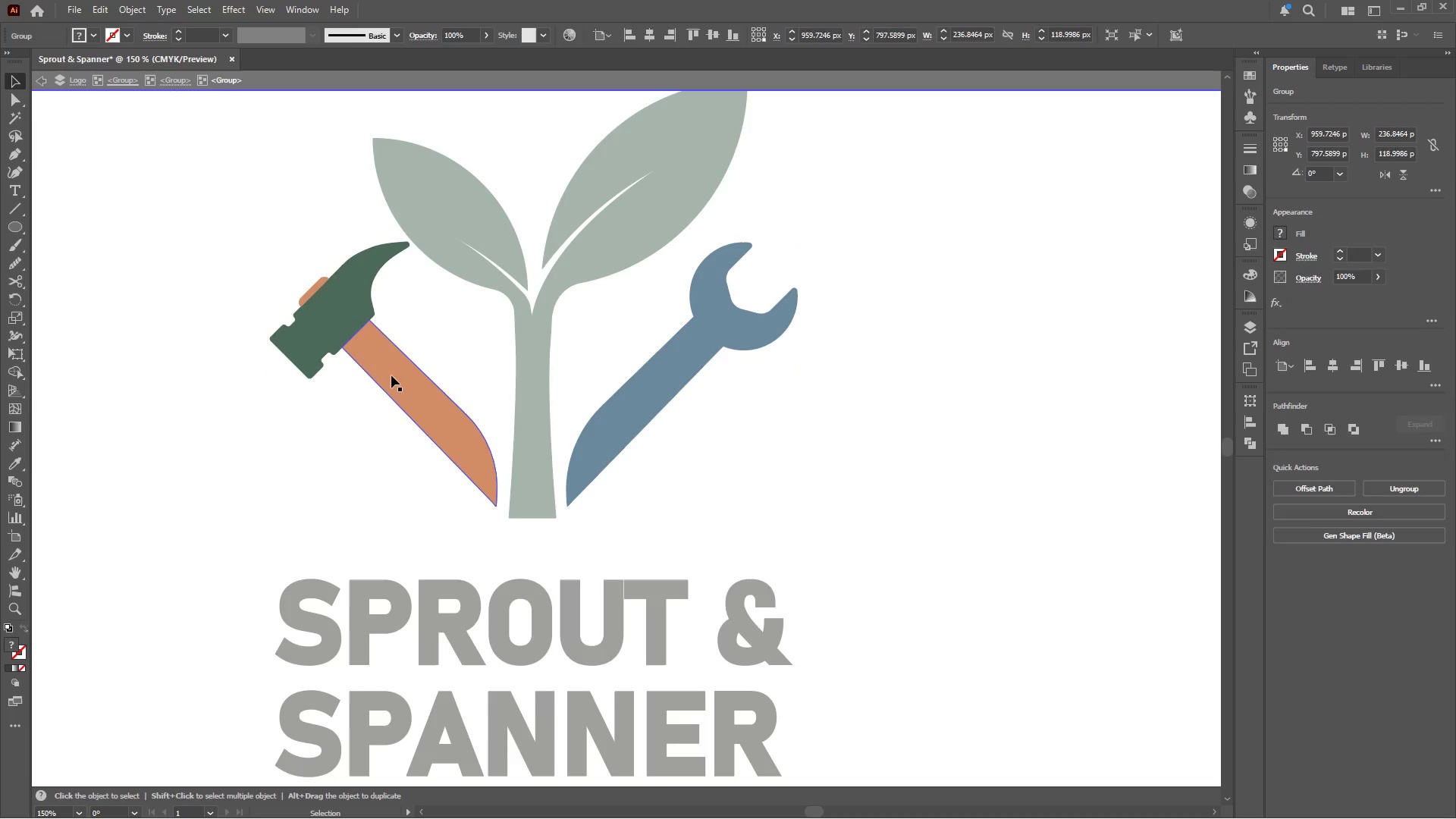 
triple_click([394, 372])
 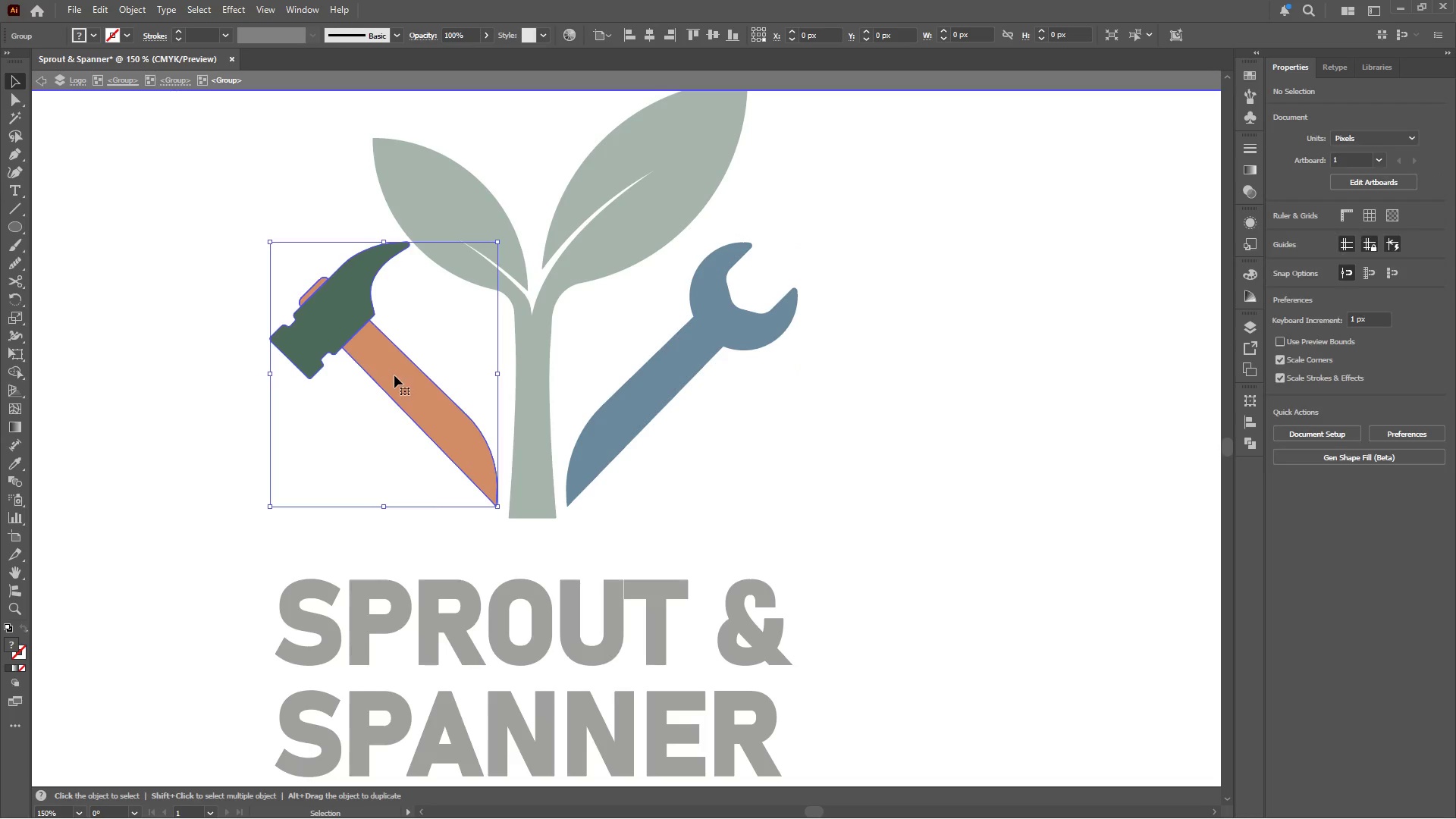 
double_click([394, 377])
 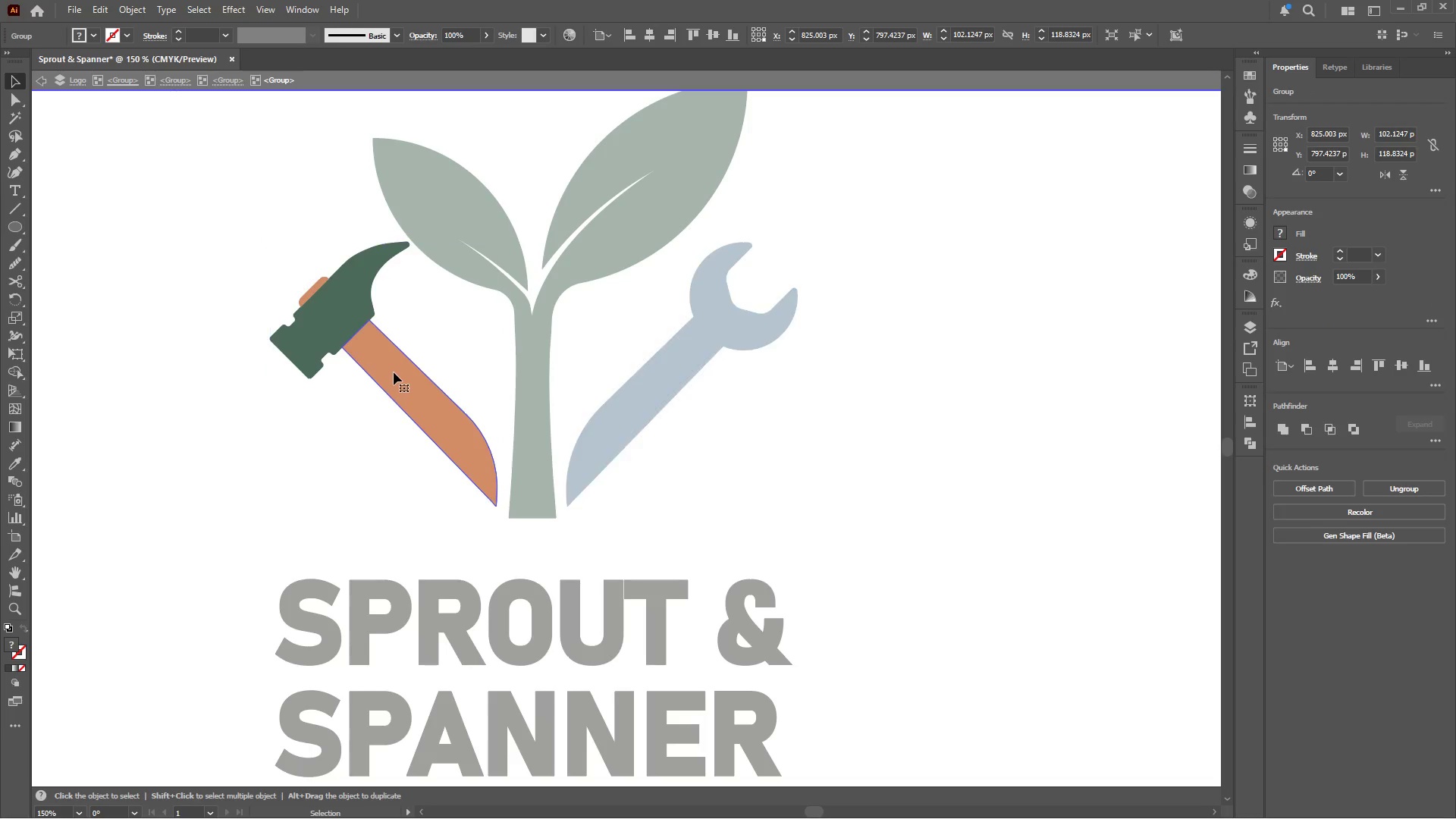 
triple_click([393, 369])
 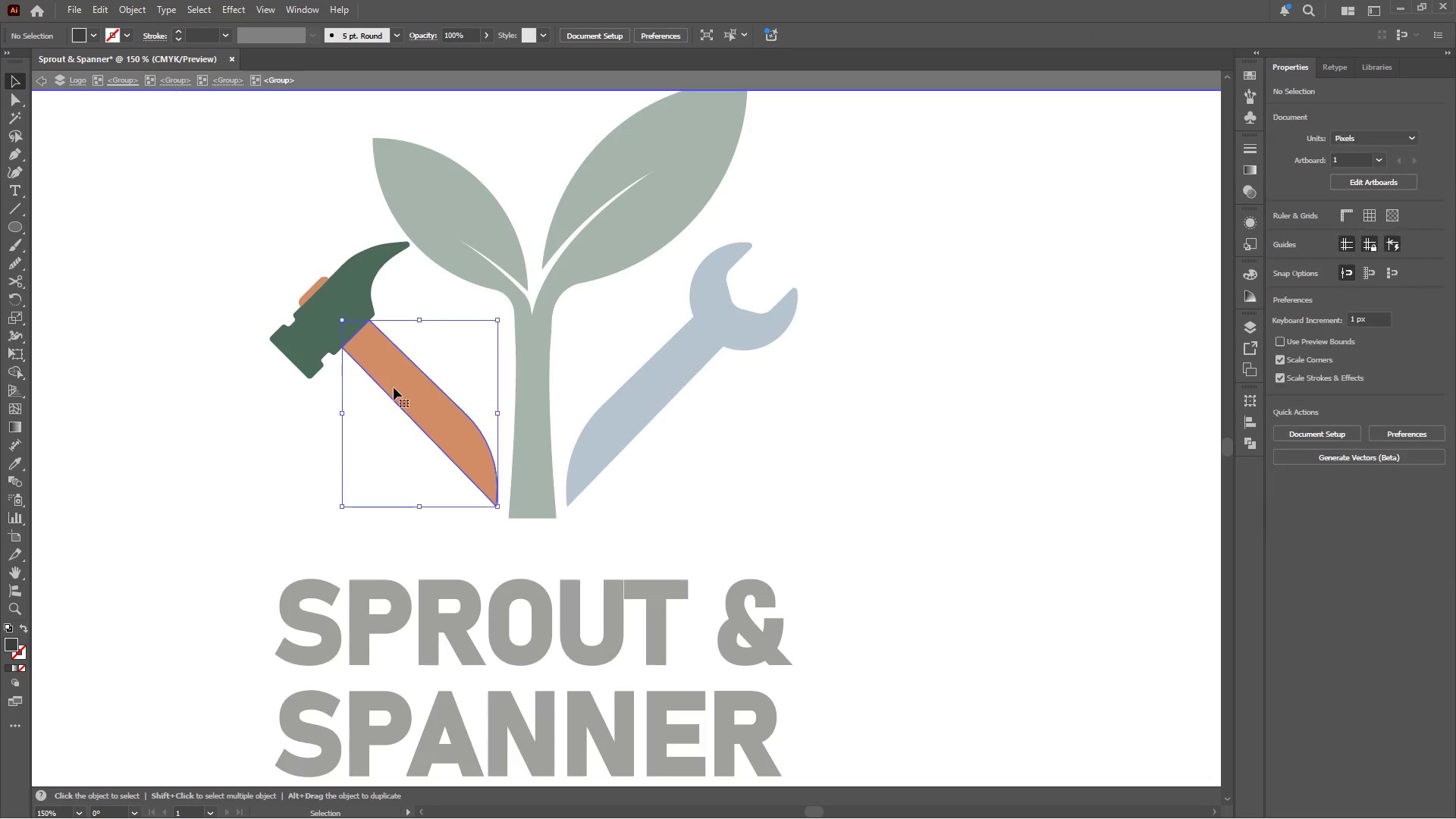 
left_click_drag(start_coordinate=[395, 388], to_coordinate=[380, 419])
 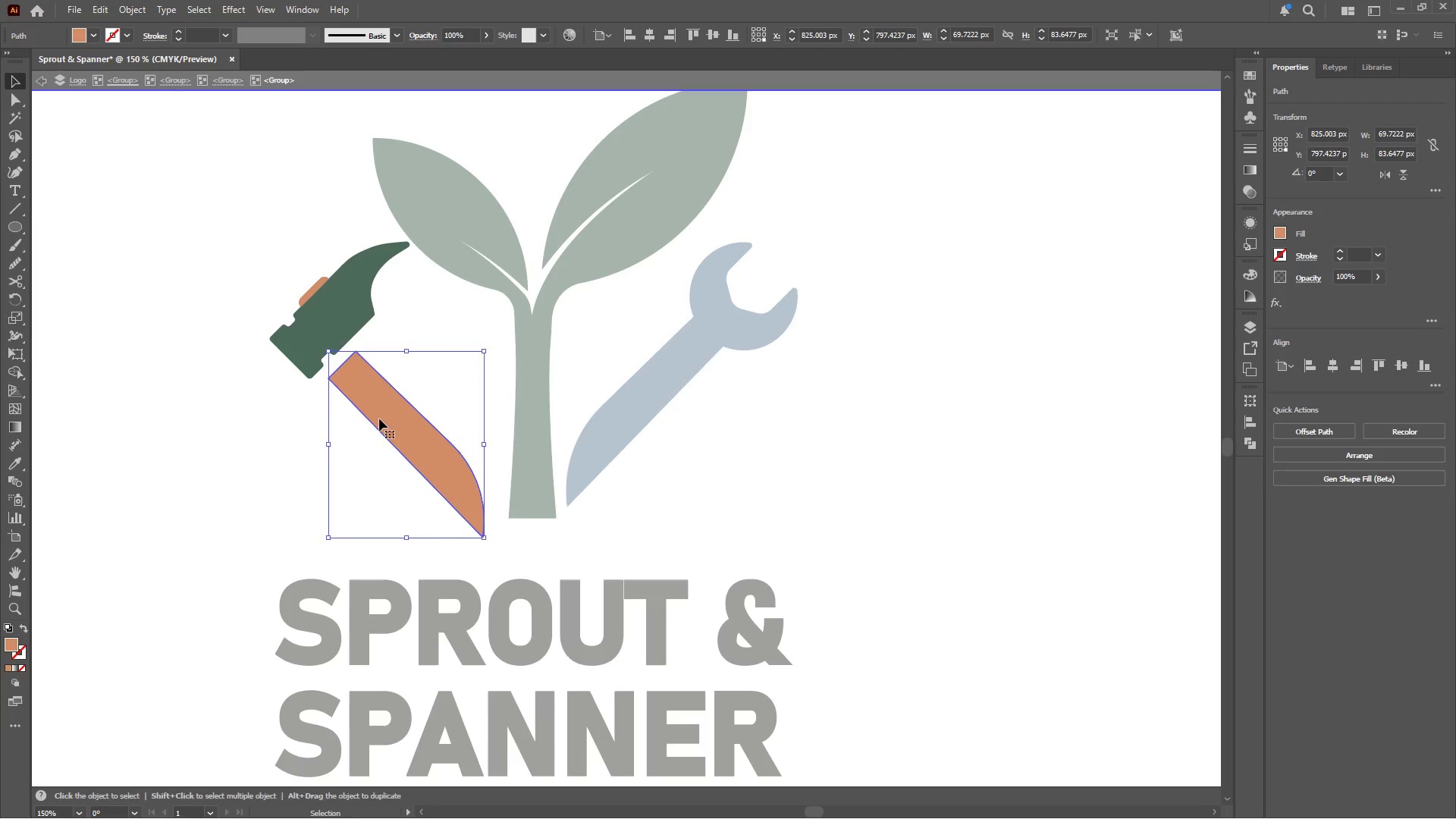 
key(Control+Z)
 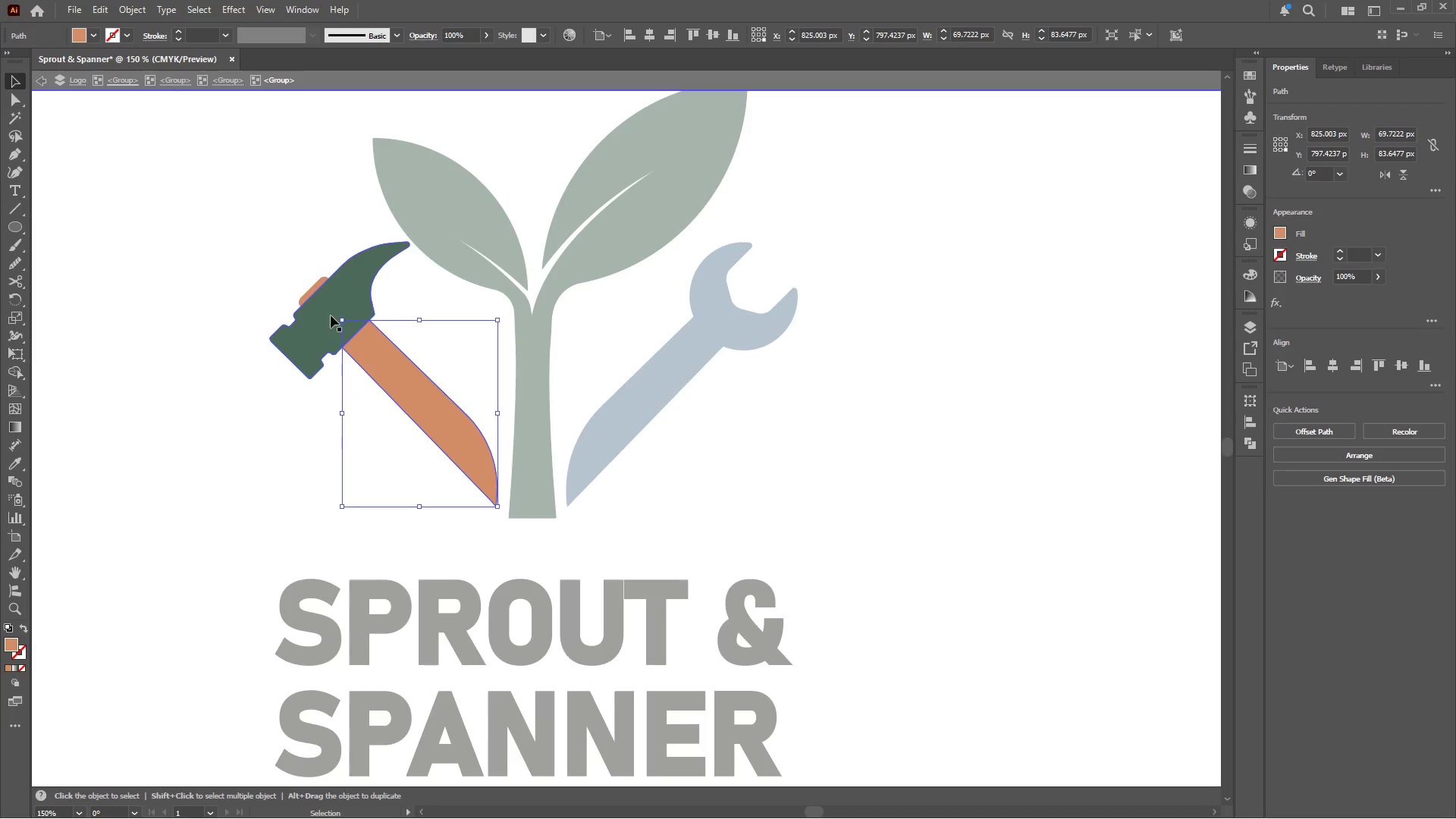 
hold_key(key=ShiftLeft, duration=0.89)
left_click([315, 290])
 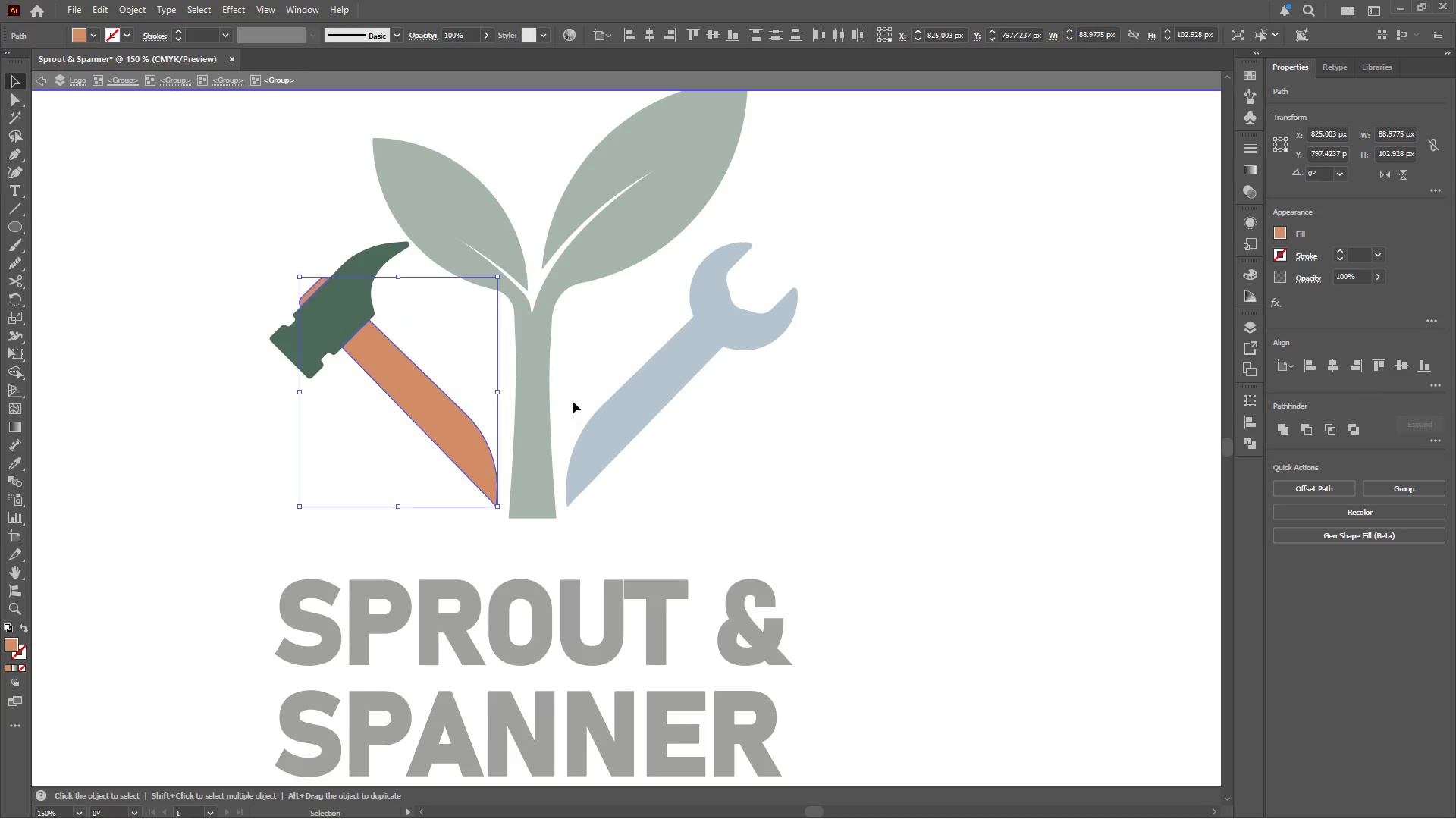 
key(I)
 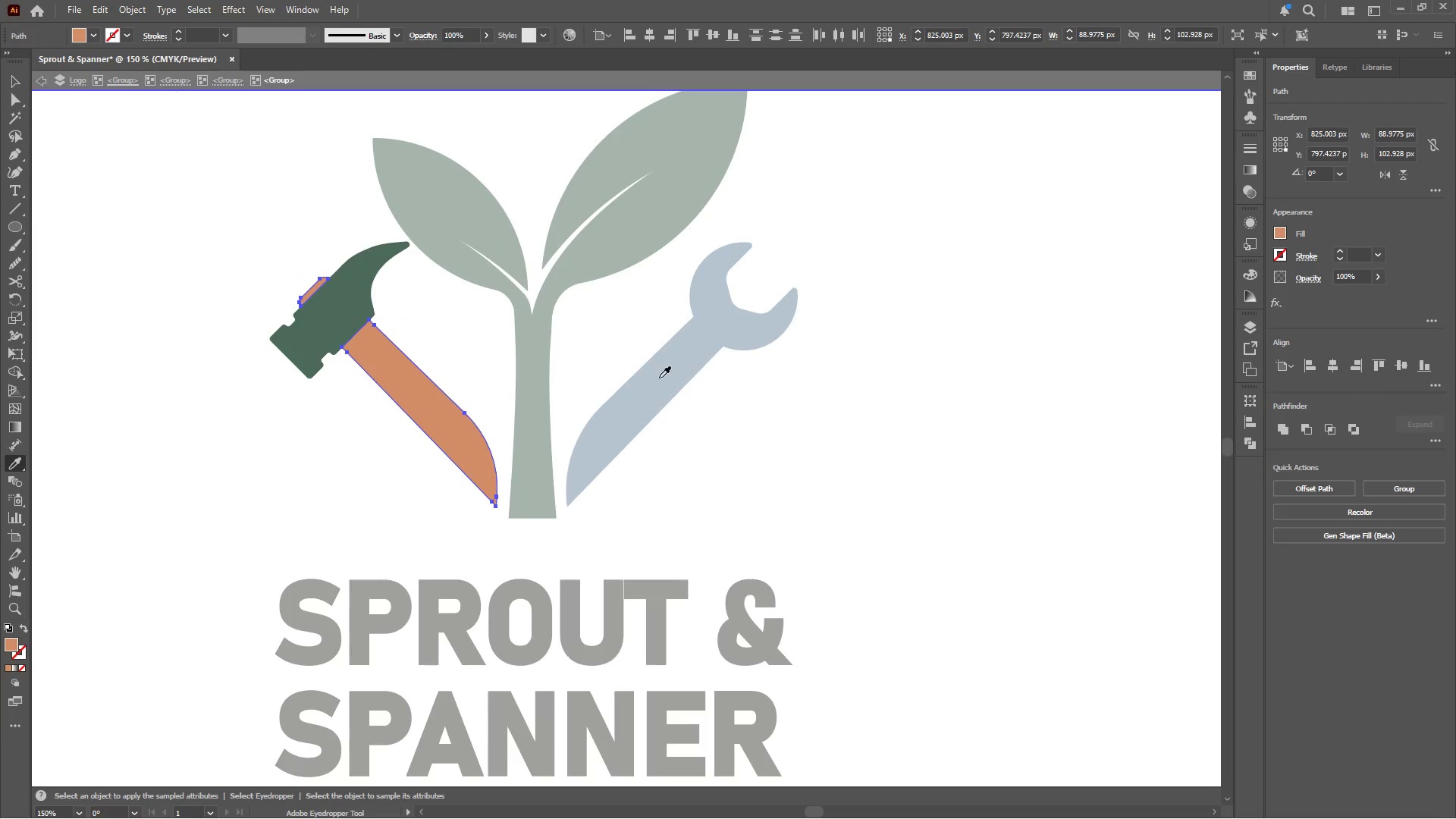 
left_click([659, 378])
 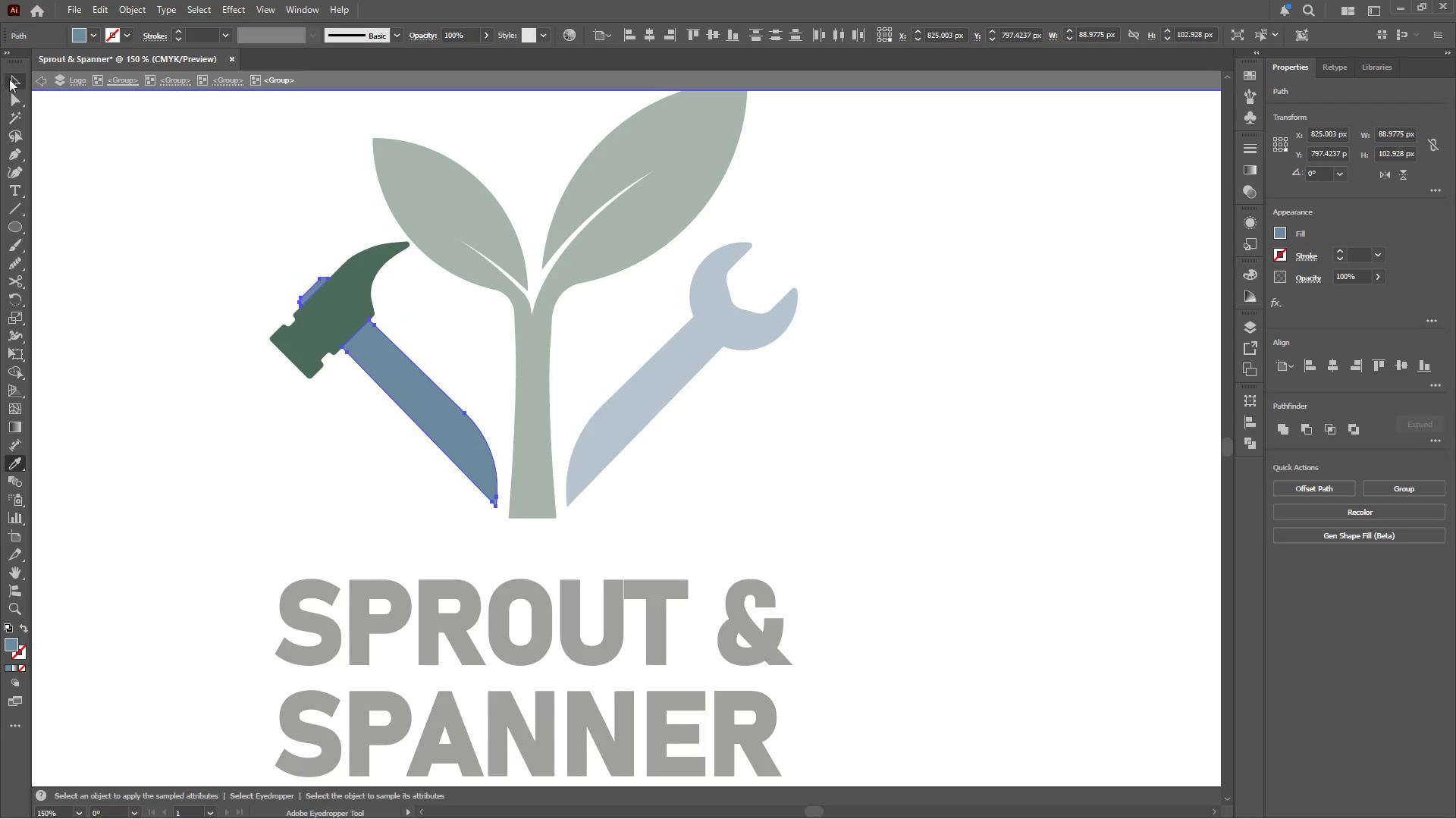 
left_click([14, 78])
 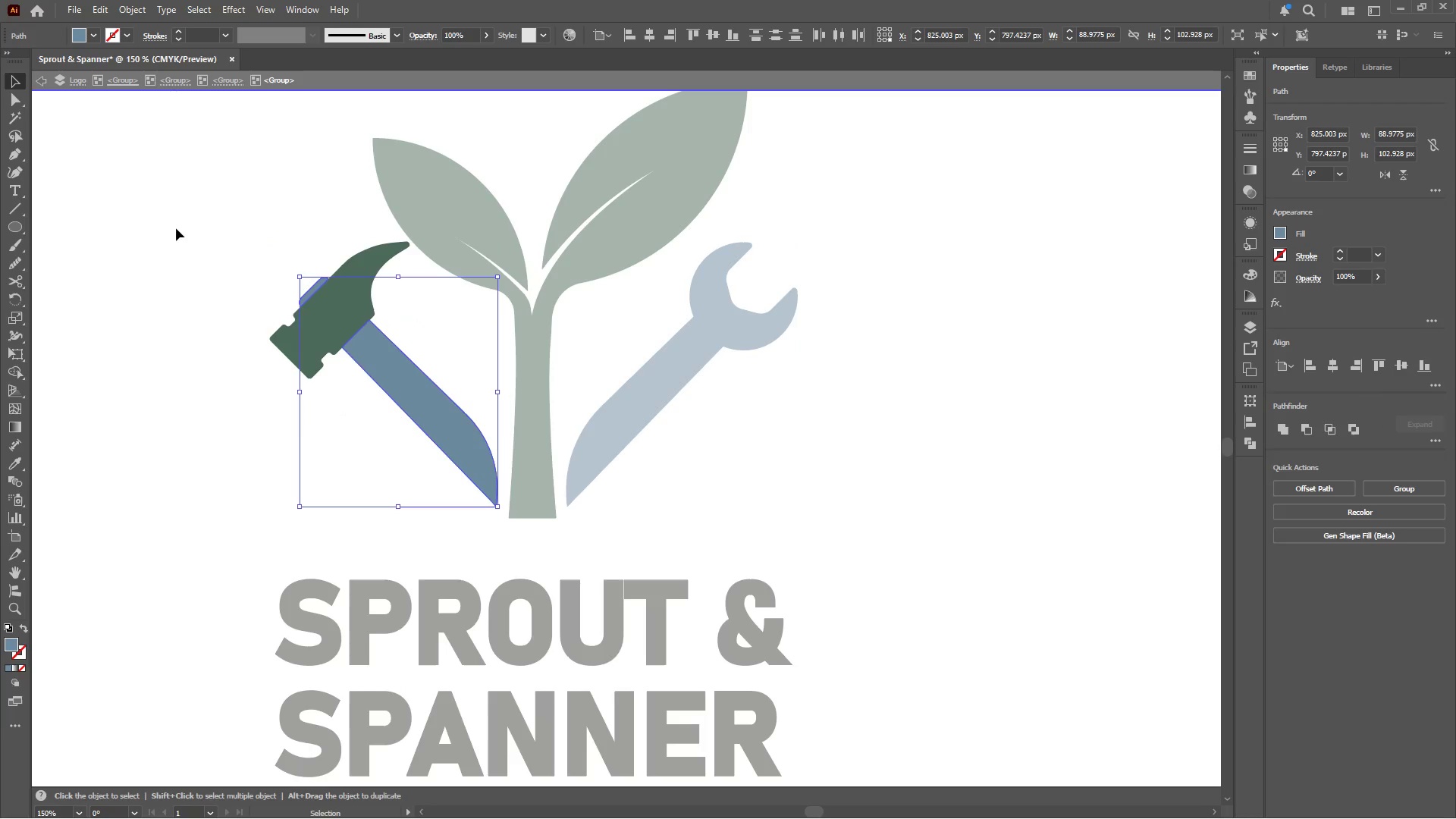 
double_click([176, 229])
 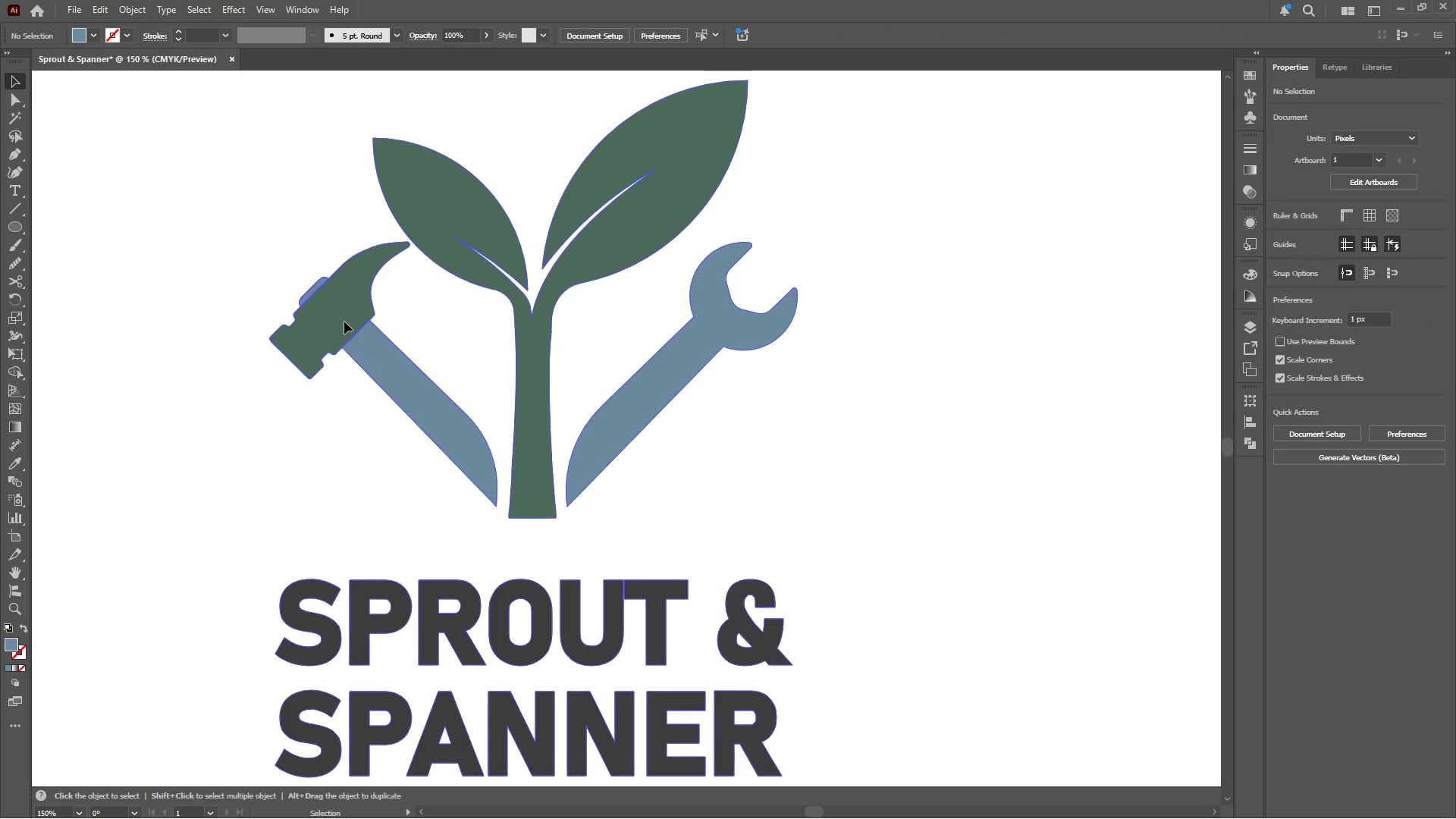 
double_click([325, 325])
 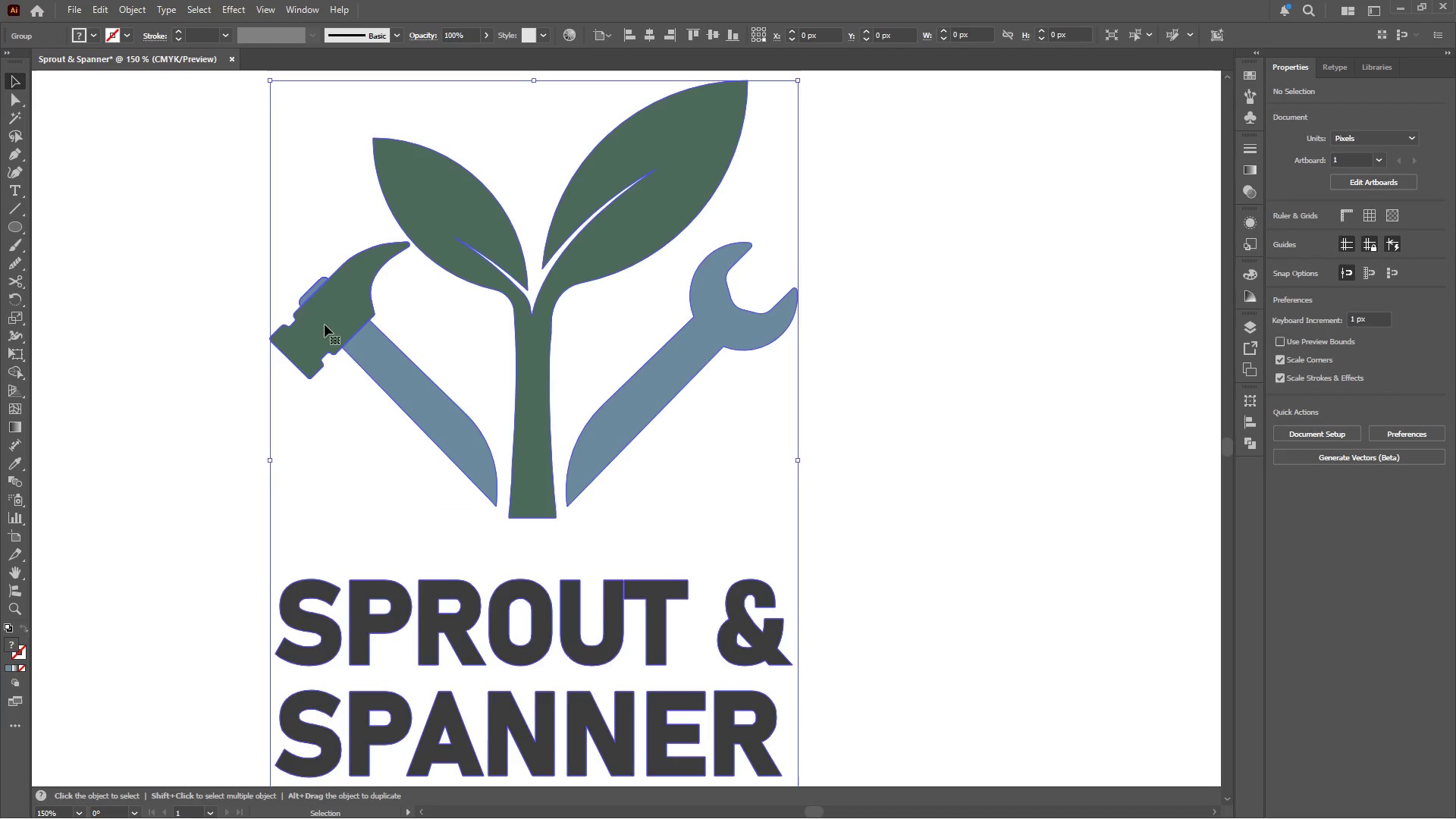 
triple_click([325, 325])
 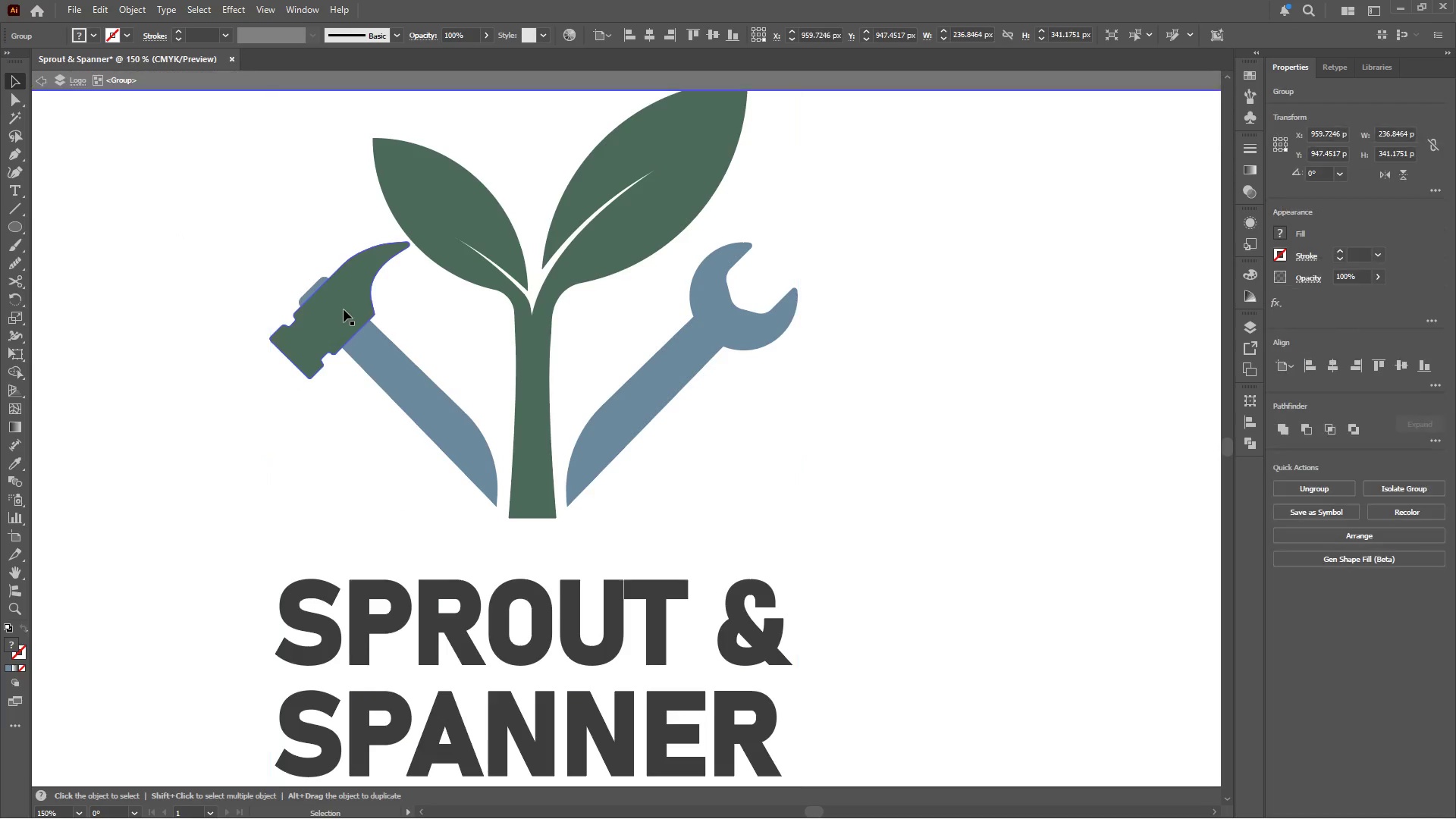 
triple_click([344, 309])
 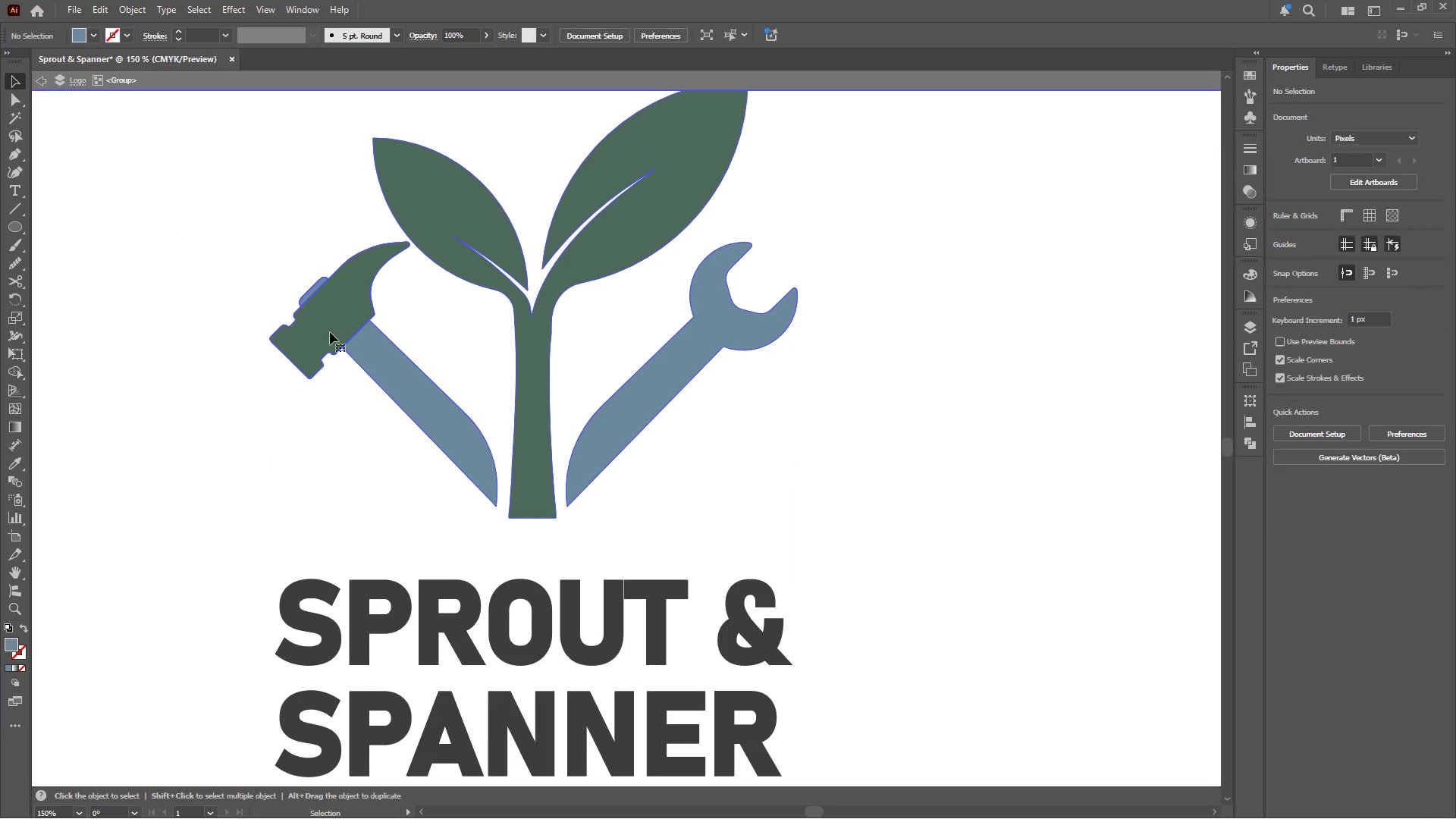 
triple_click([328, 334])
 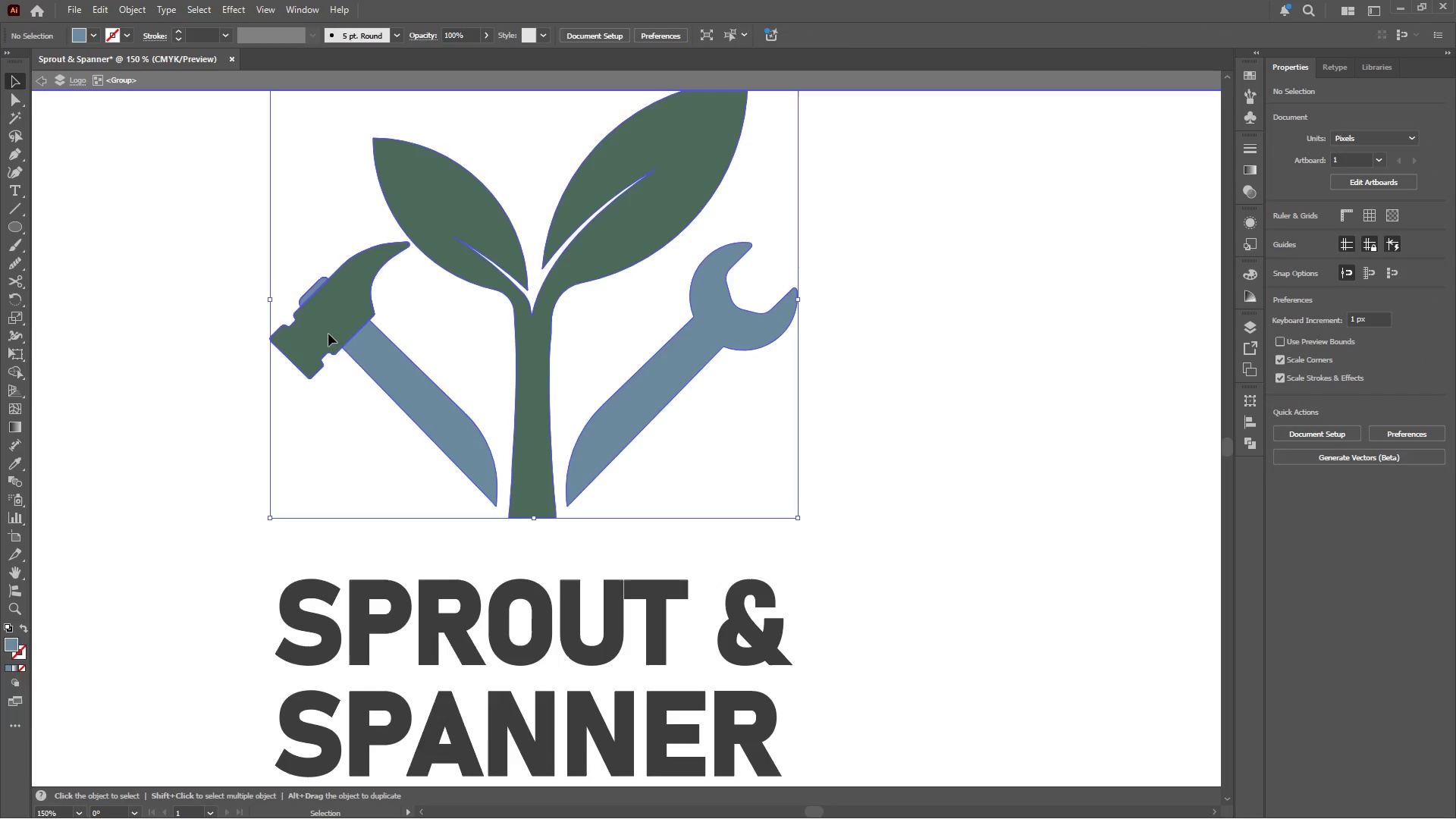 
triple_click([328, 334])
 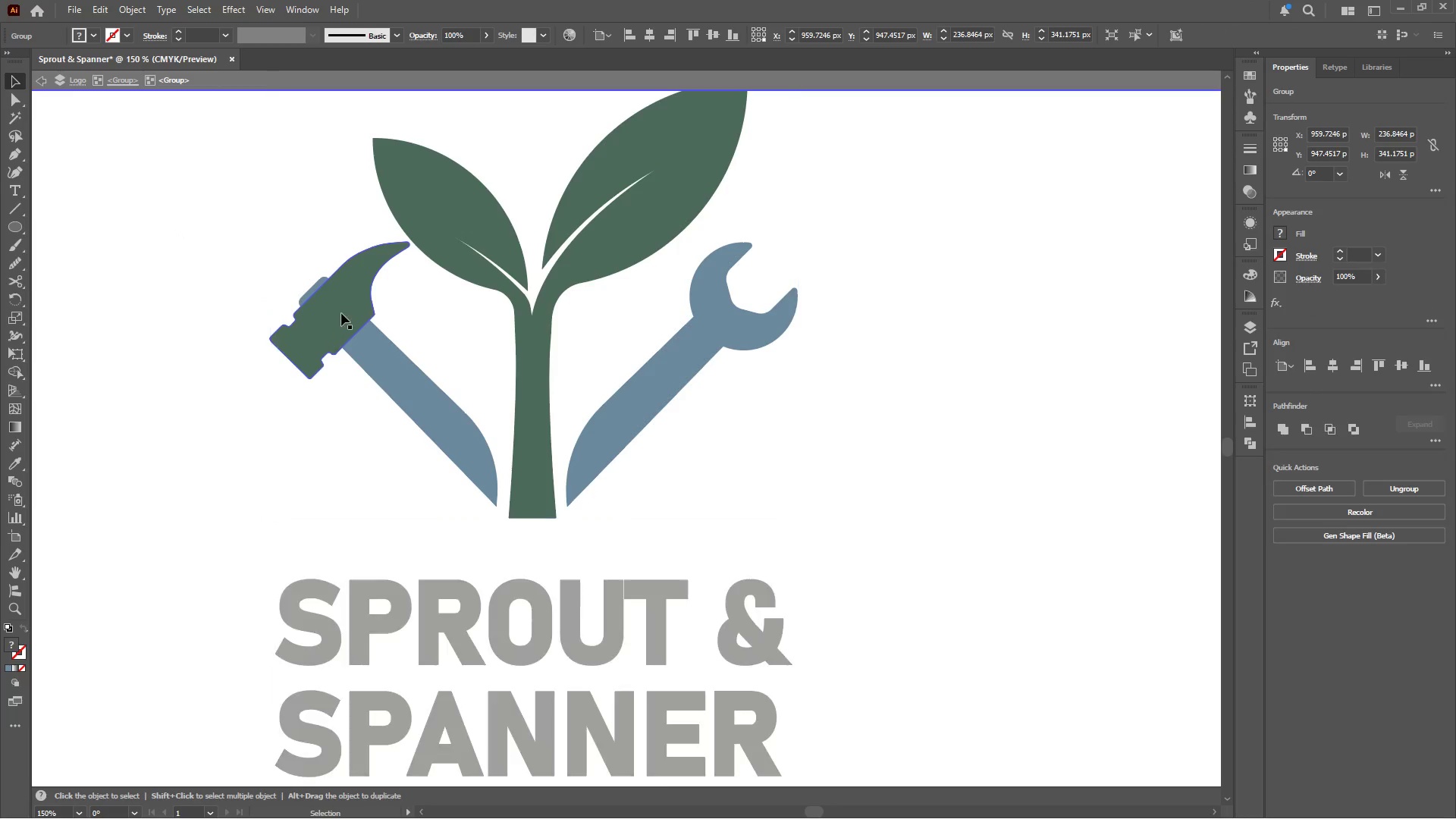 
triple_click([344, 311])
 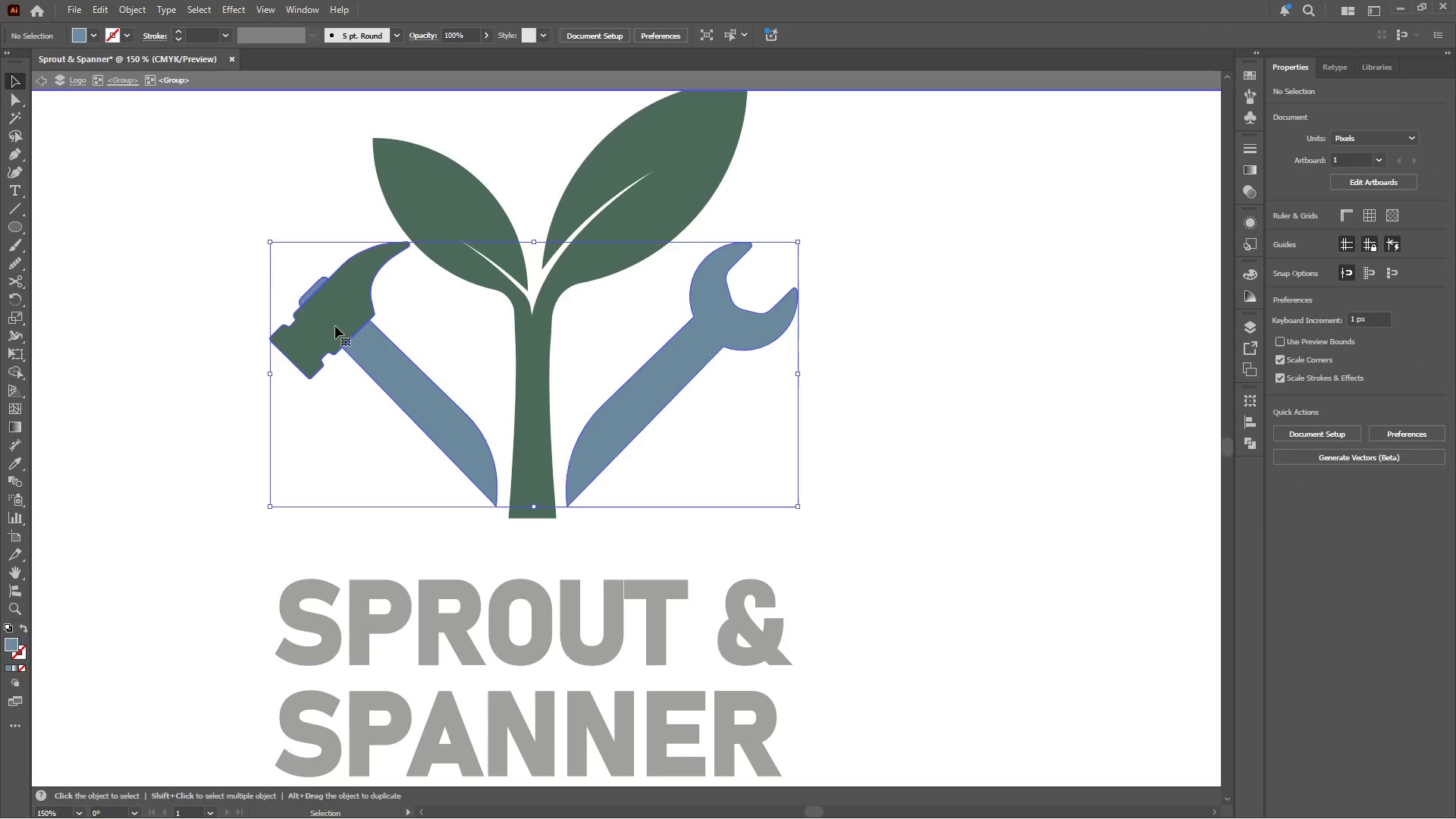 
triple_click([335, 326])
 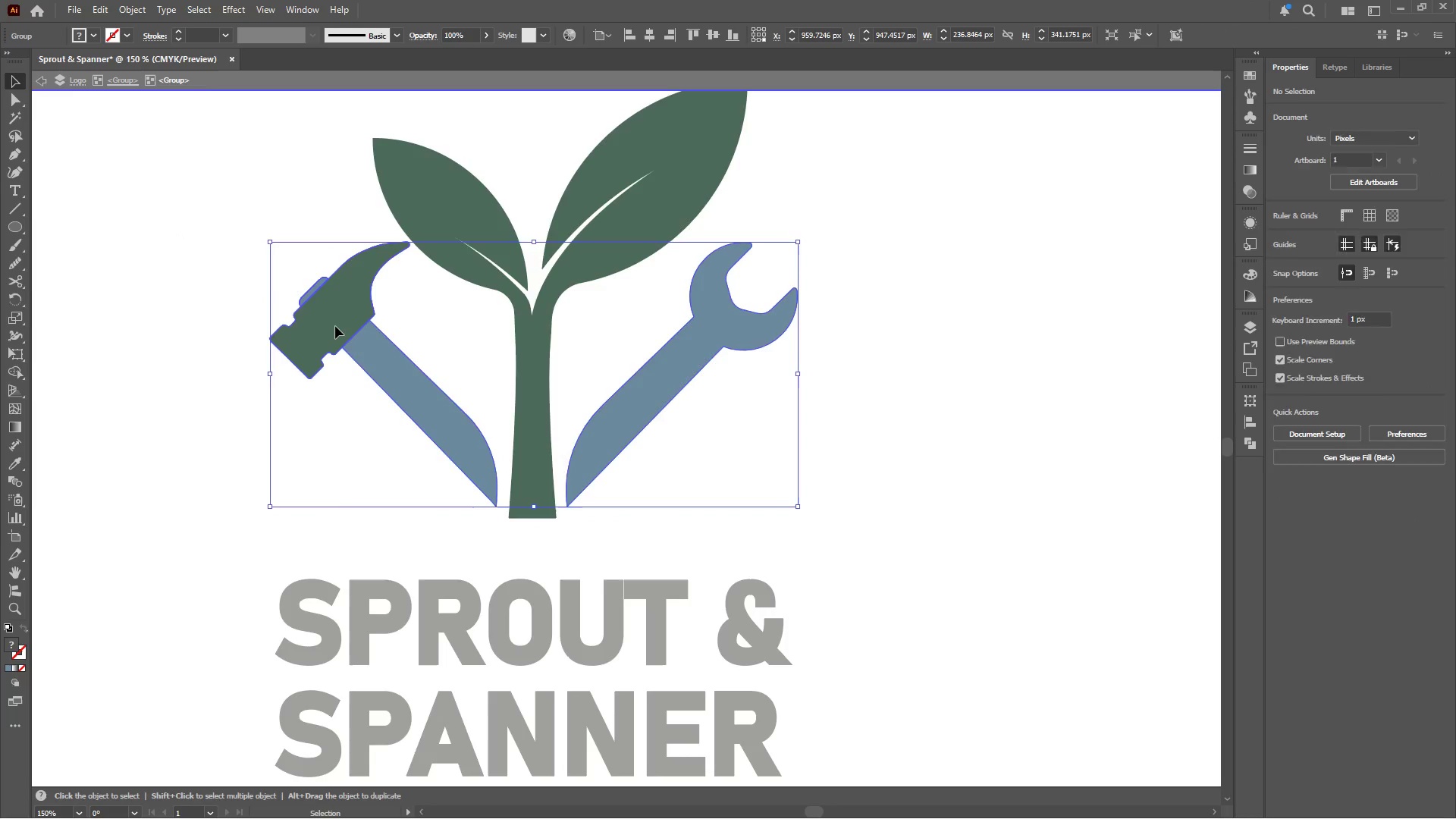 
triple_click([335, 326])
 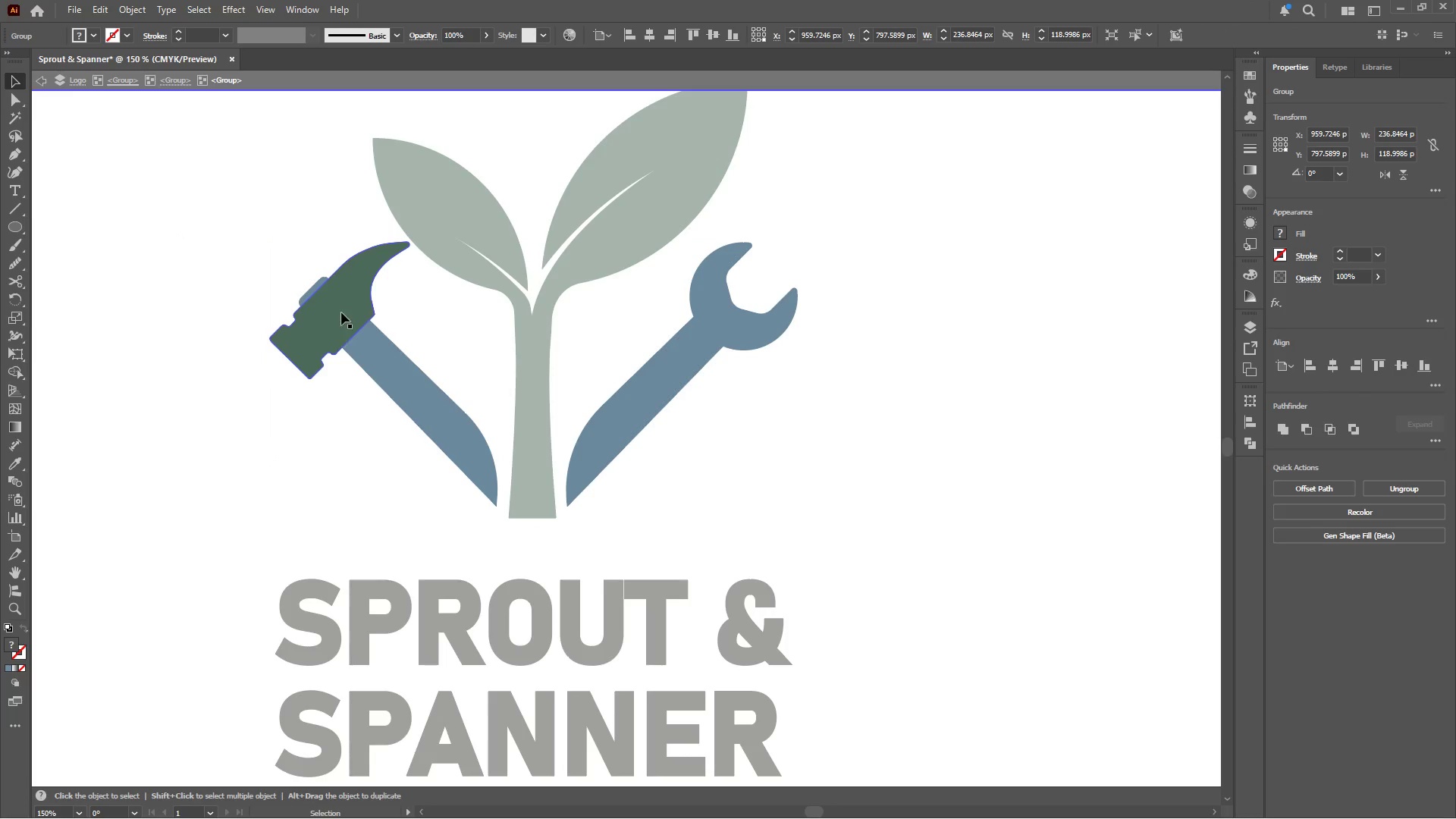 
triple_click([349, 303])
 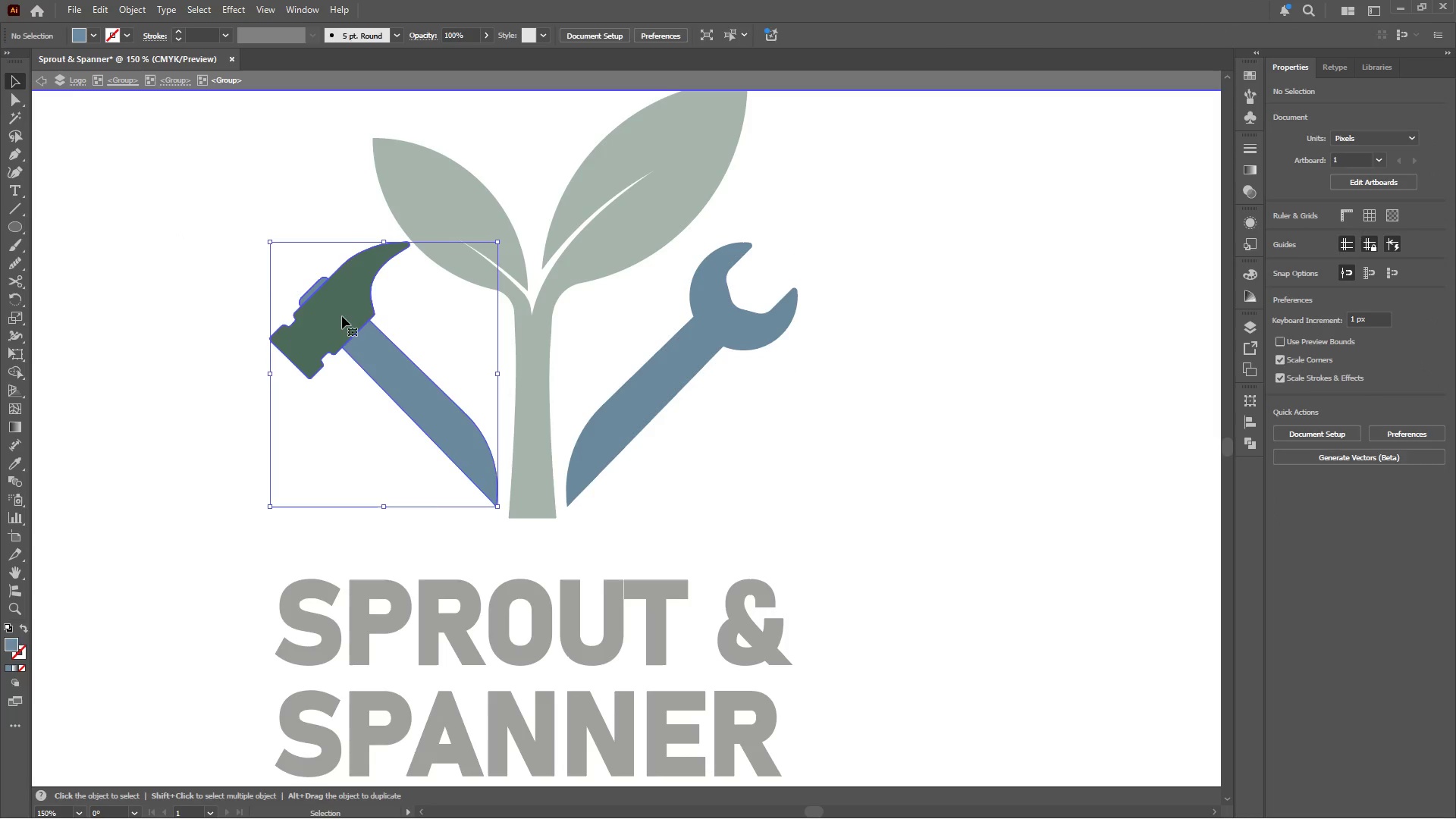 
left_click_drag(start_coordinate=[342, 316], to_coordinate=[295, 318])
 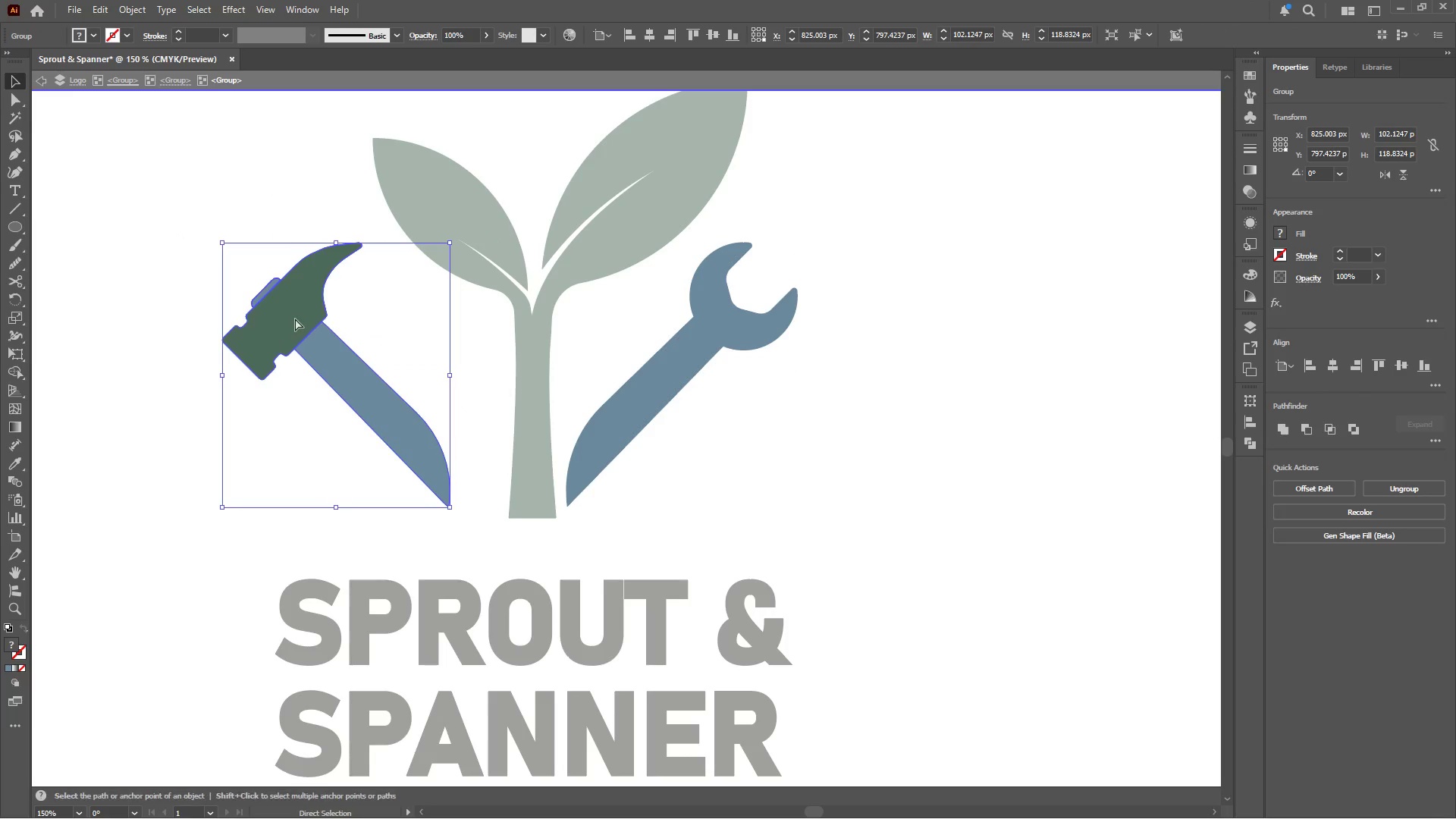 
key(Control+Z)
 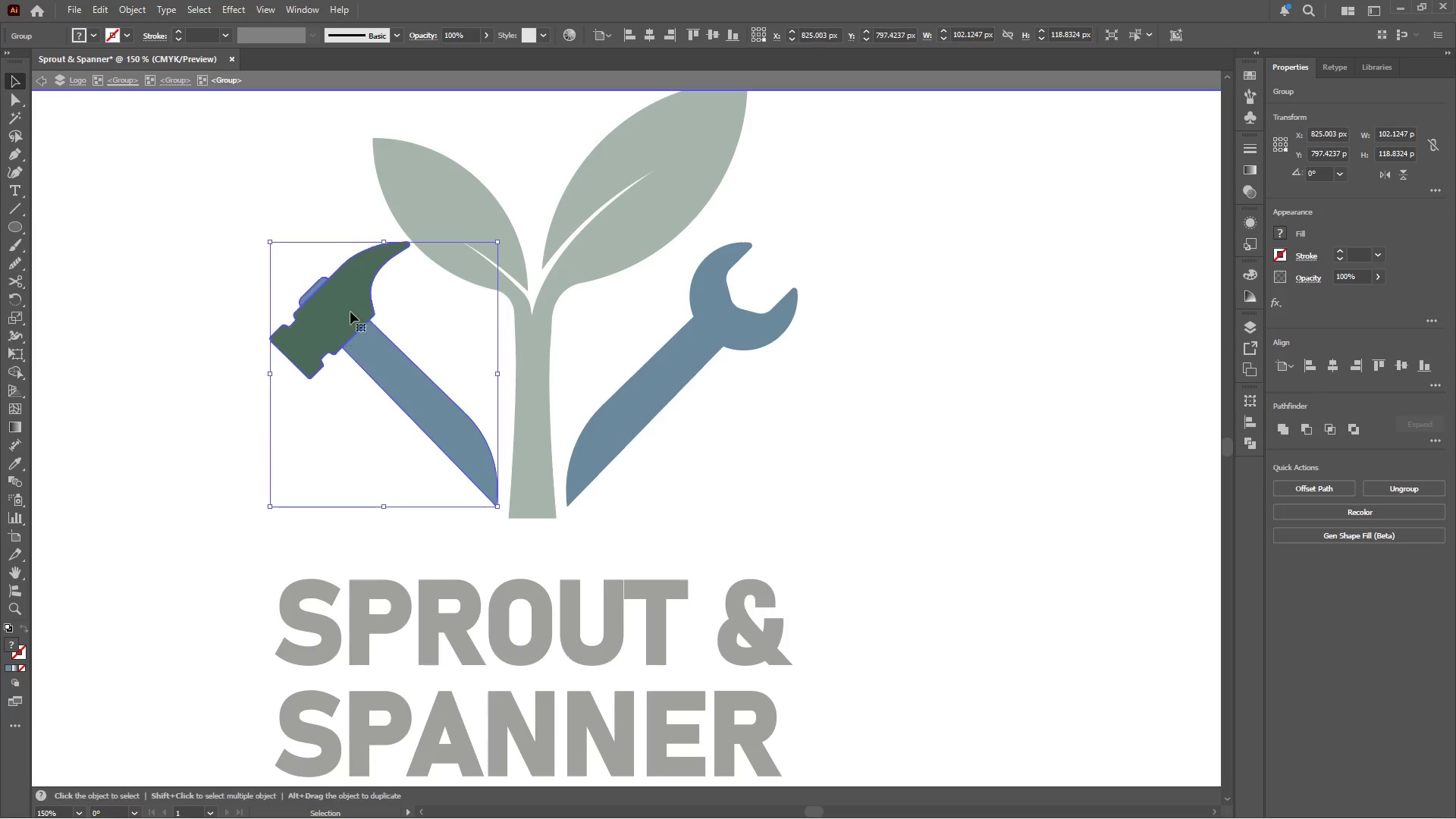 
double_click([350, 312])
 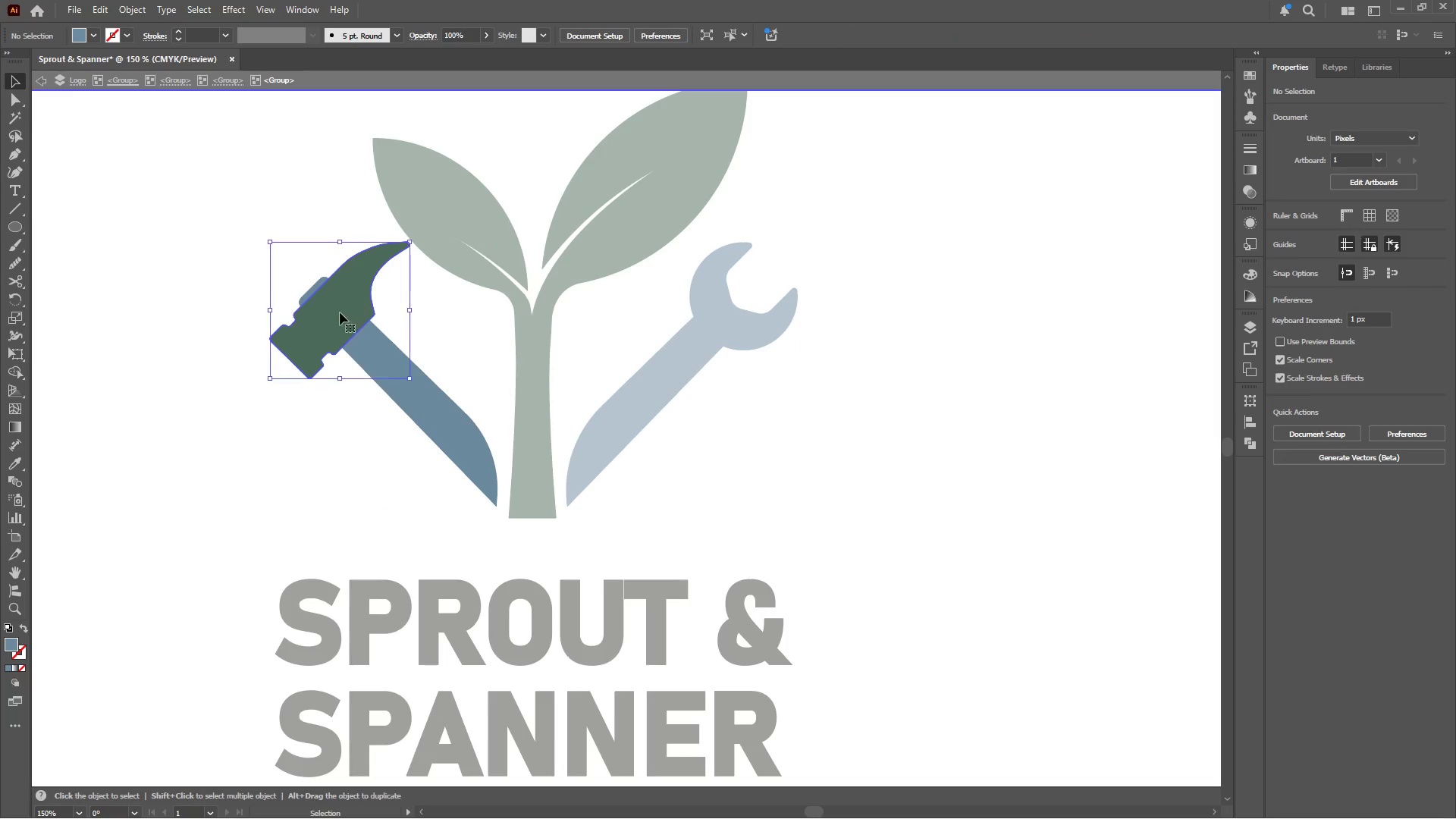 
left_click_drag(start_coordinate=[337, 315], to_coordinate=[287, 315])
 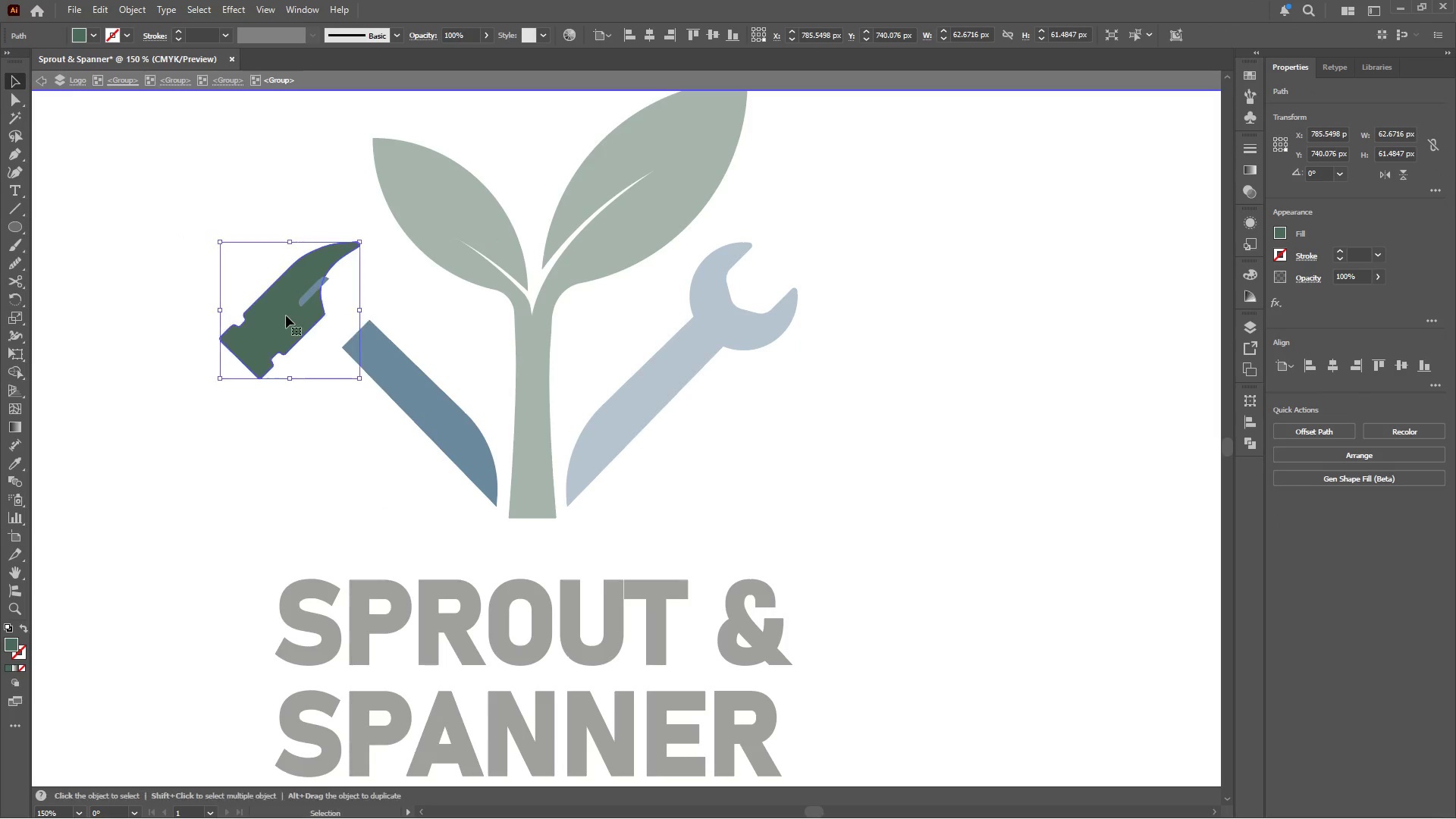 
key(Control+Z)
 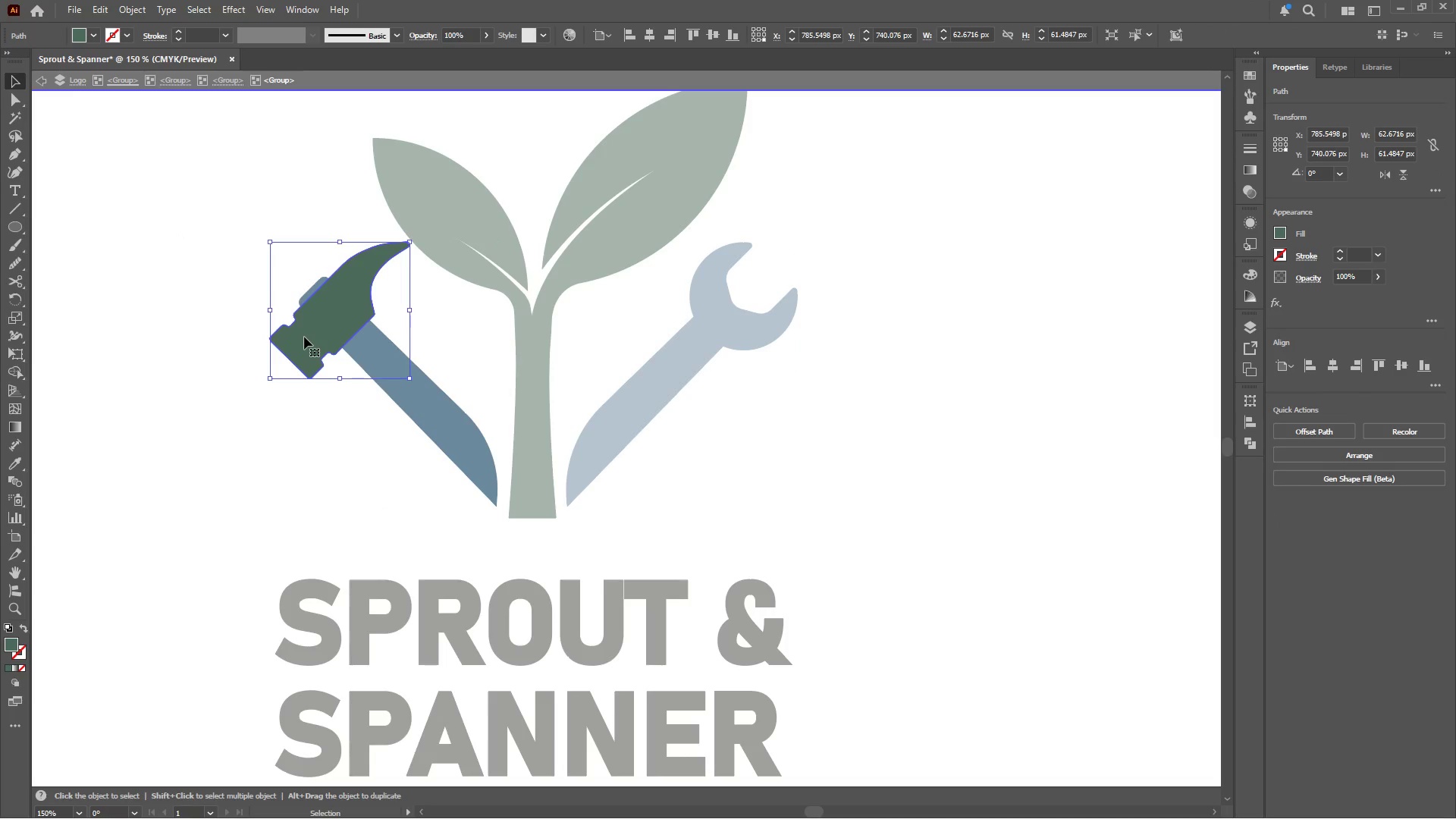 
key(Control+Z)
 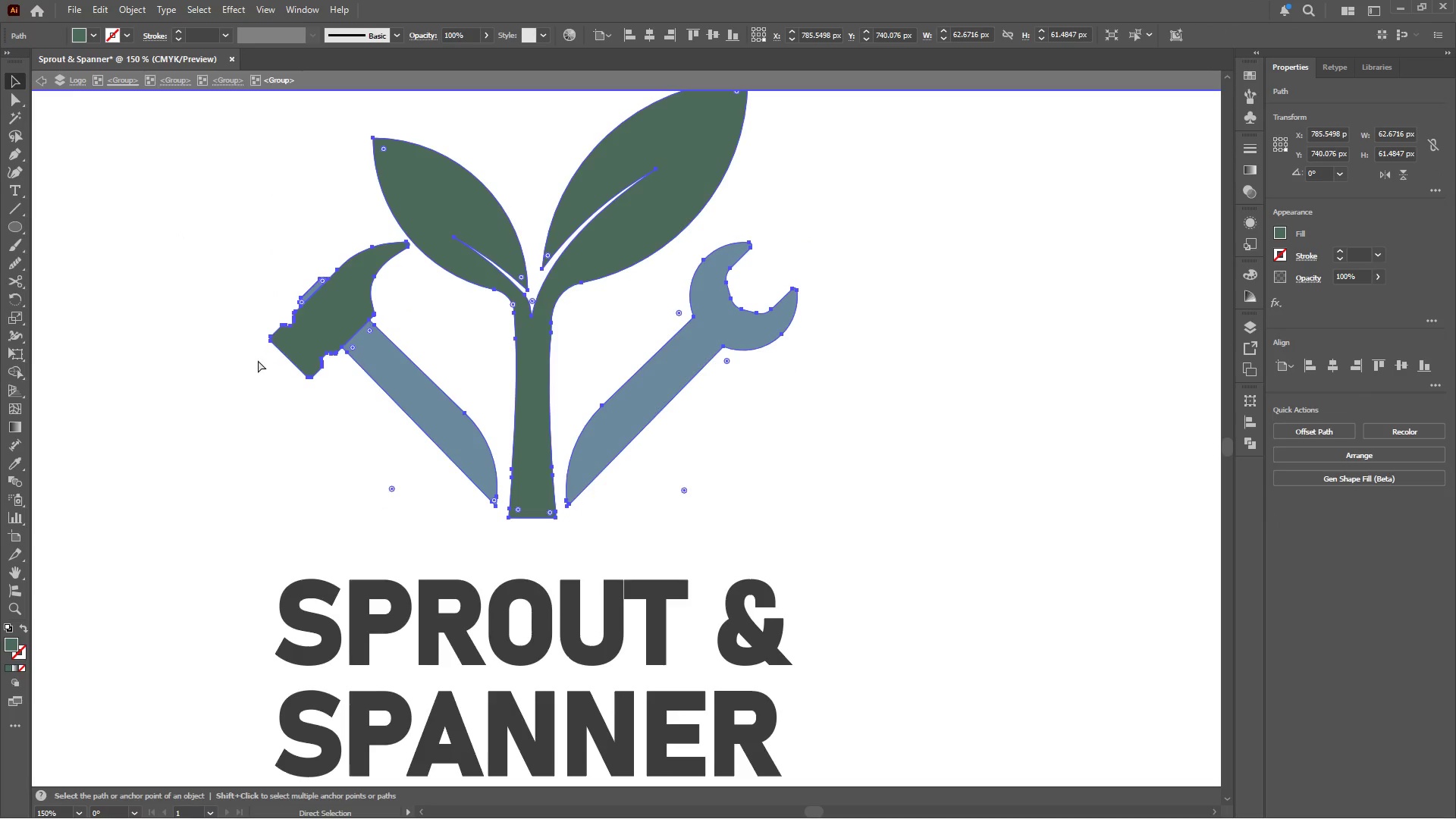 
key(Control+Z)
 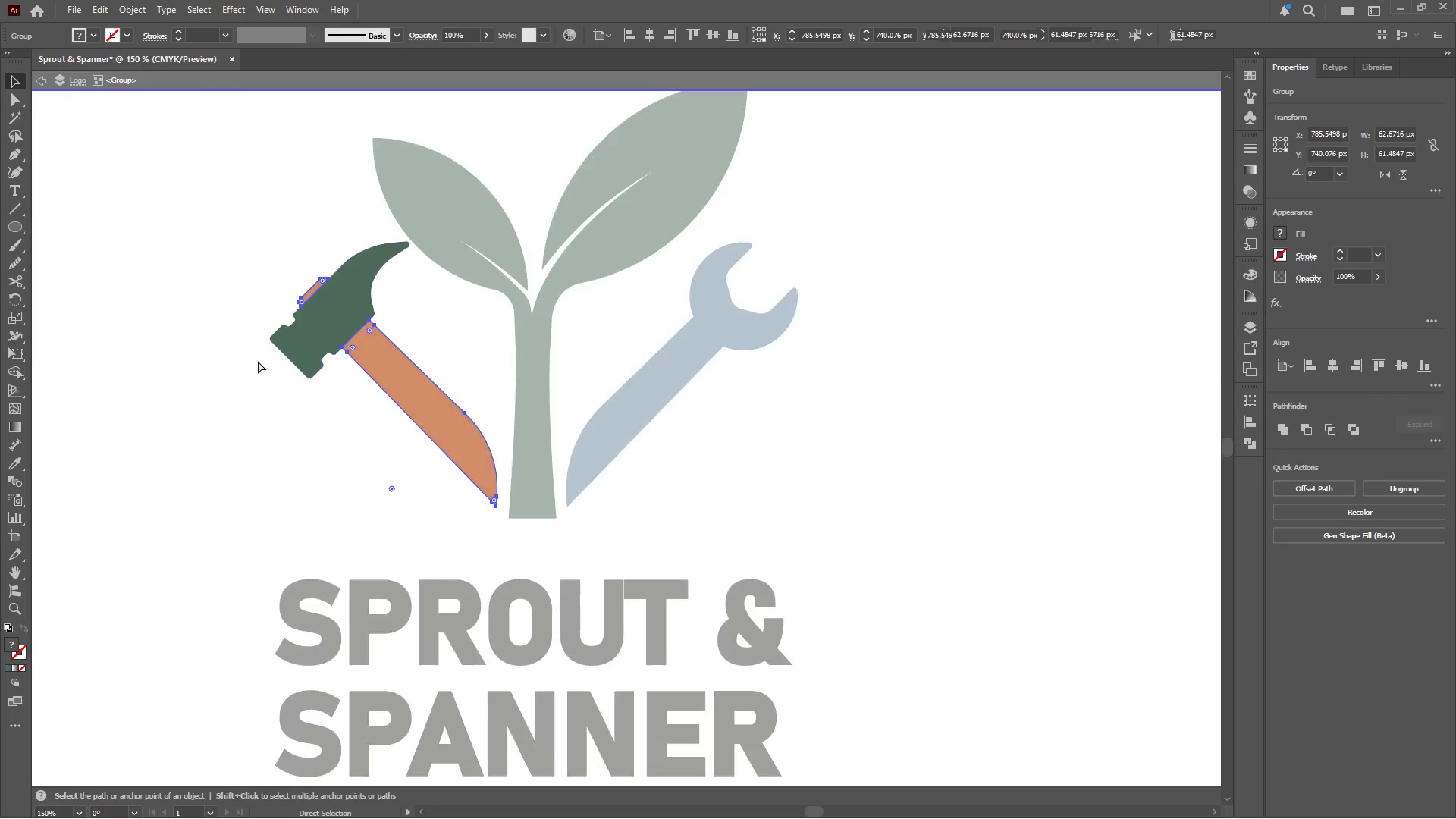 
key(Control+Z)
 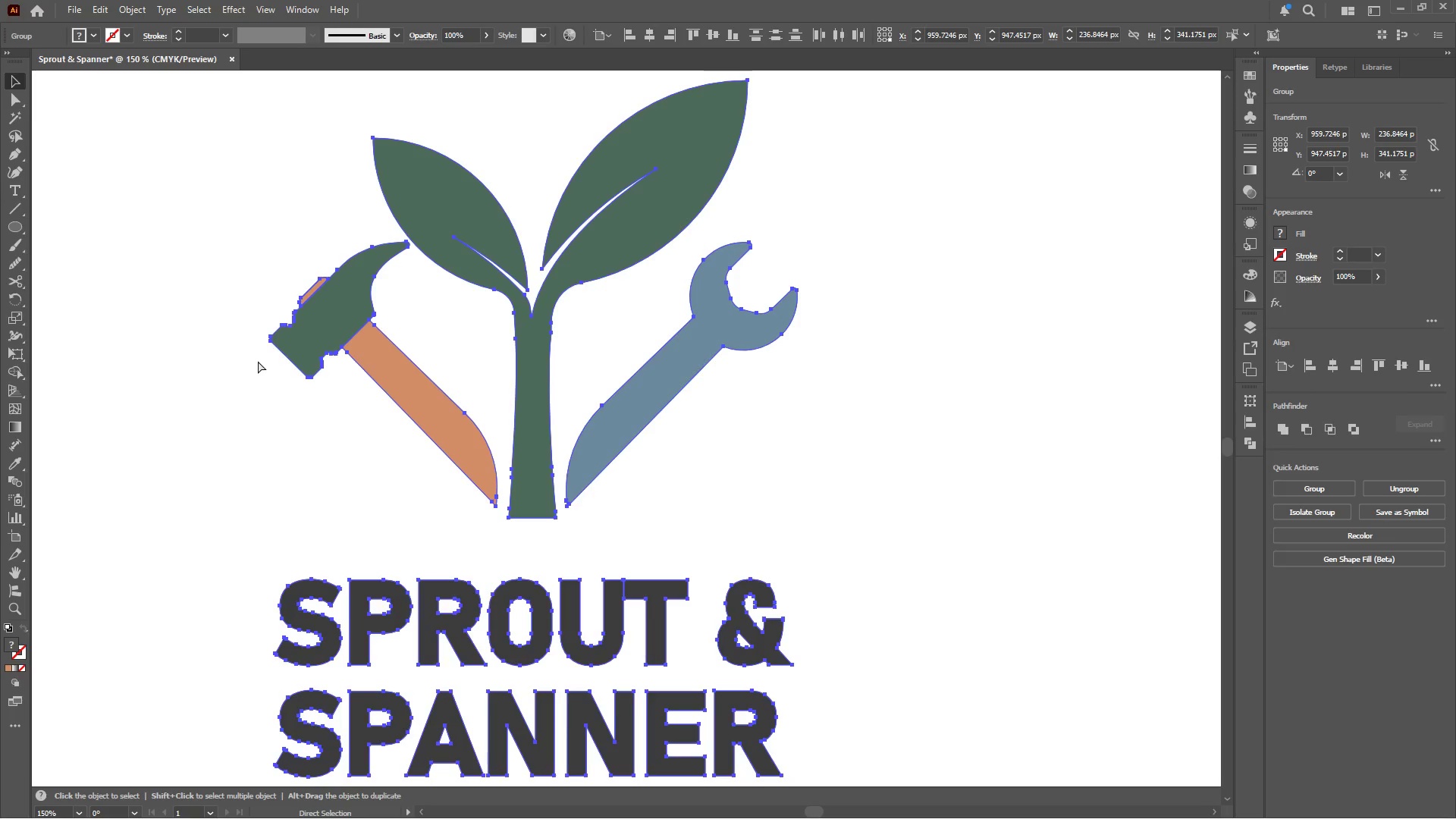 
key(Control+Shift+Z)
 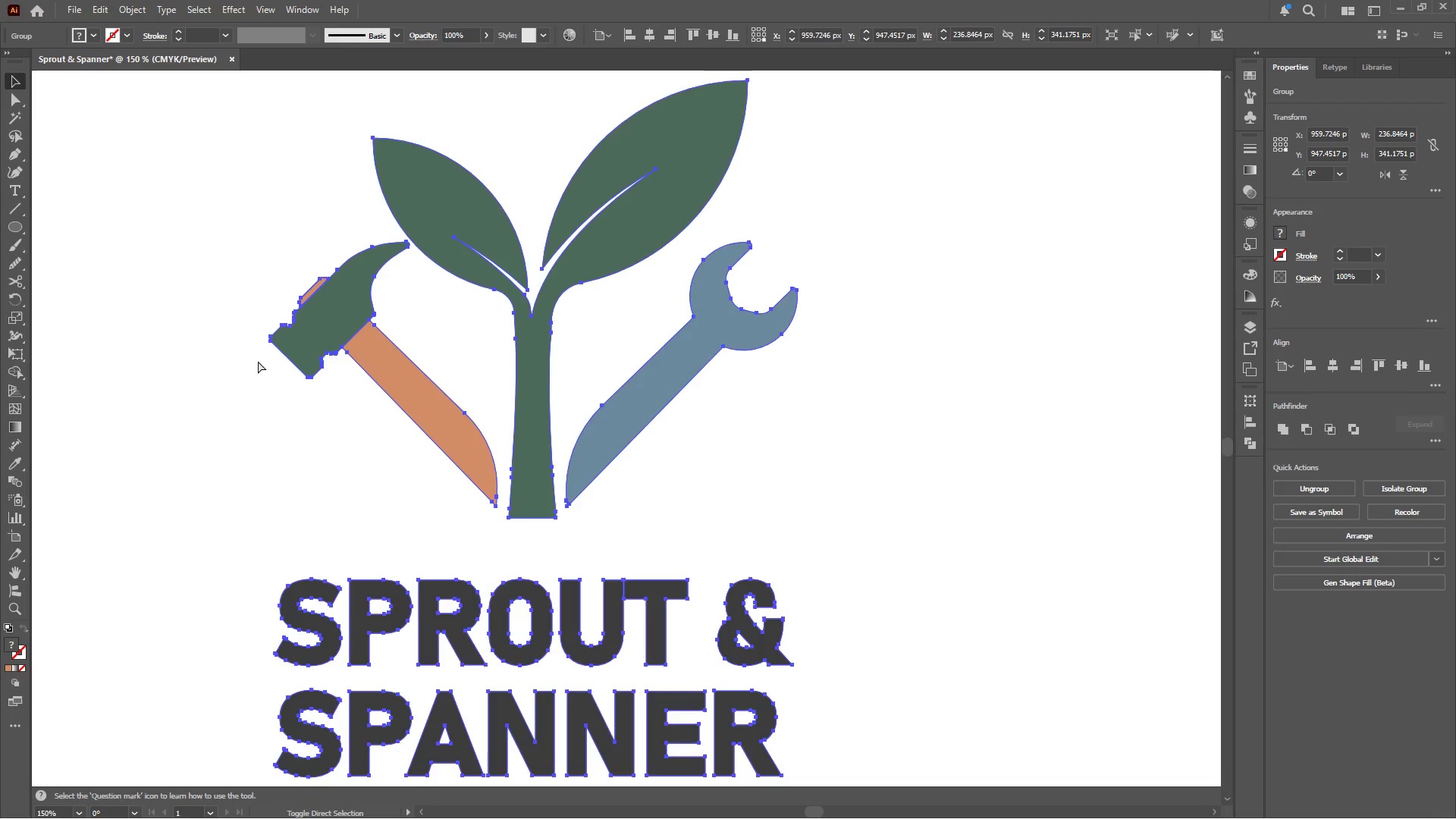 
key(Control+Shift+Z)
 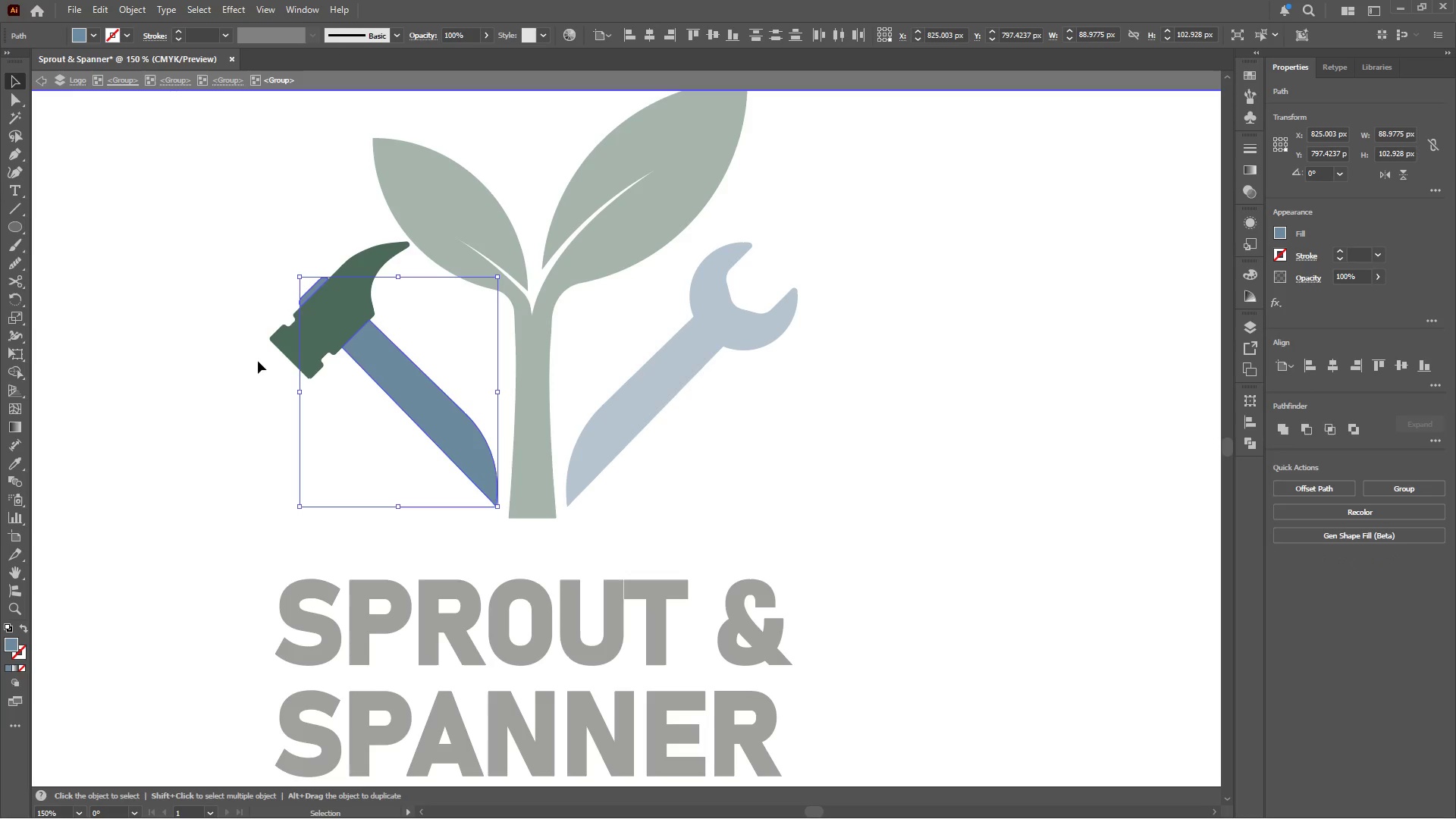 
double_click([258, 361])
 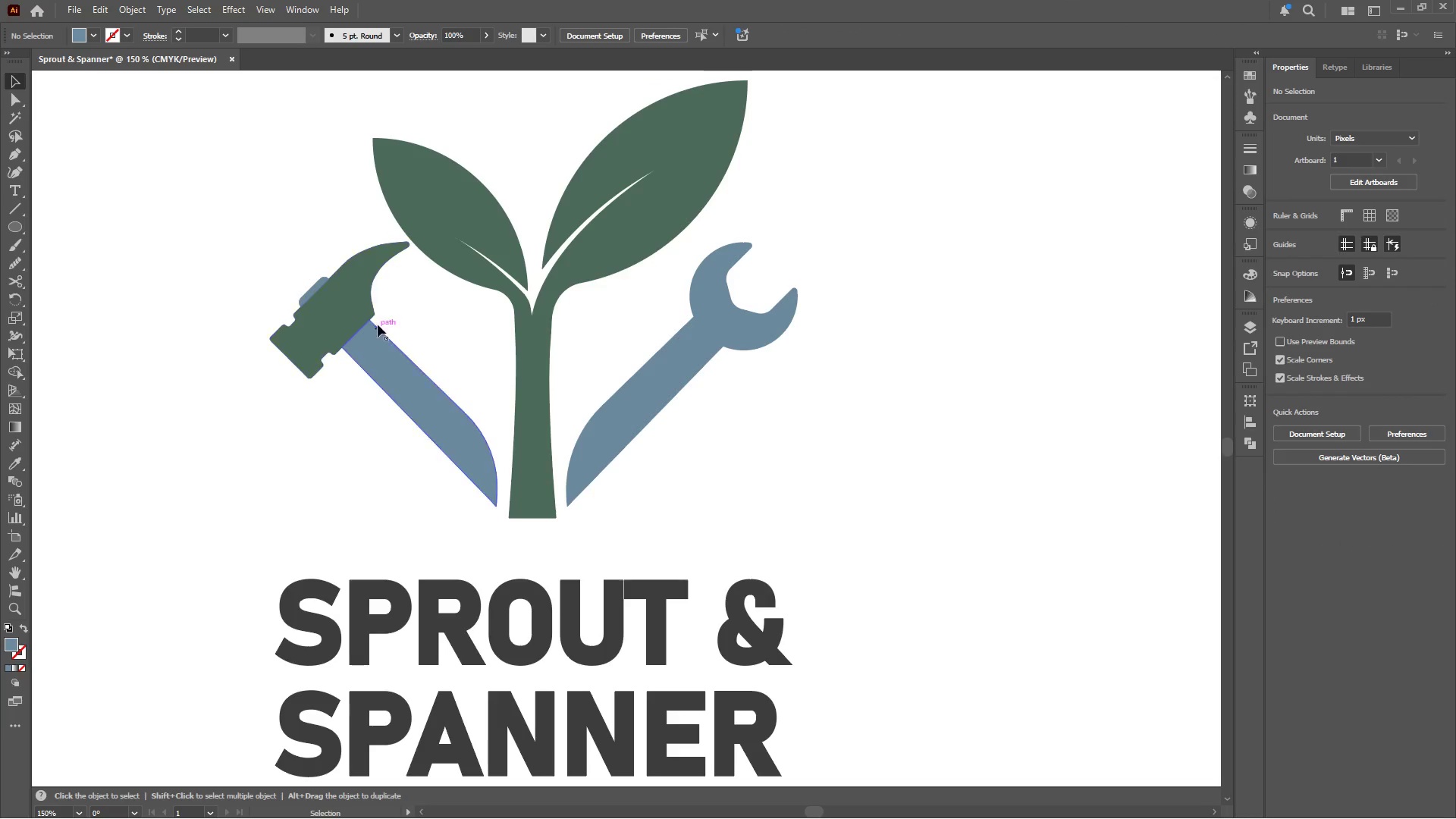 
left_click([356, 305])
 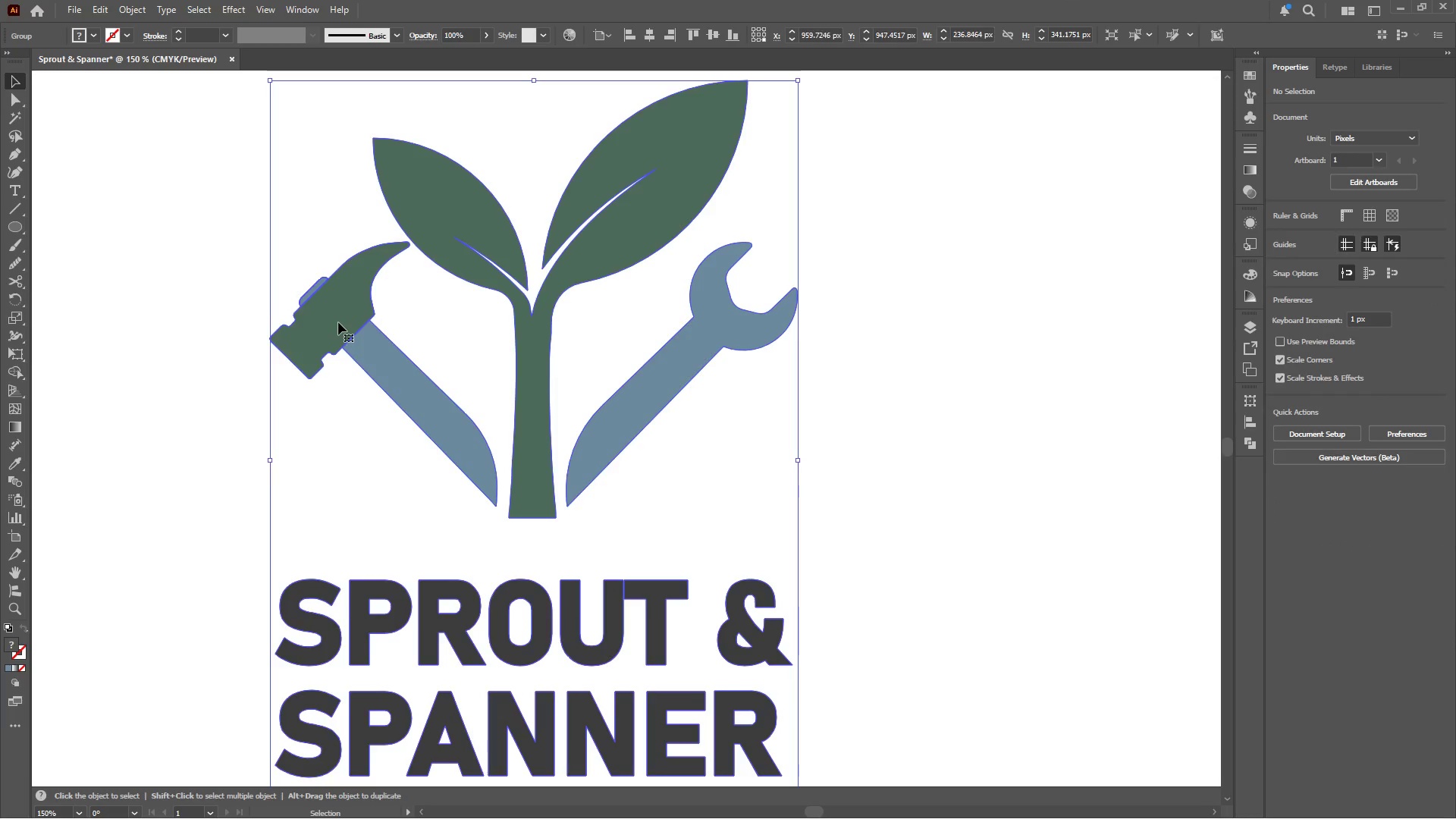 
key(Control+Shift+Z)
 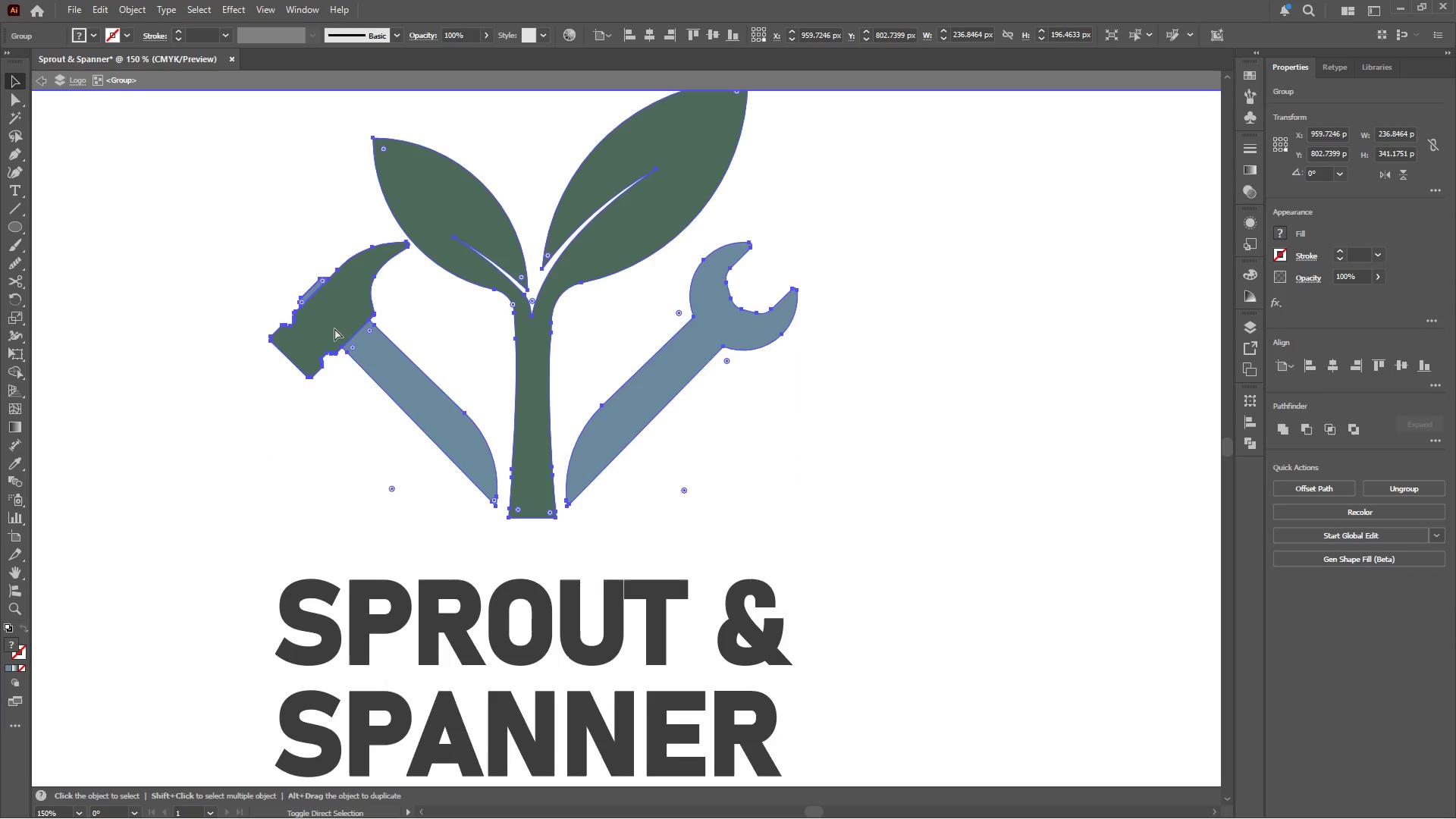 
key(Control+Shift+Z)
 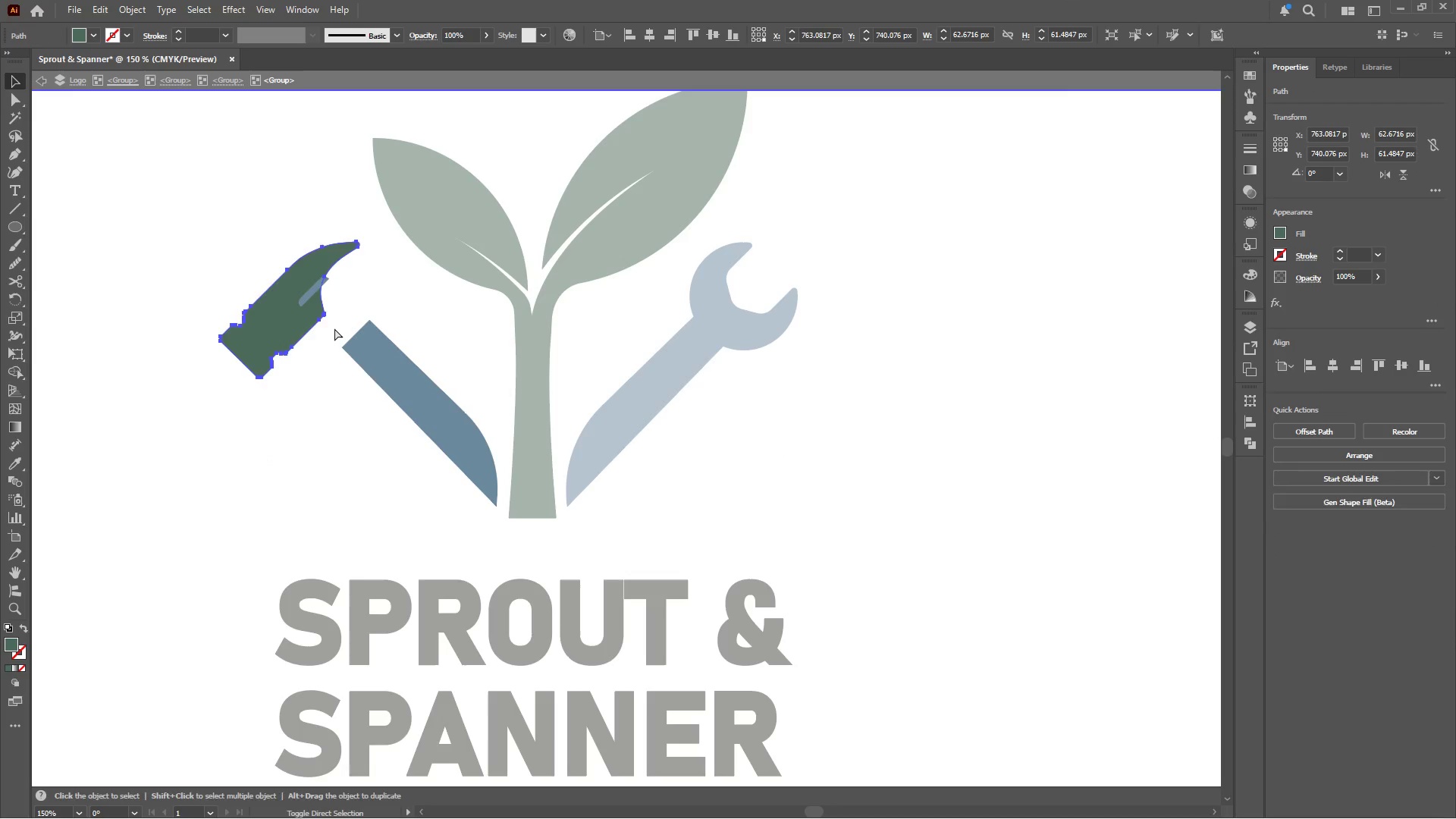 
key(Control+Z)
 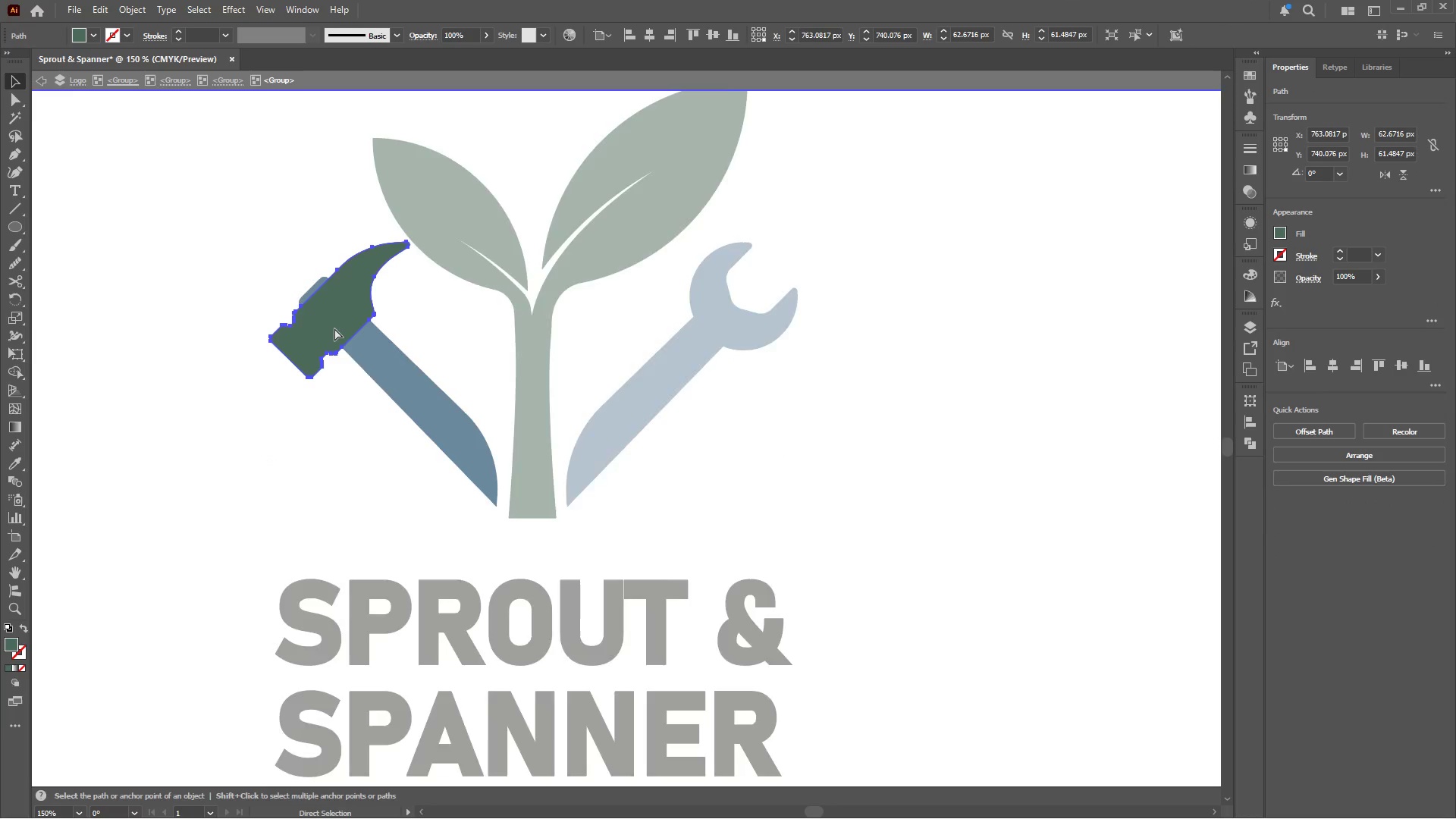 
key(Control+Z)
 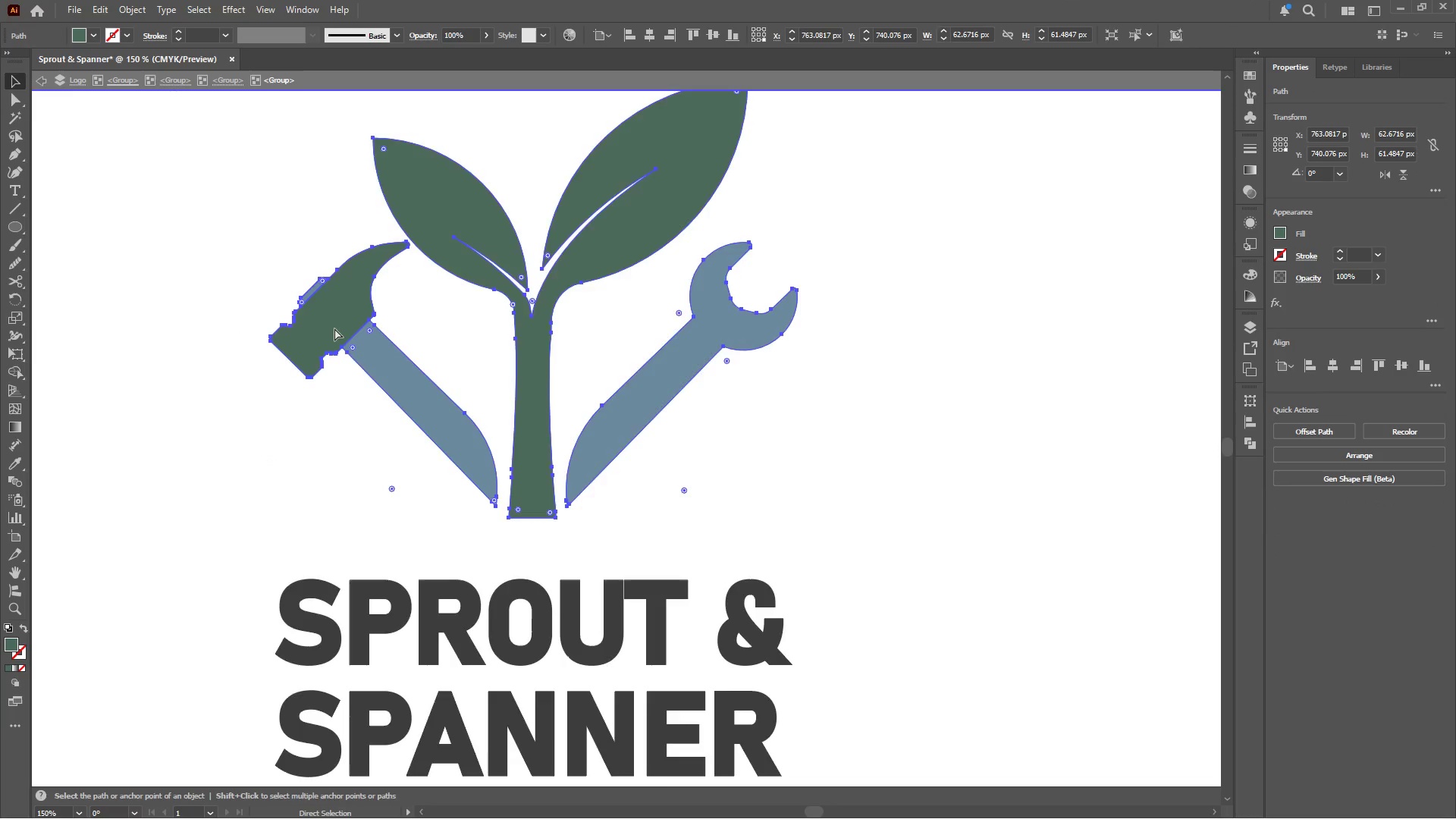 
key(Control+Z)
 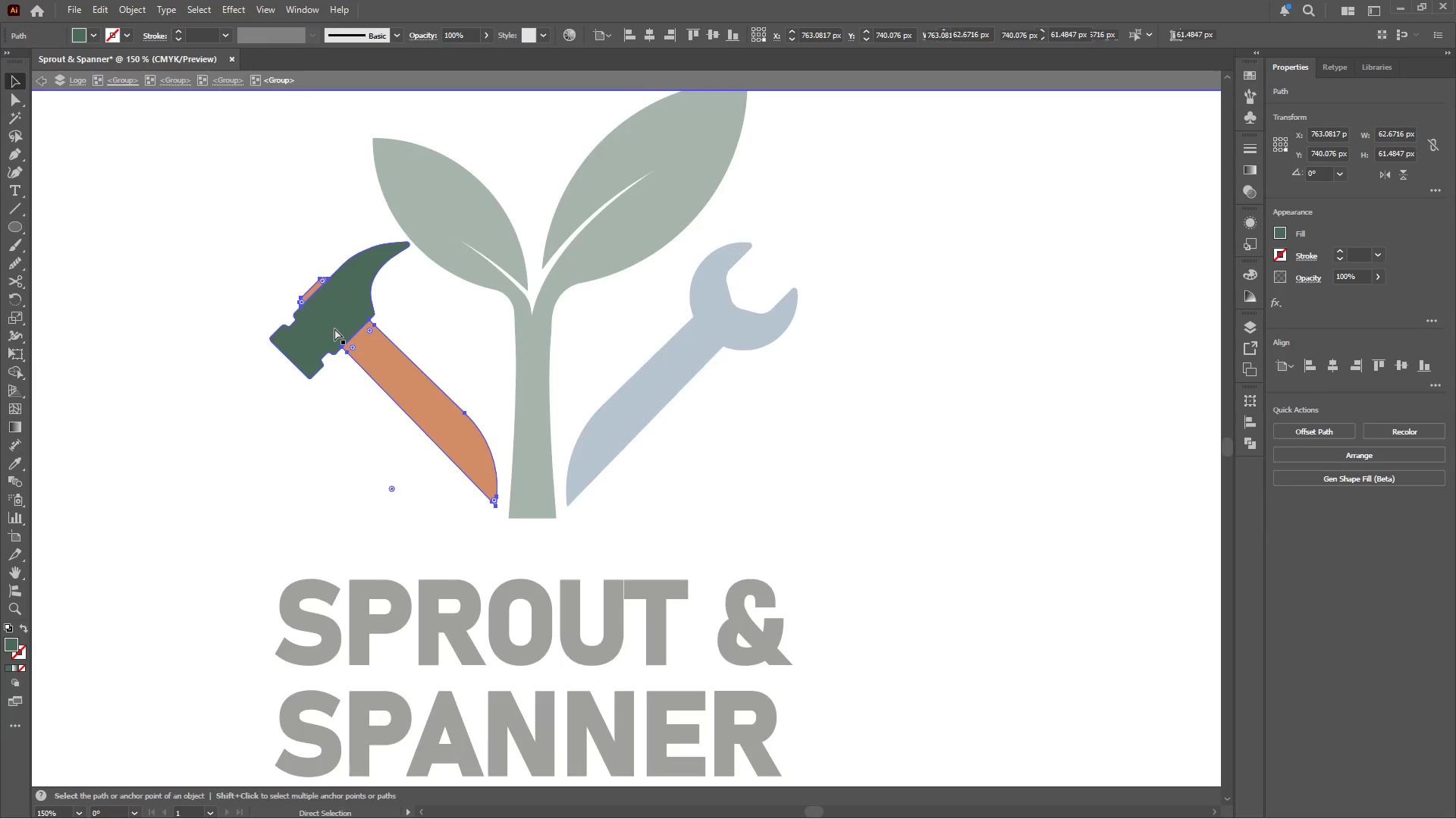 
key(Control+Z)
 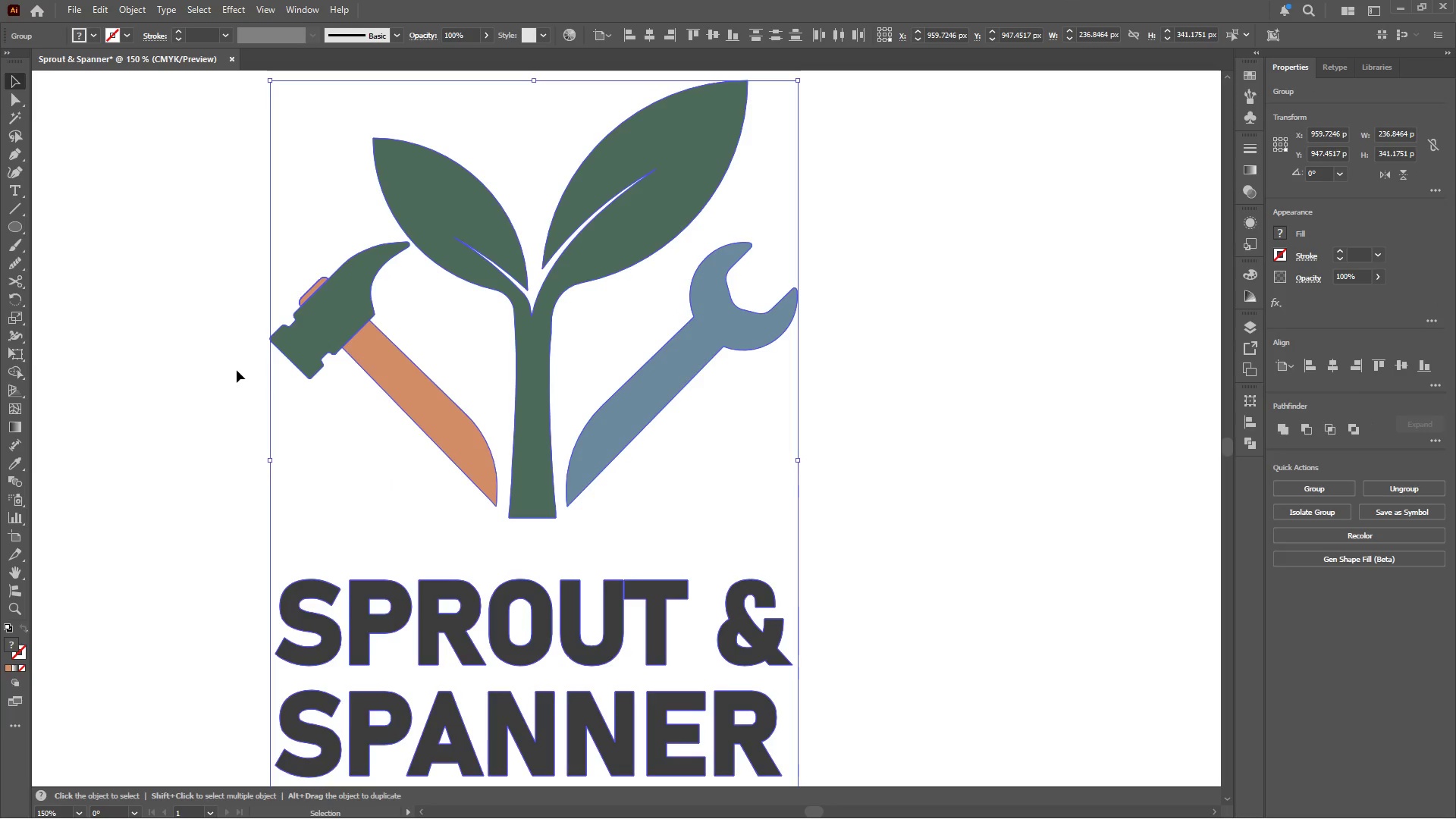 
double_click([237, 370])
 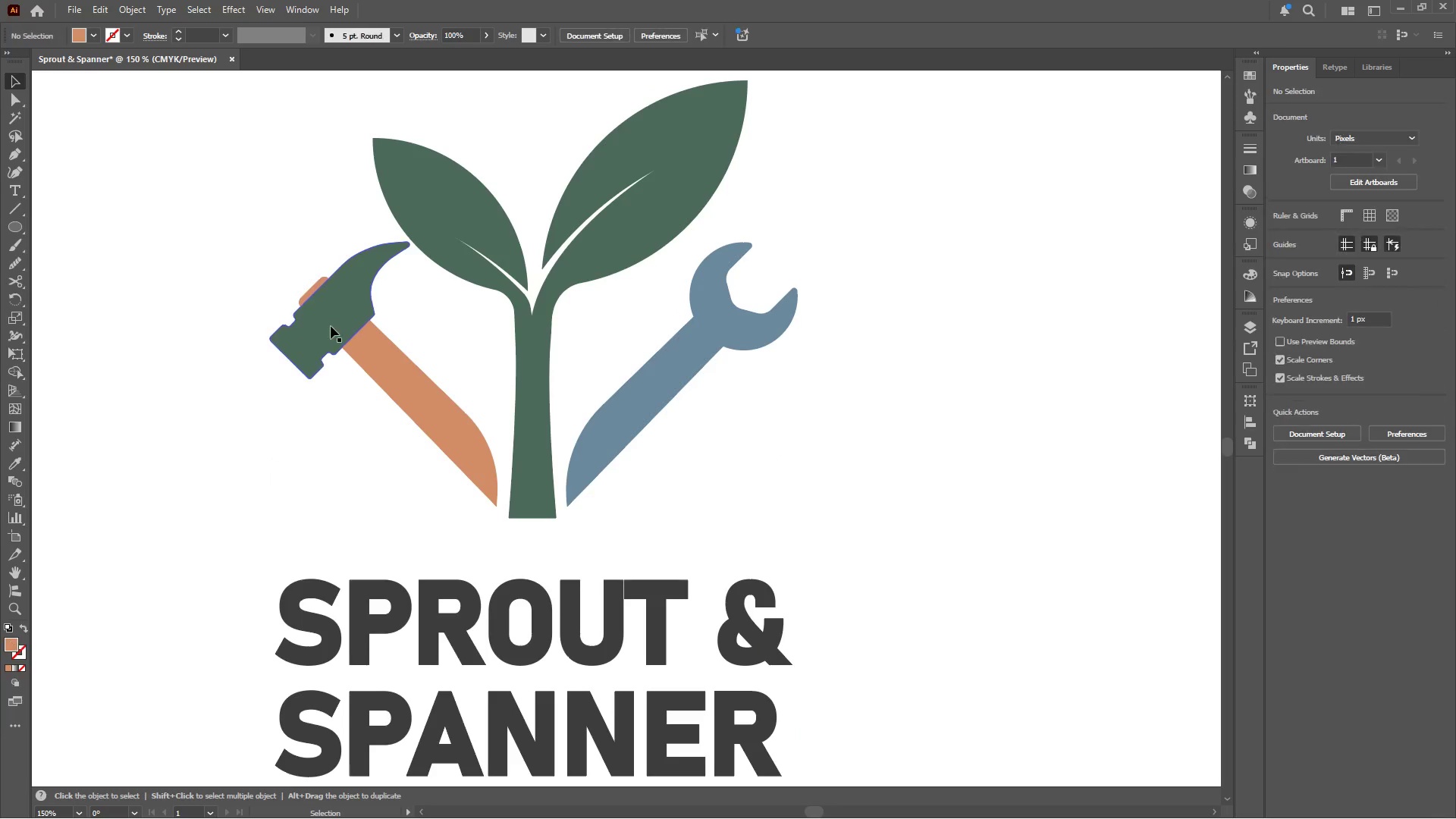 
triple_click([333, 324])
 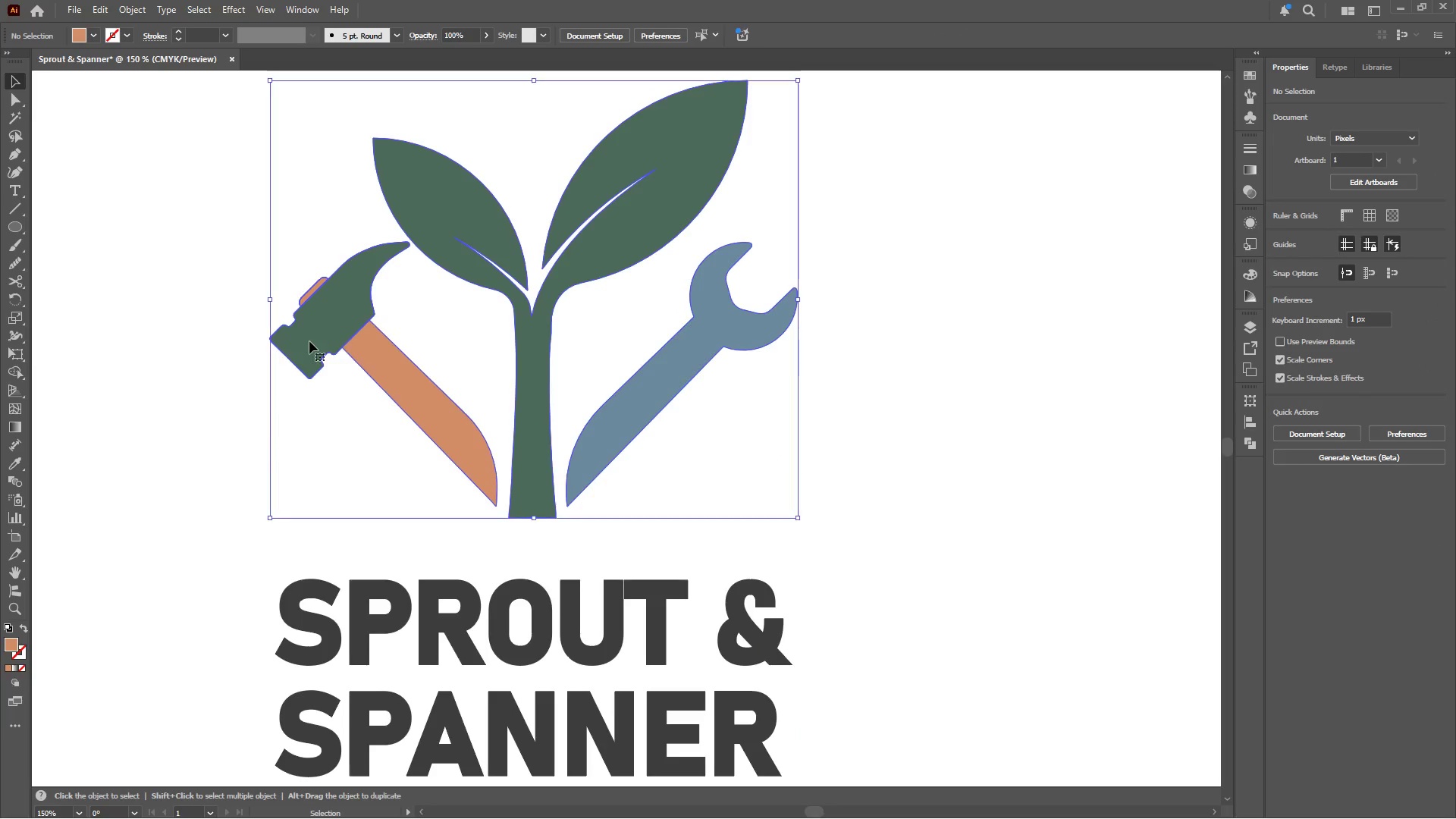 
triple_click([309, 341])
 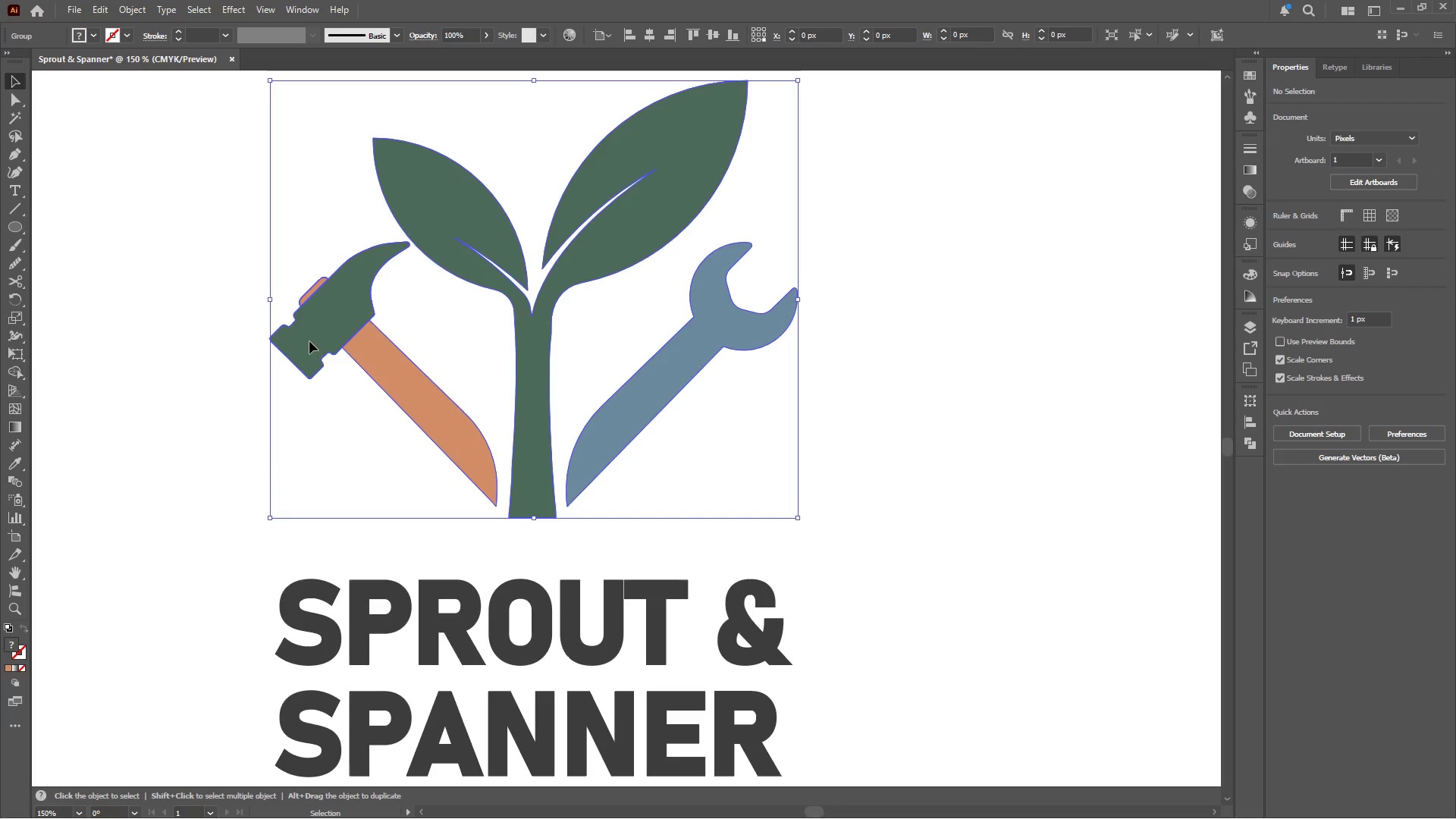 
triple_click([309, 341])
 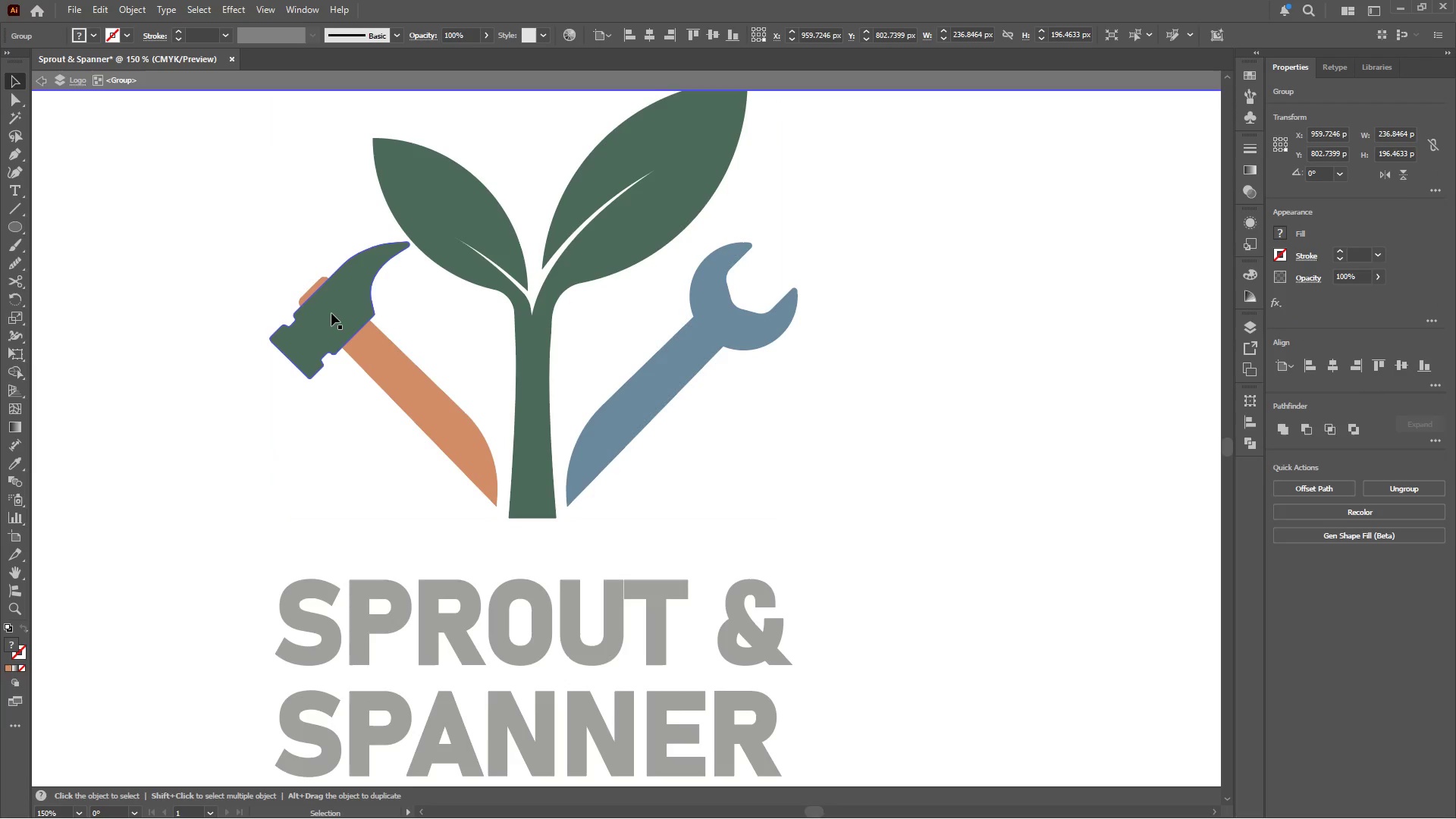 
triple_click([331, 313])
 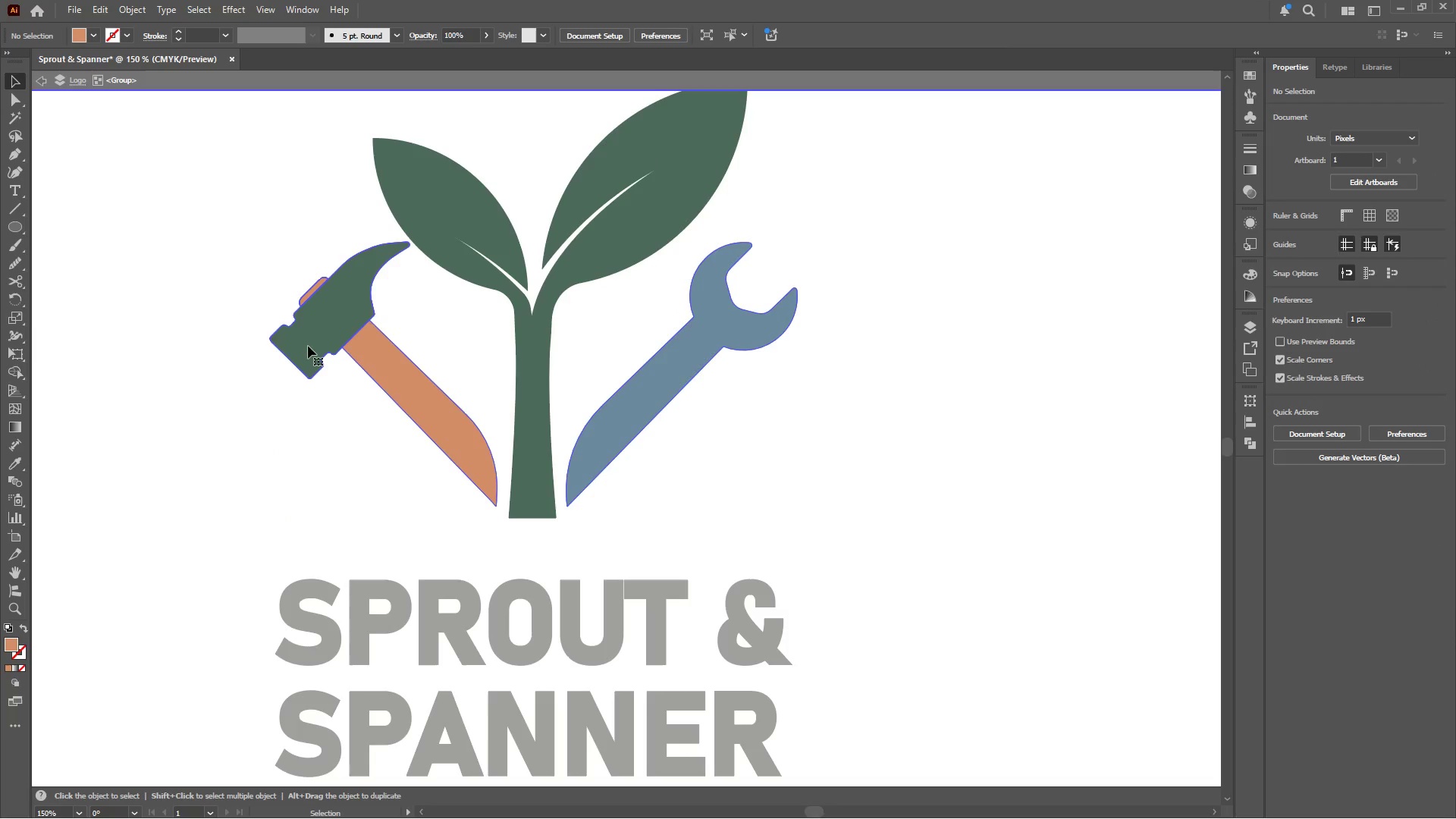 
triple_click([308, 346])
 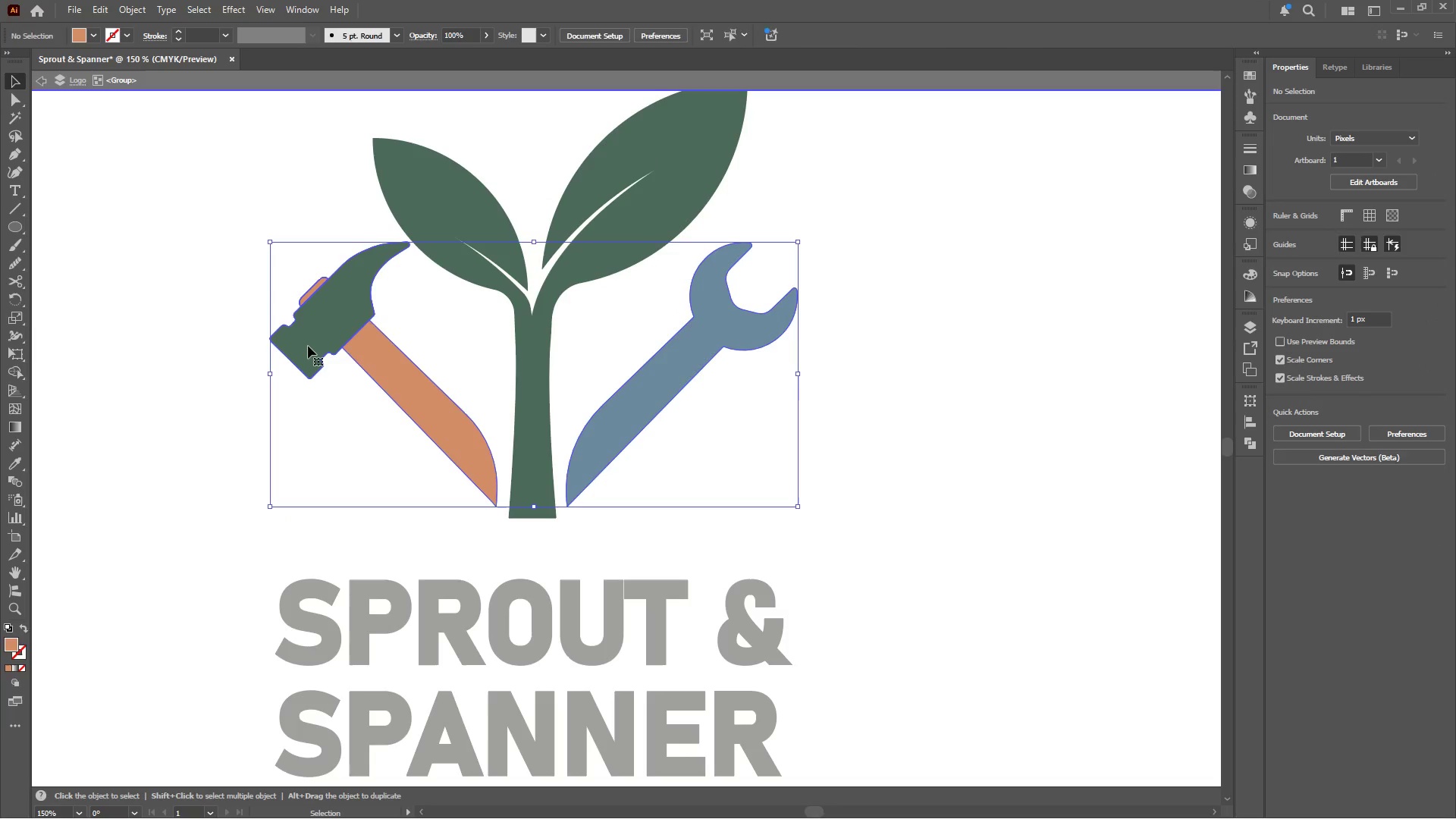 
triple_click([308, 346])
 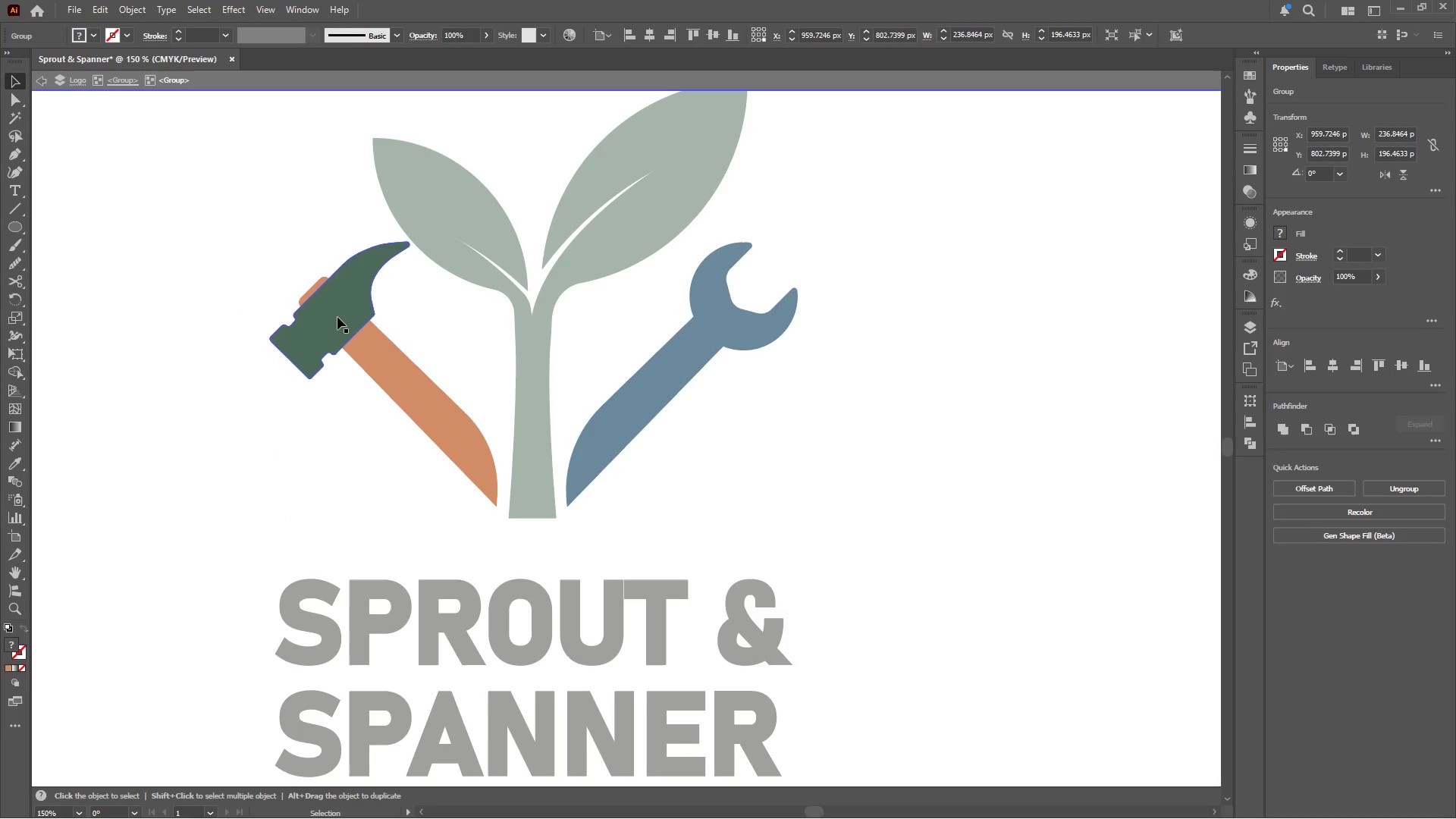 
triple_click([338, 315])
 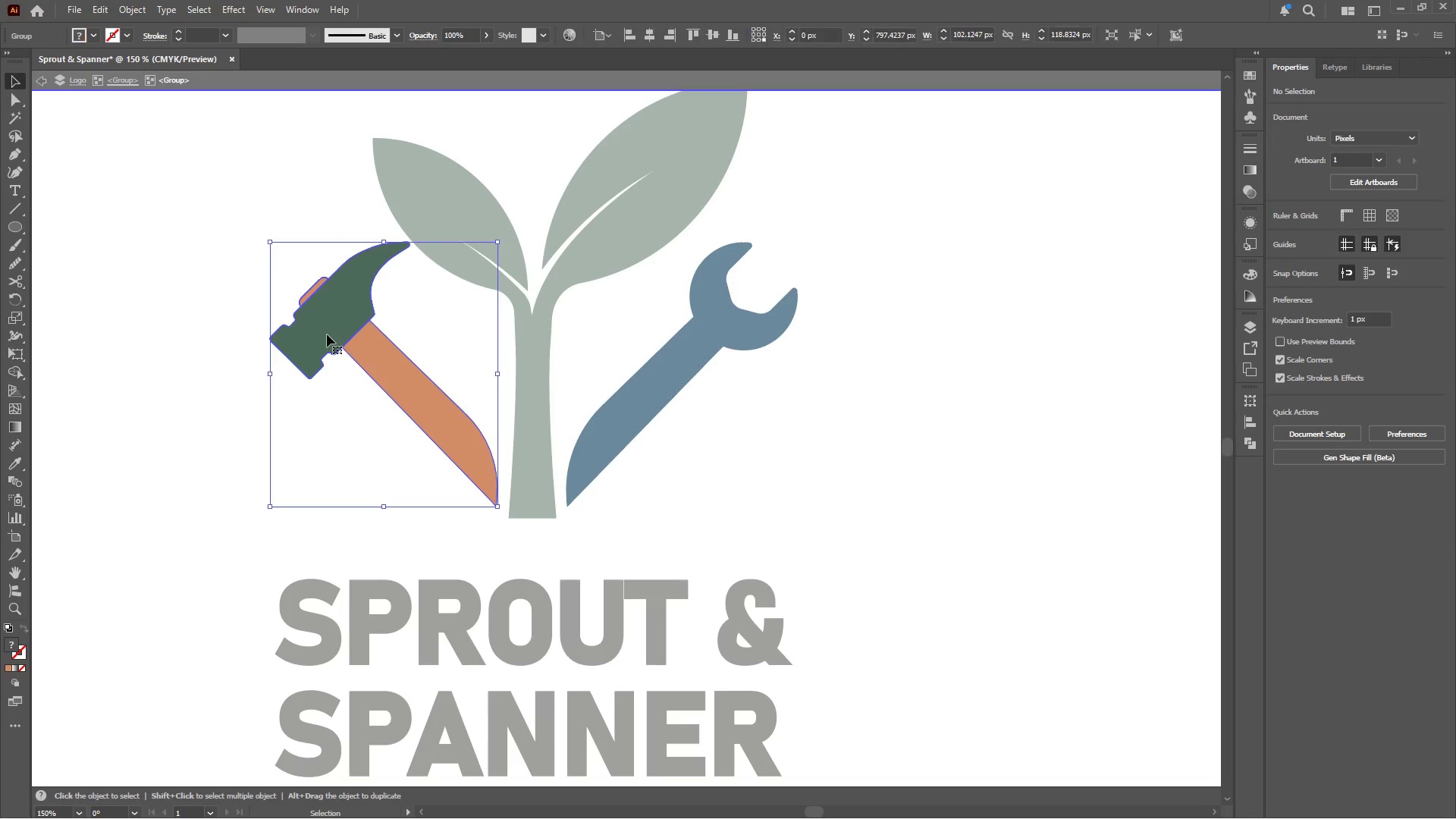 
double_click([327, 334])
 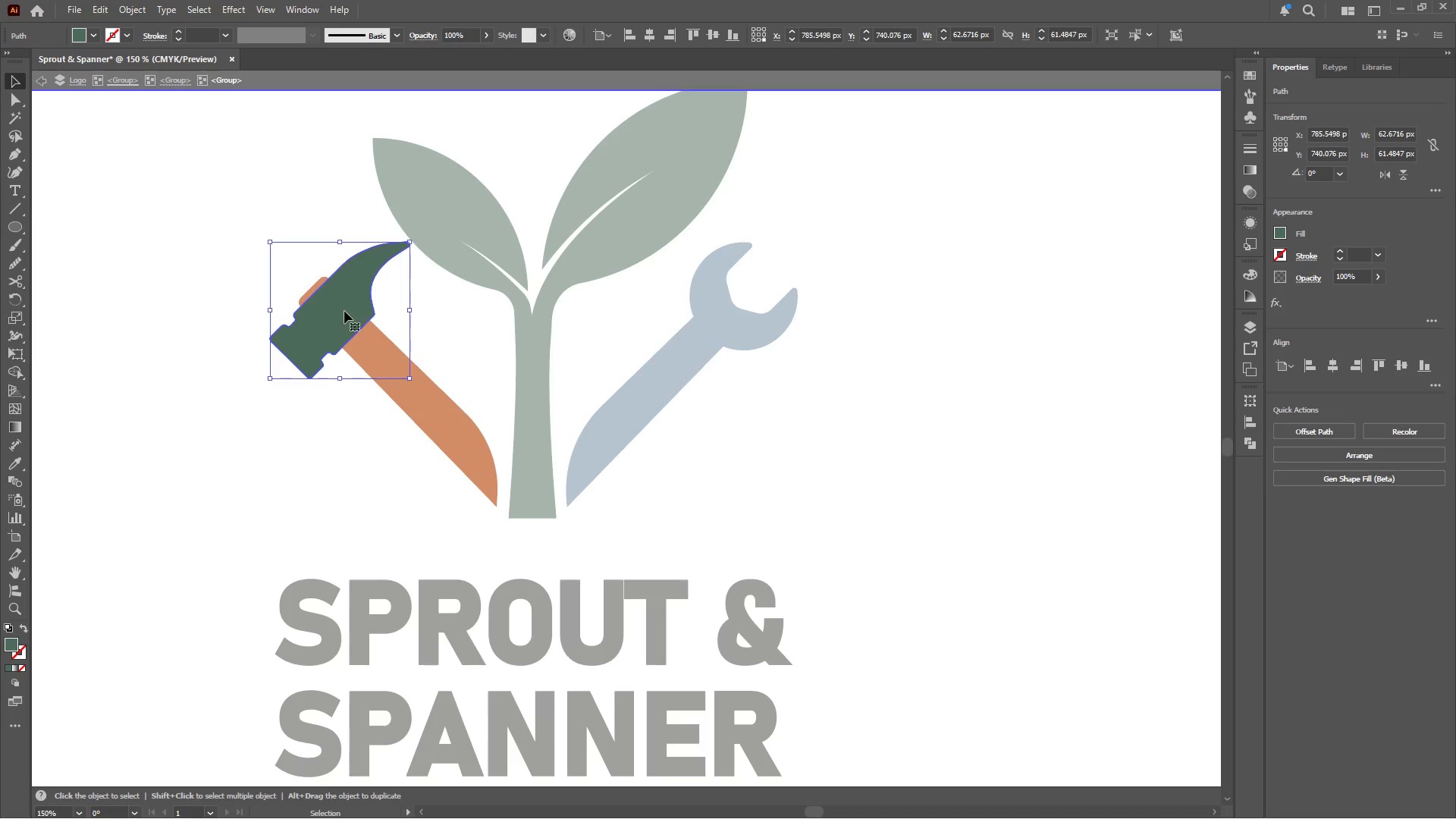 
key(I)
 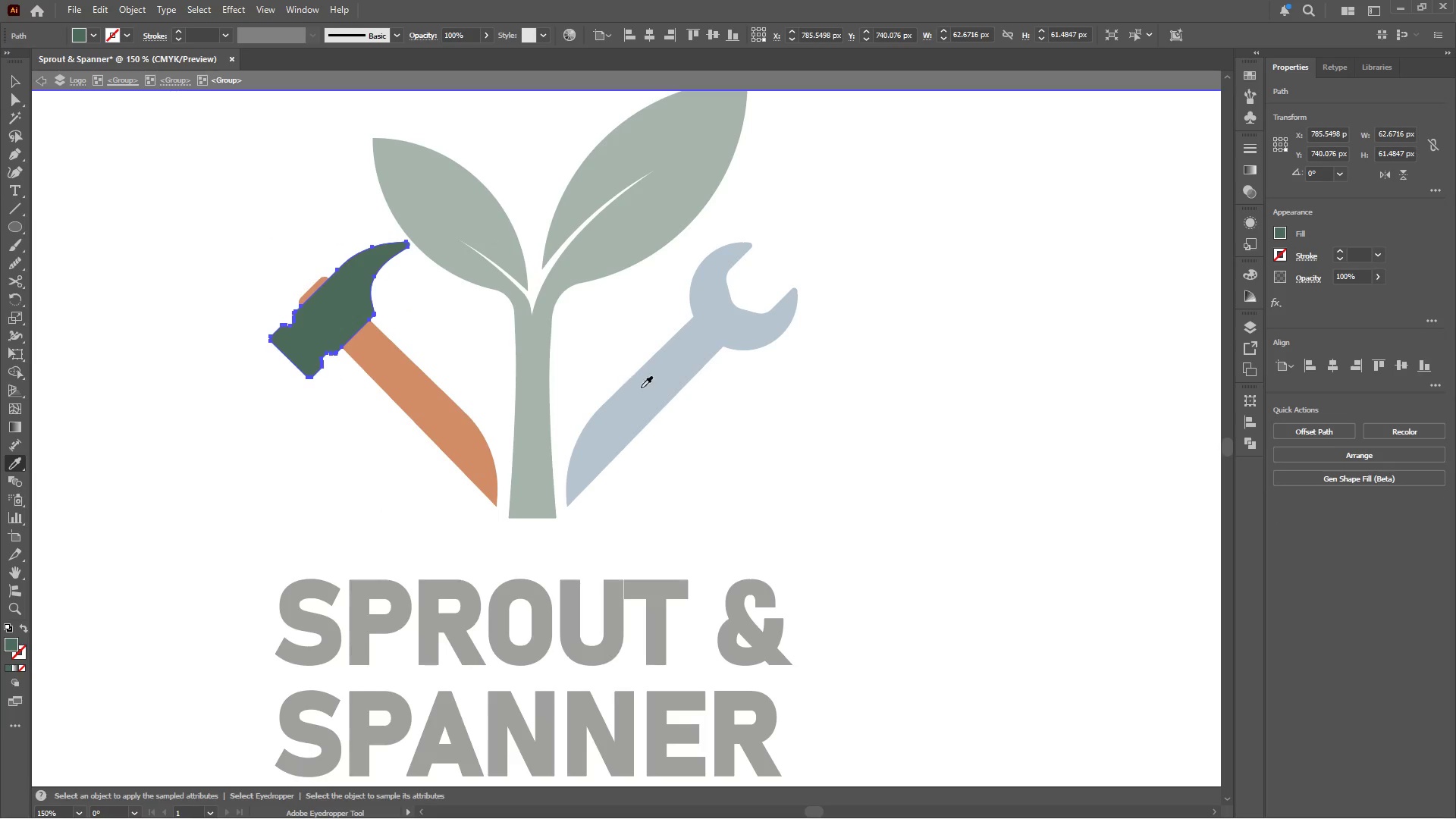 
left_click([648, 394])
 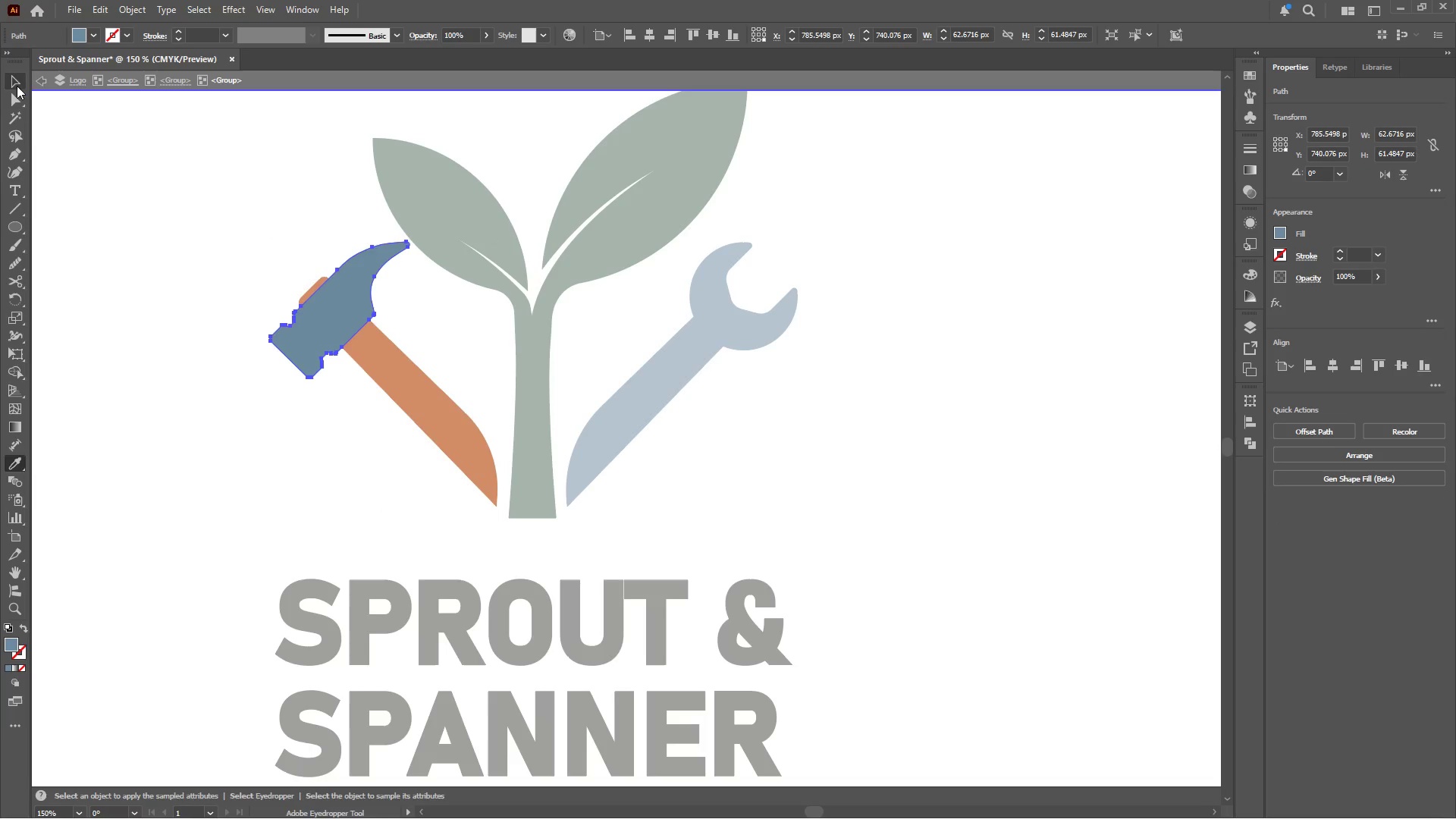 
double_click([143, 206])
 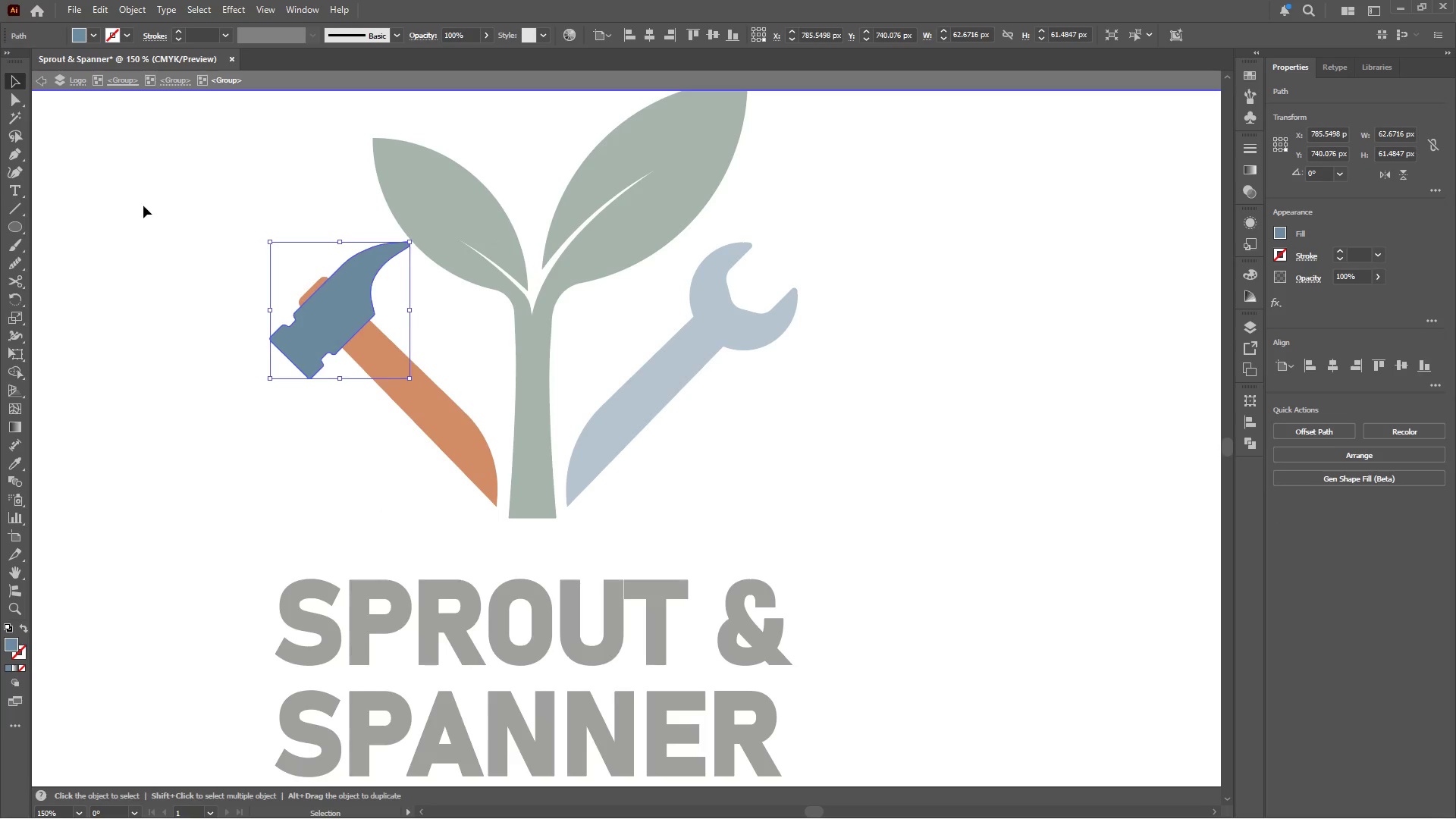 
triple_click([143, 206])
 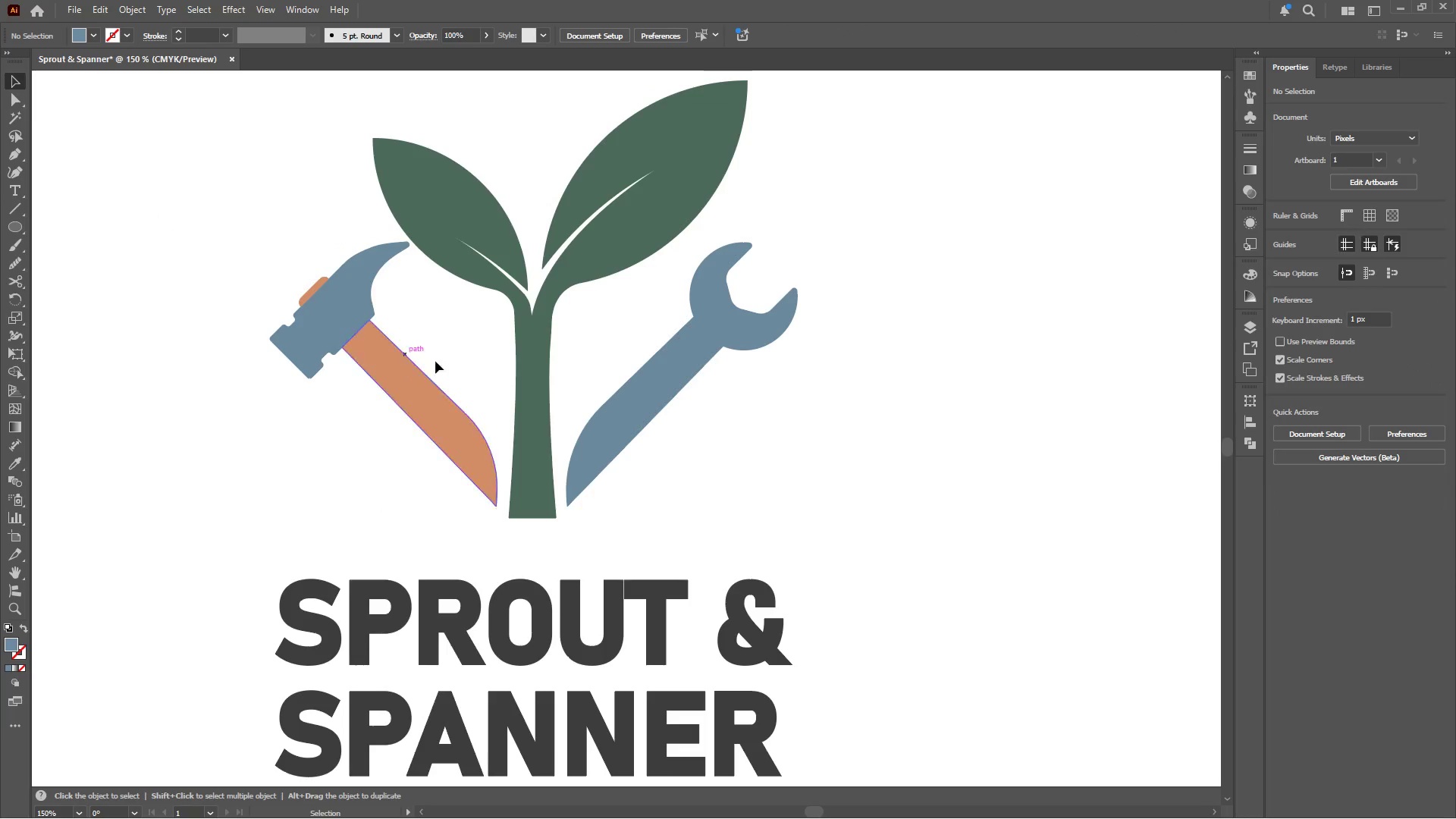 
hold_key(key=AltLeft, duration=0.42)
 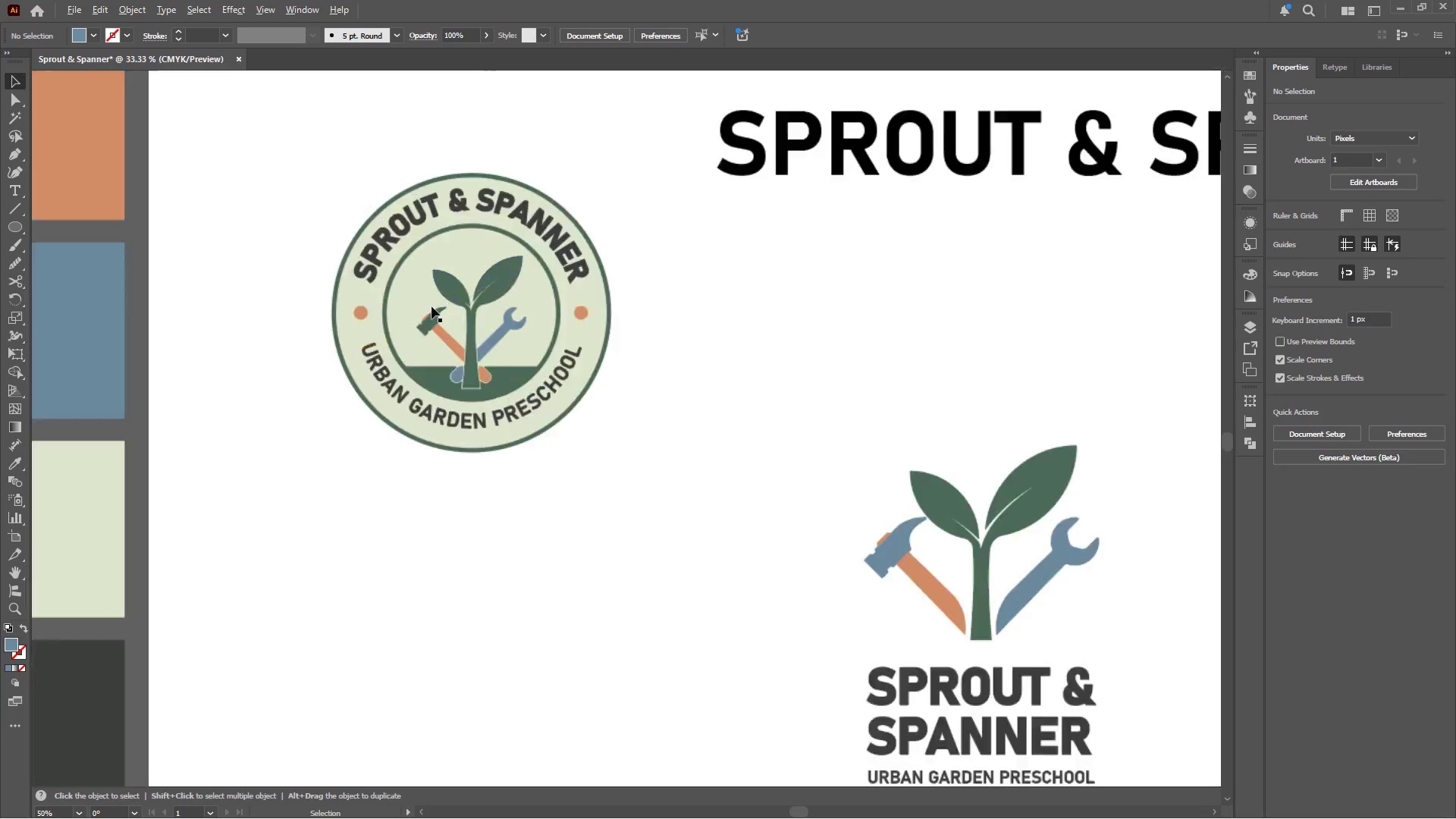 
hold_key(key=AltLeft, duration=0.83)
 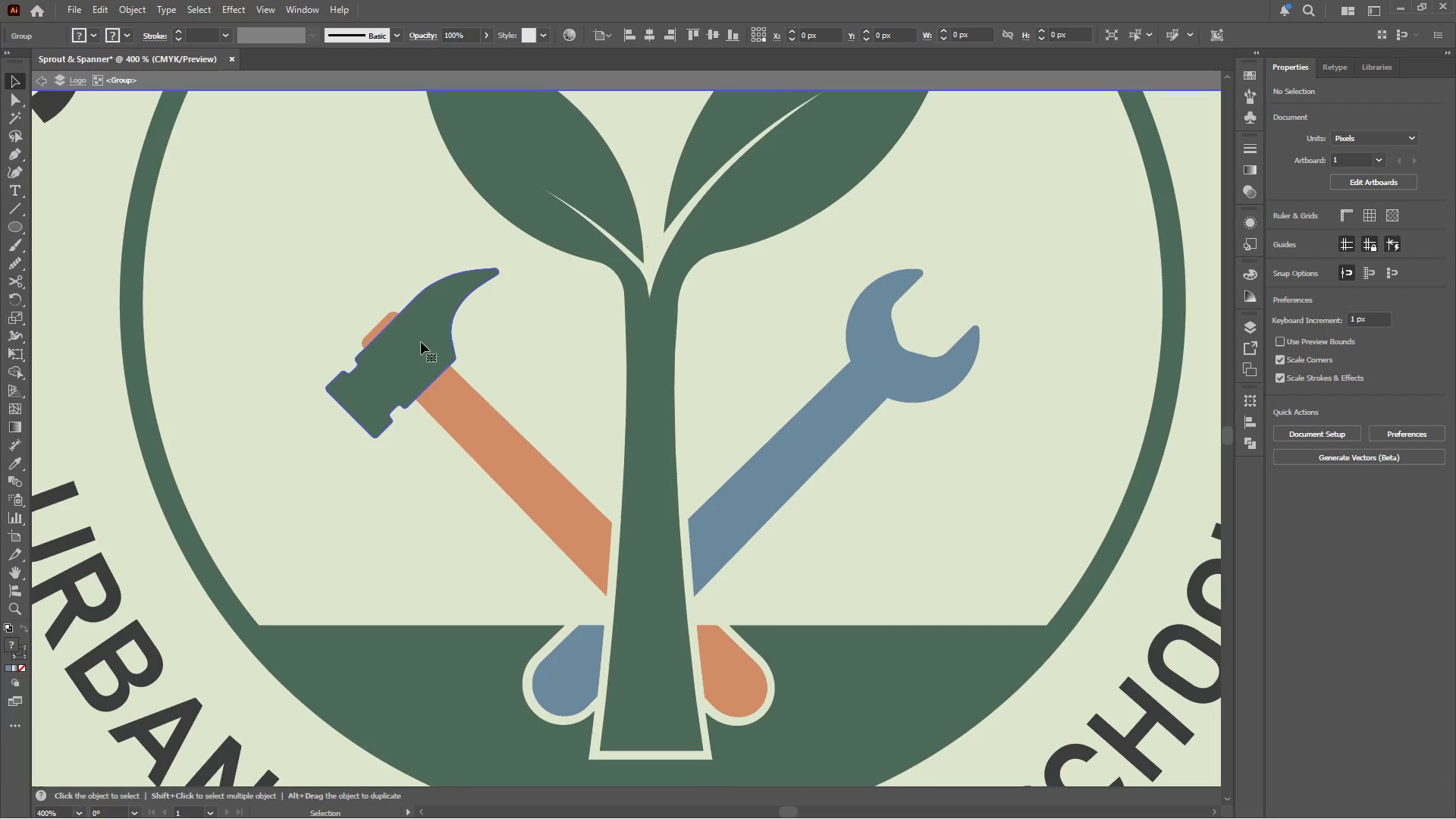 
scroll: coordinate [762, 460], scroll_direction: down, amount: 4.0
 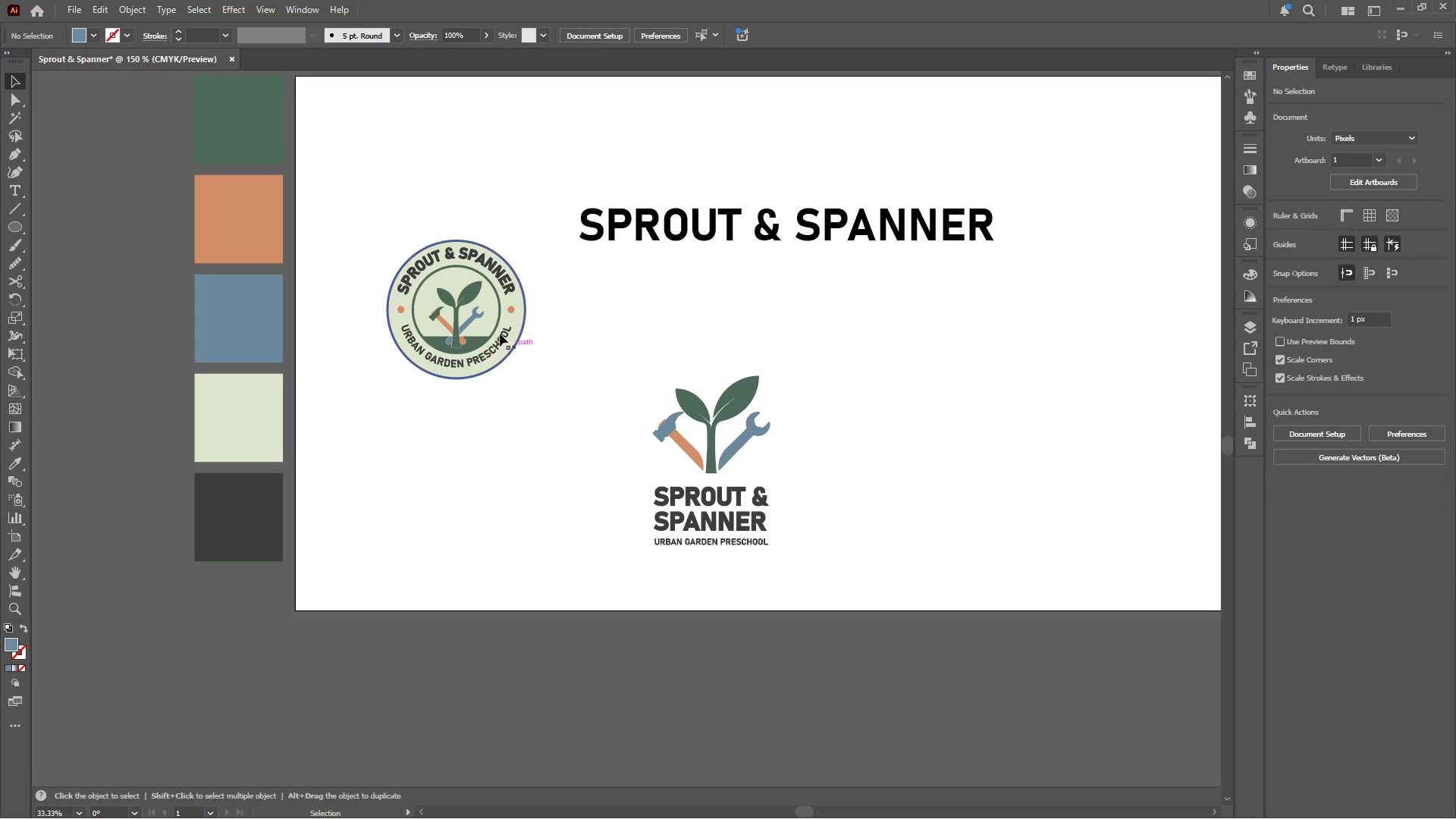 
scroll: coordinate [450, 350], scroll_direction: up, amount: 7.0
 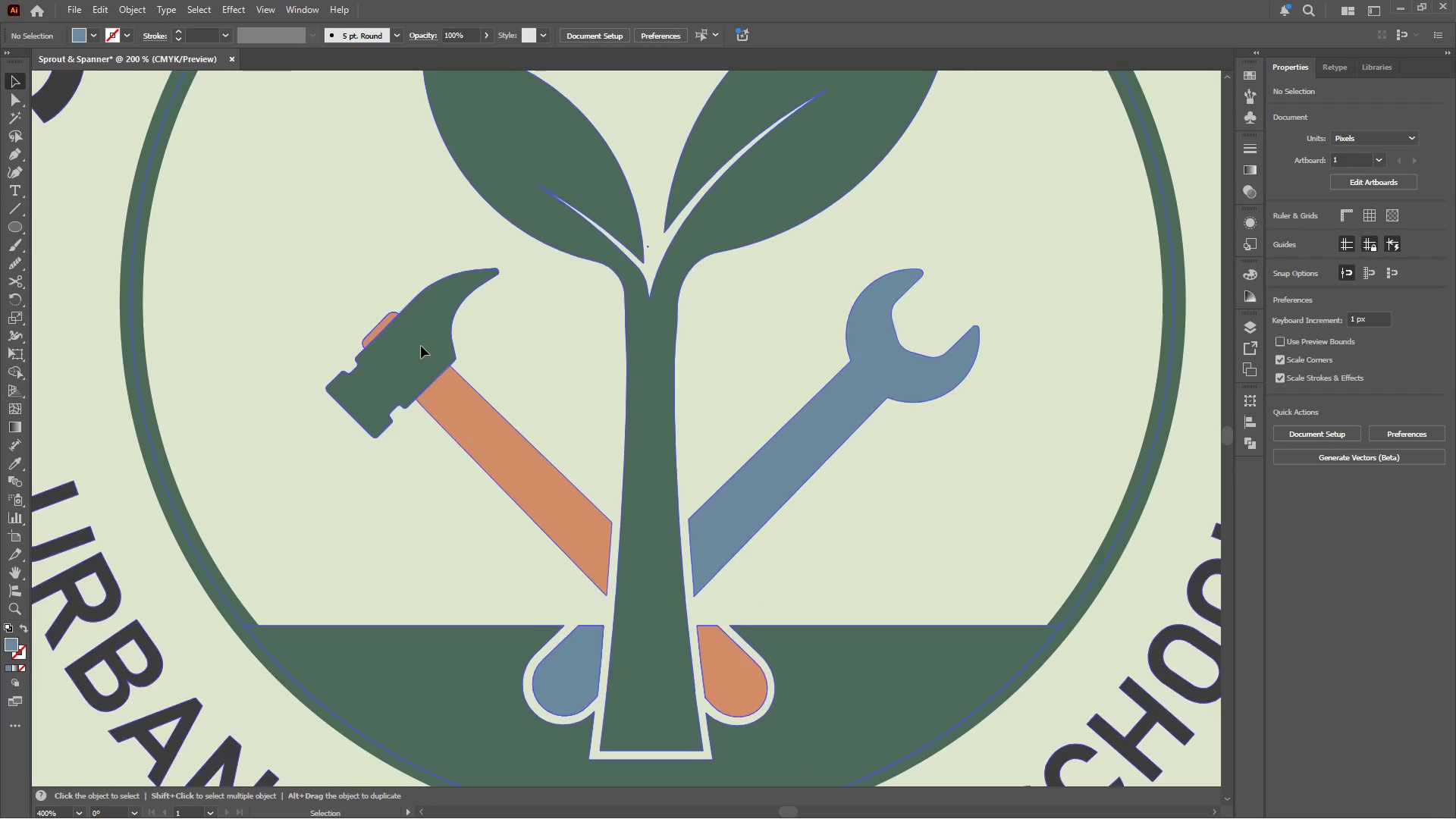 
left_click_drag(start_coordinate=[421, 346], to_coordinate=[423, 332])
 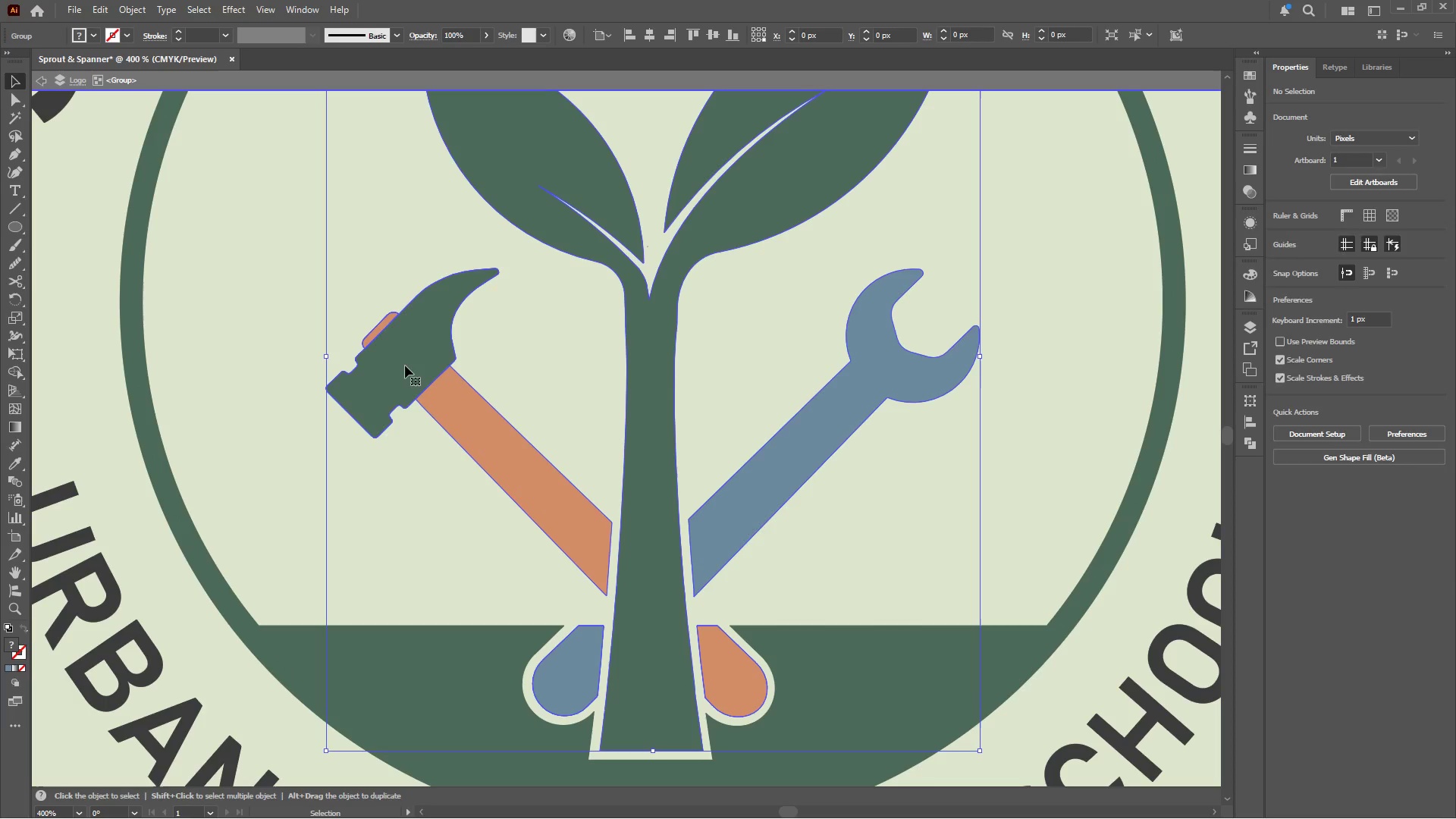 
triple_click([405, 366])
 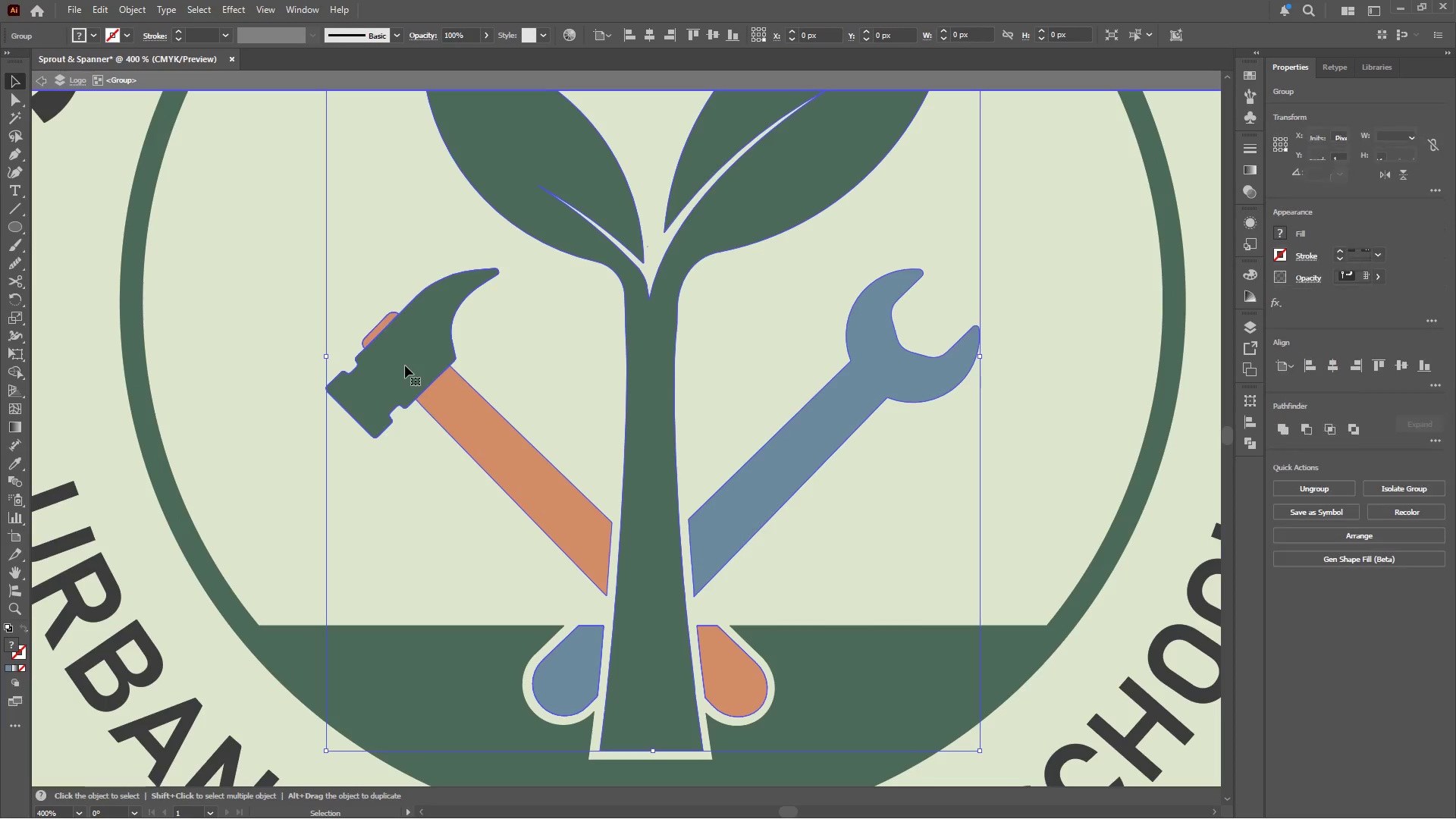 
triple_click([405, 366])
 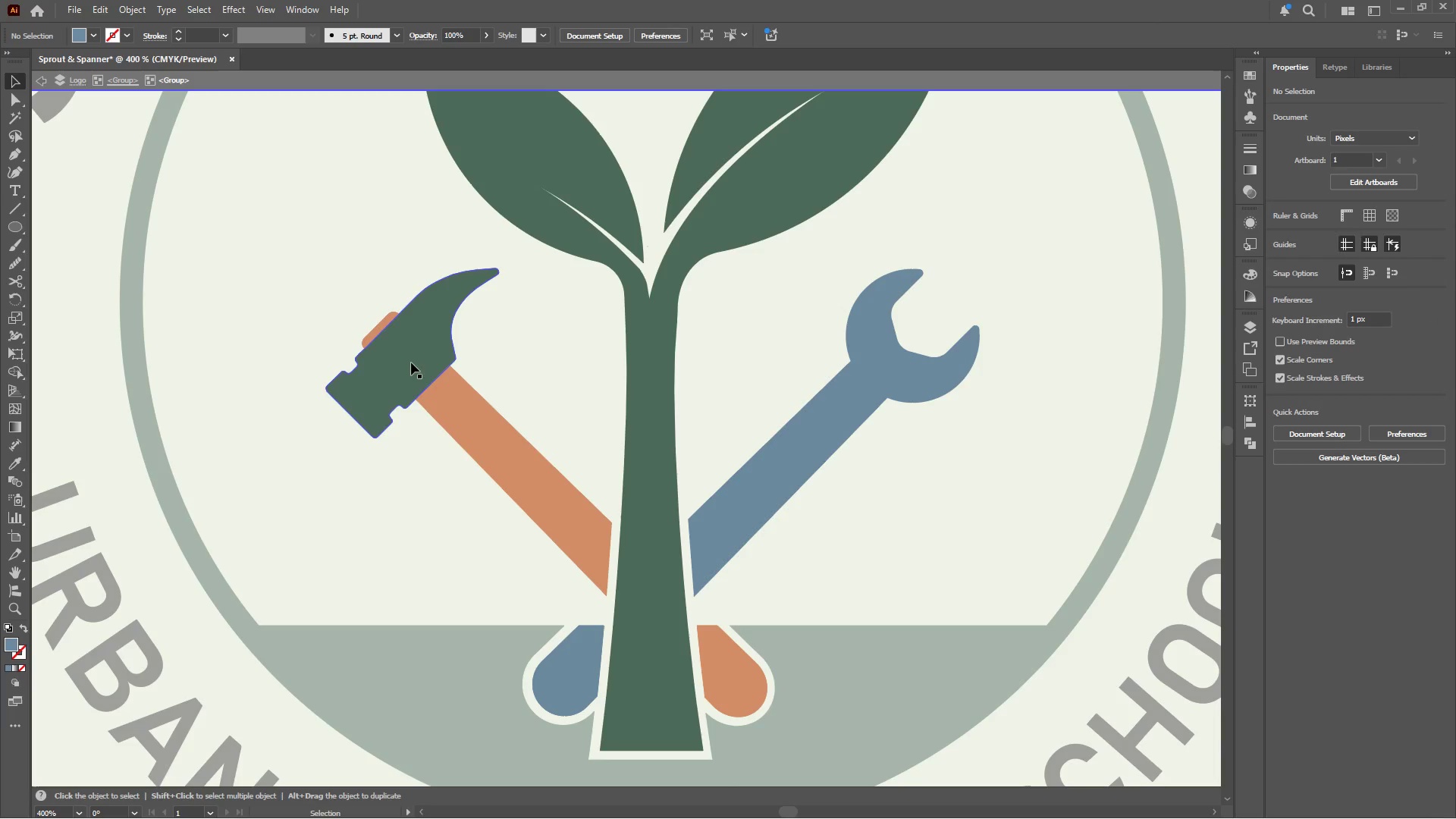 
triple_click([403, 375])
 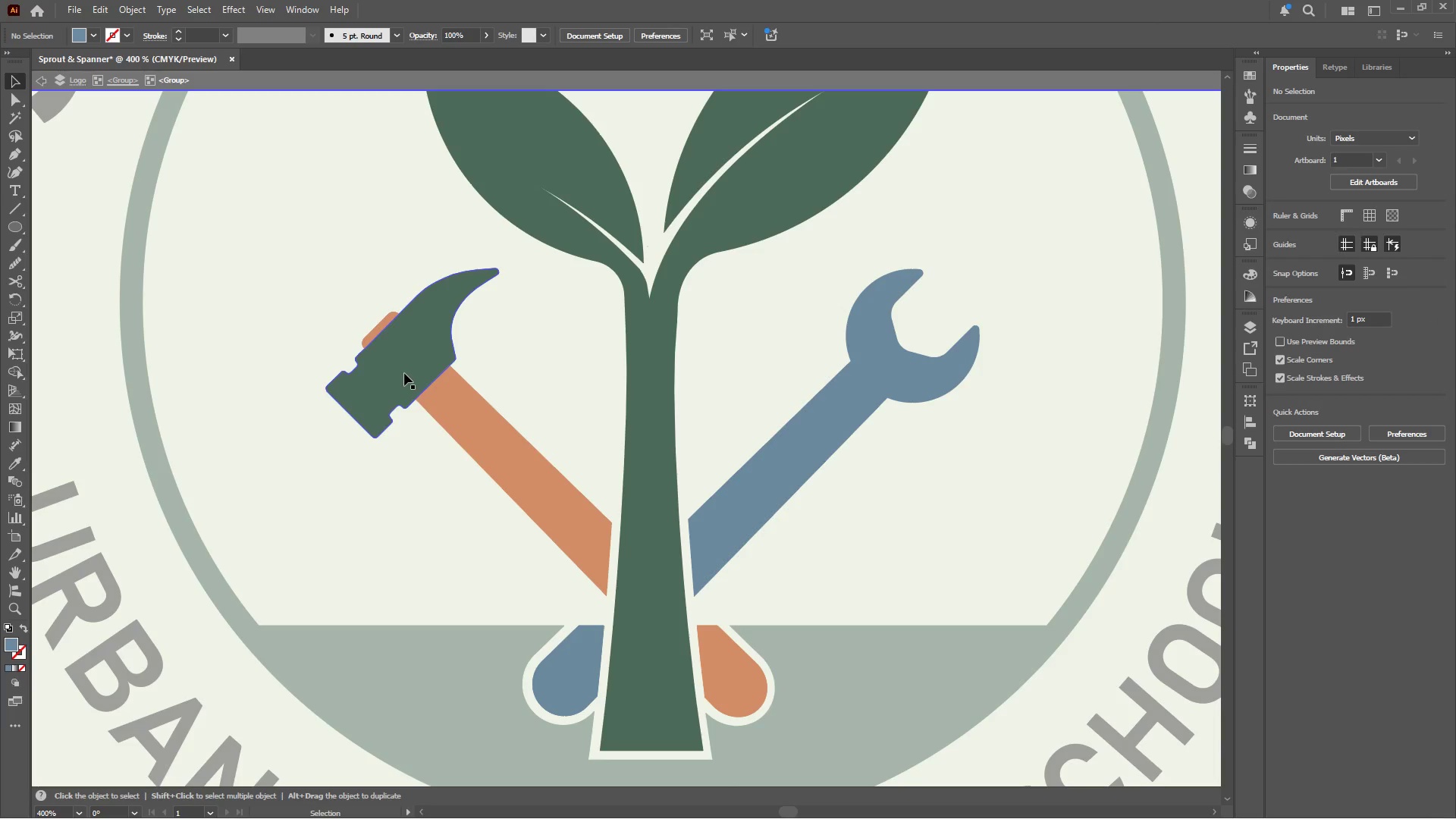 
triple_click([403, 375])
 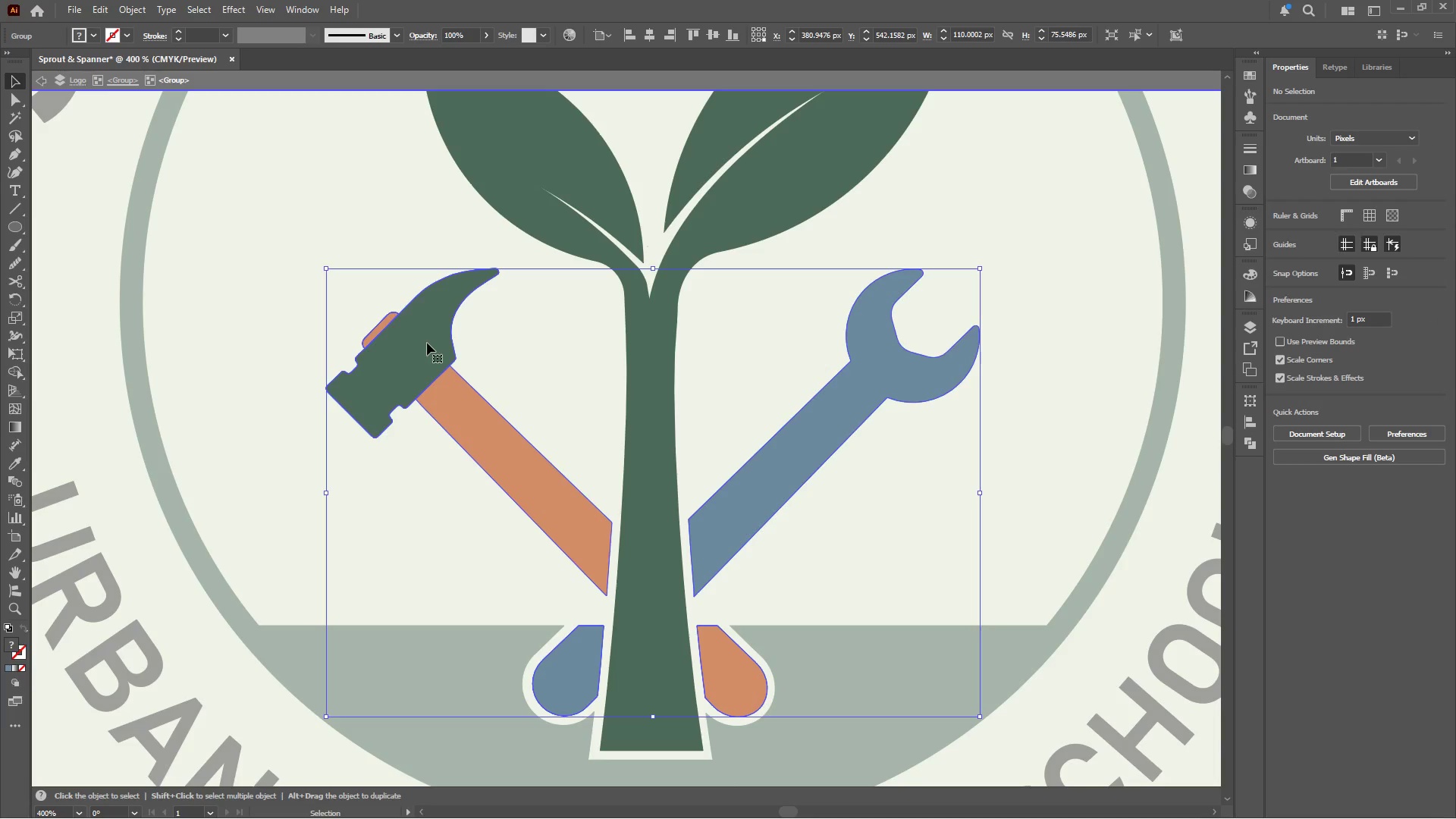 
double_click([414, 367])
 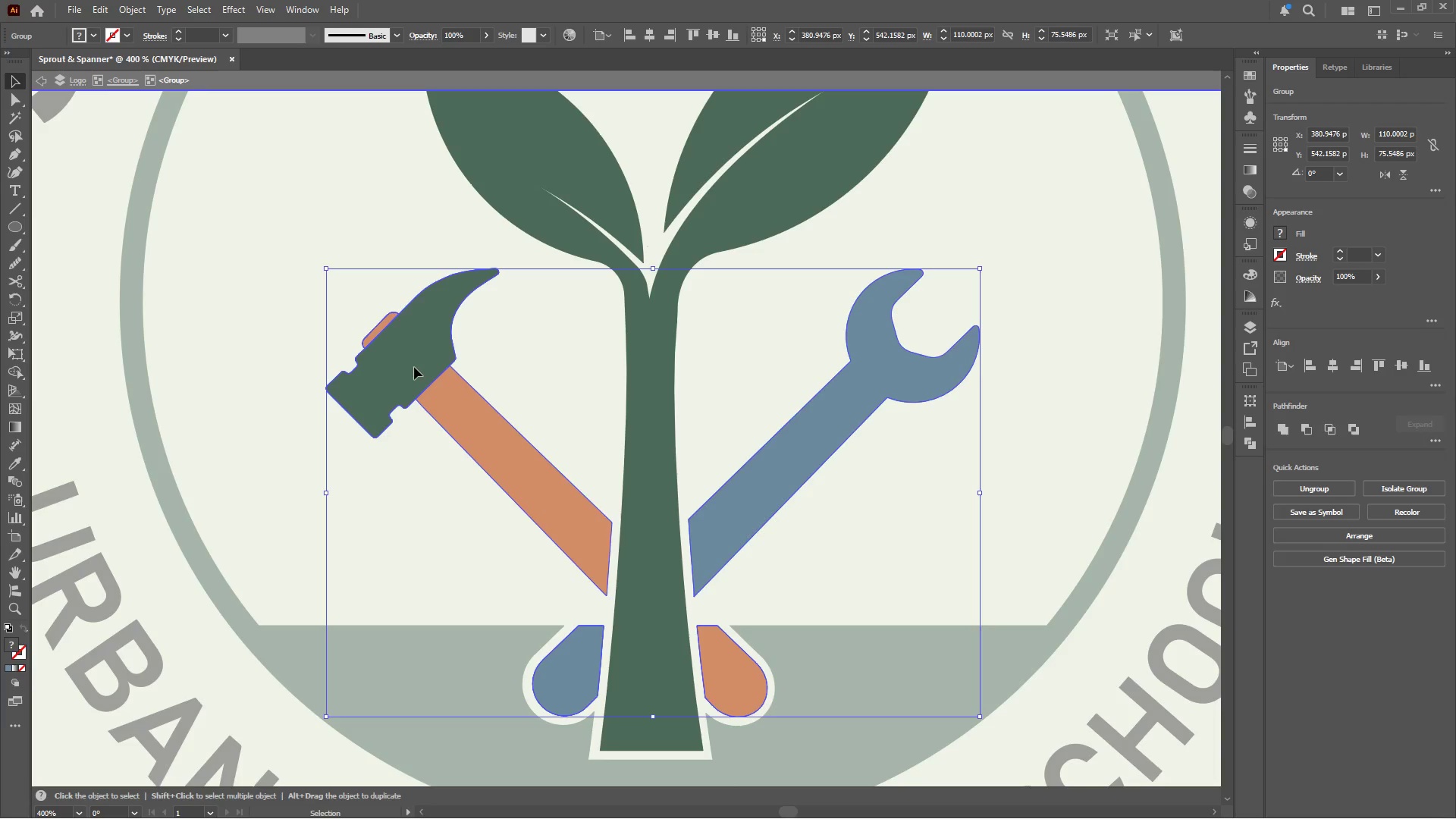 
triple_click([414, 367])
 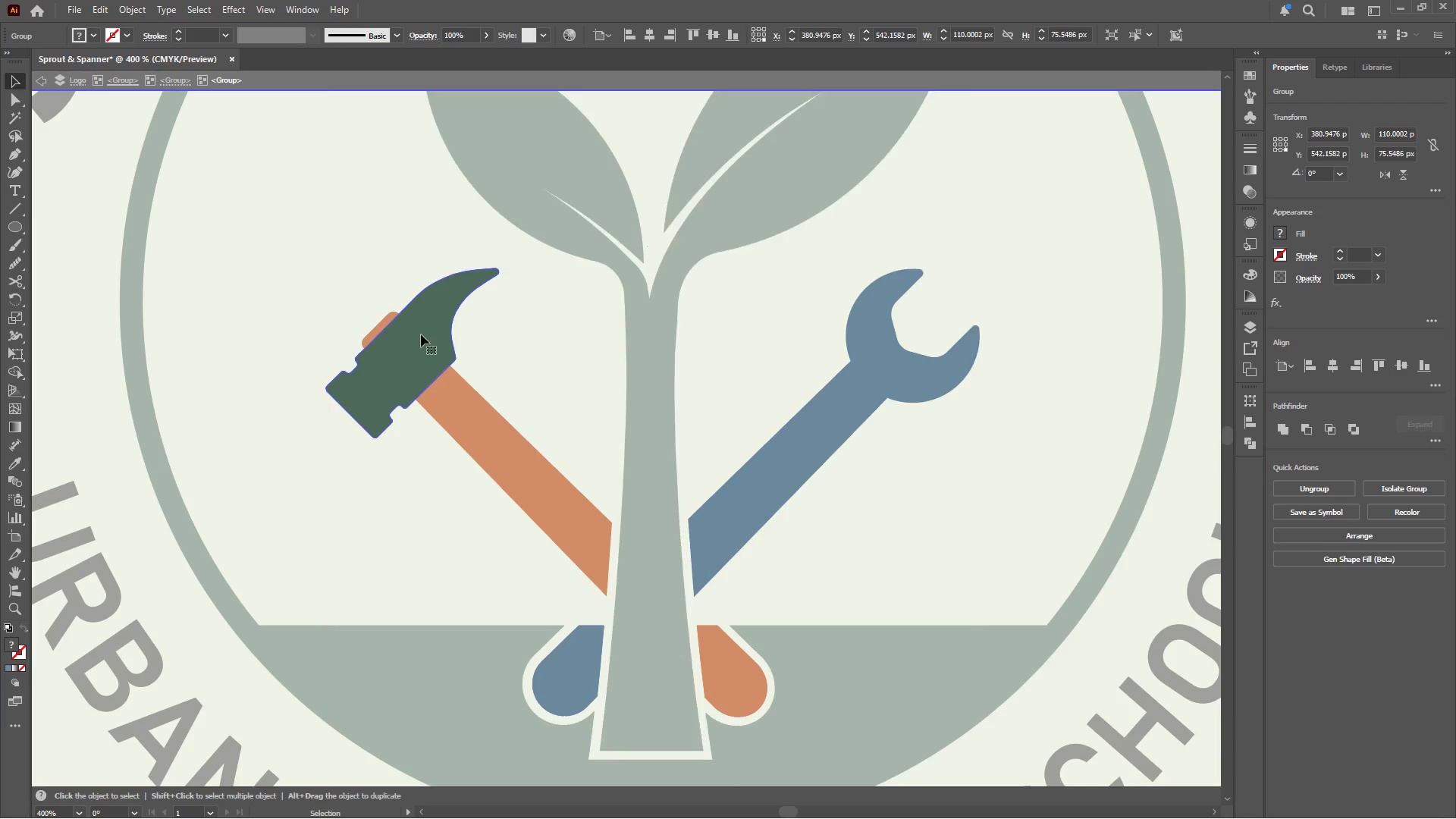 
triple_click([422, 333])
 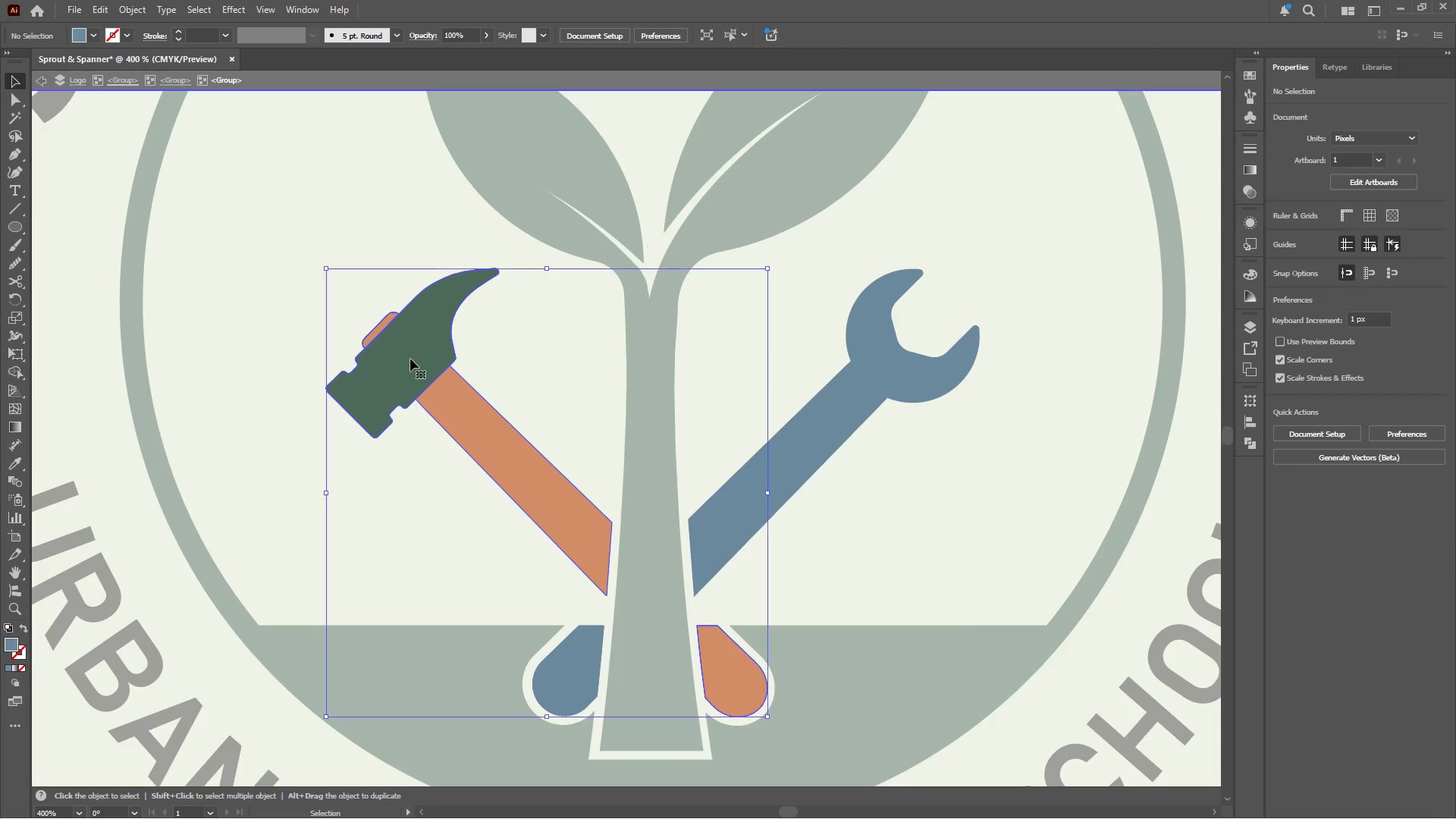 
triple_click([410, 359])
 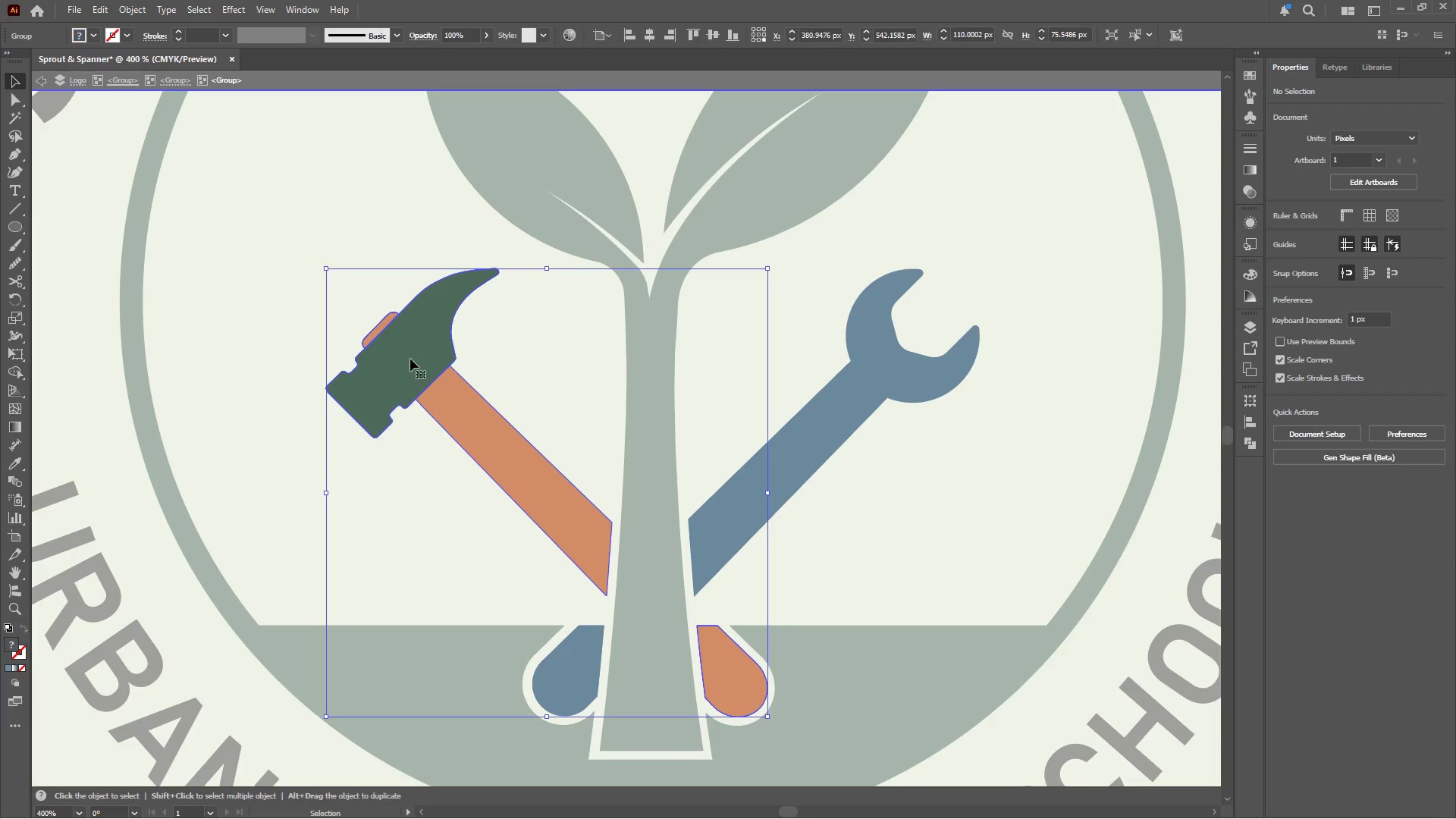 
triple_click([410, 359])
 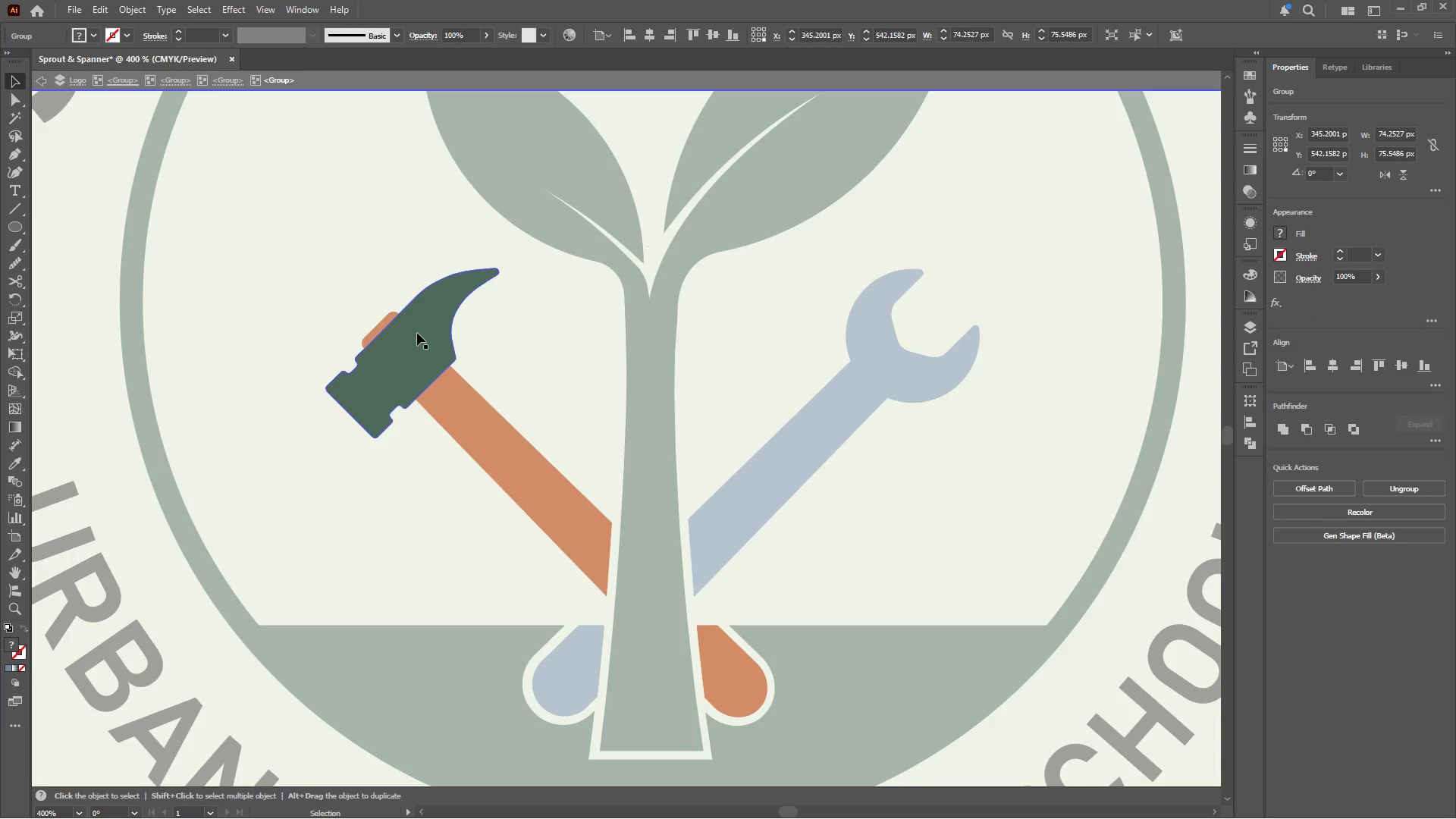 
triple_click([418, 332])
 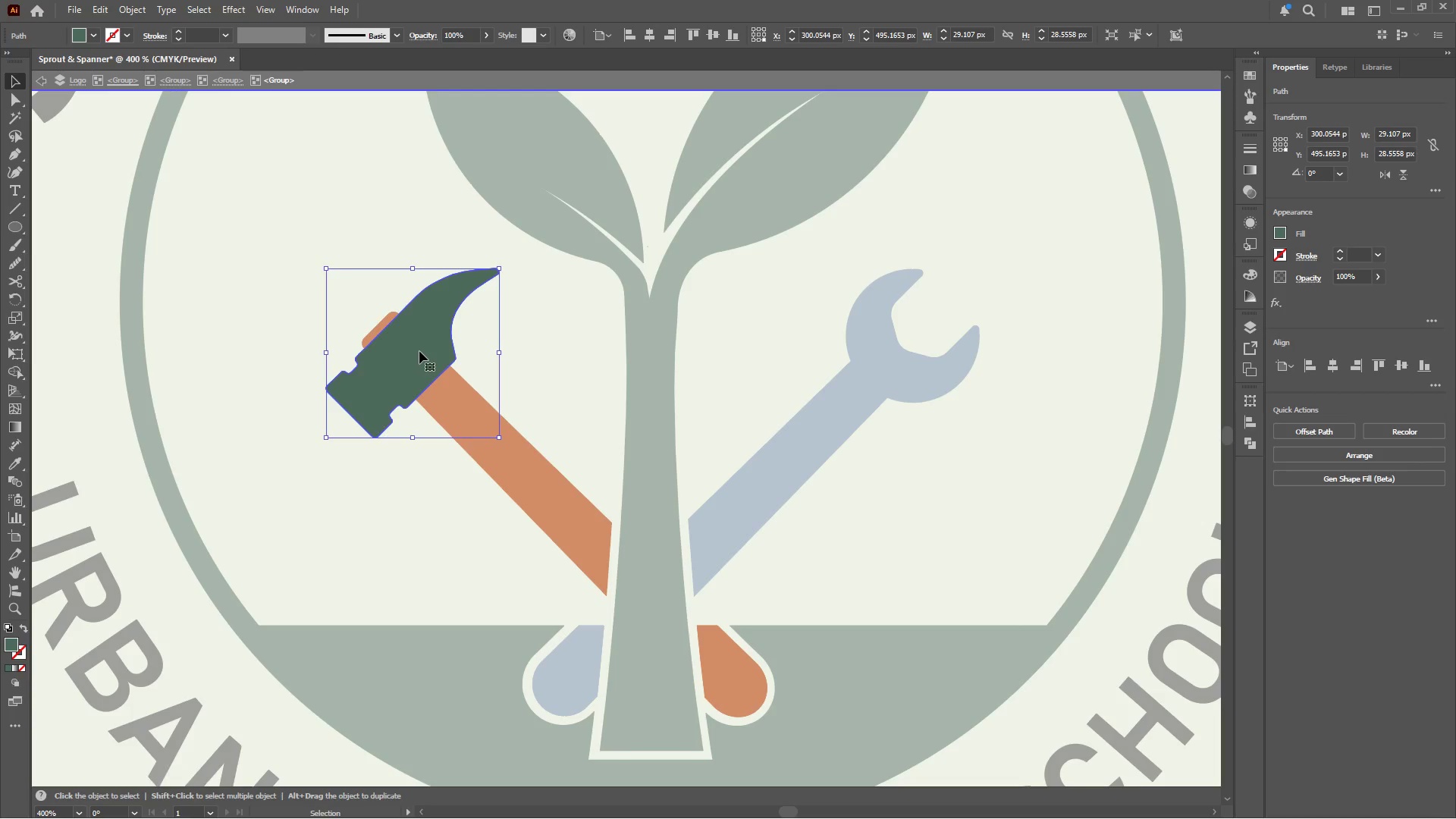 
key(I)
 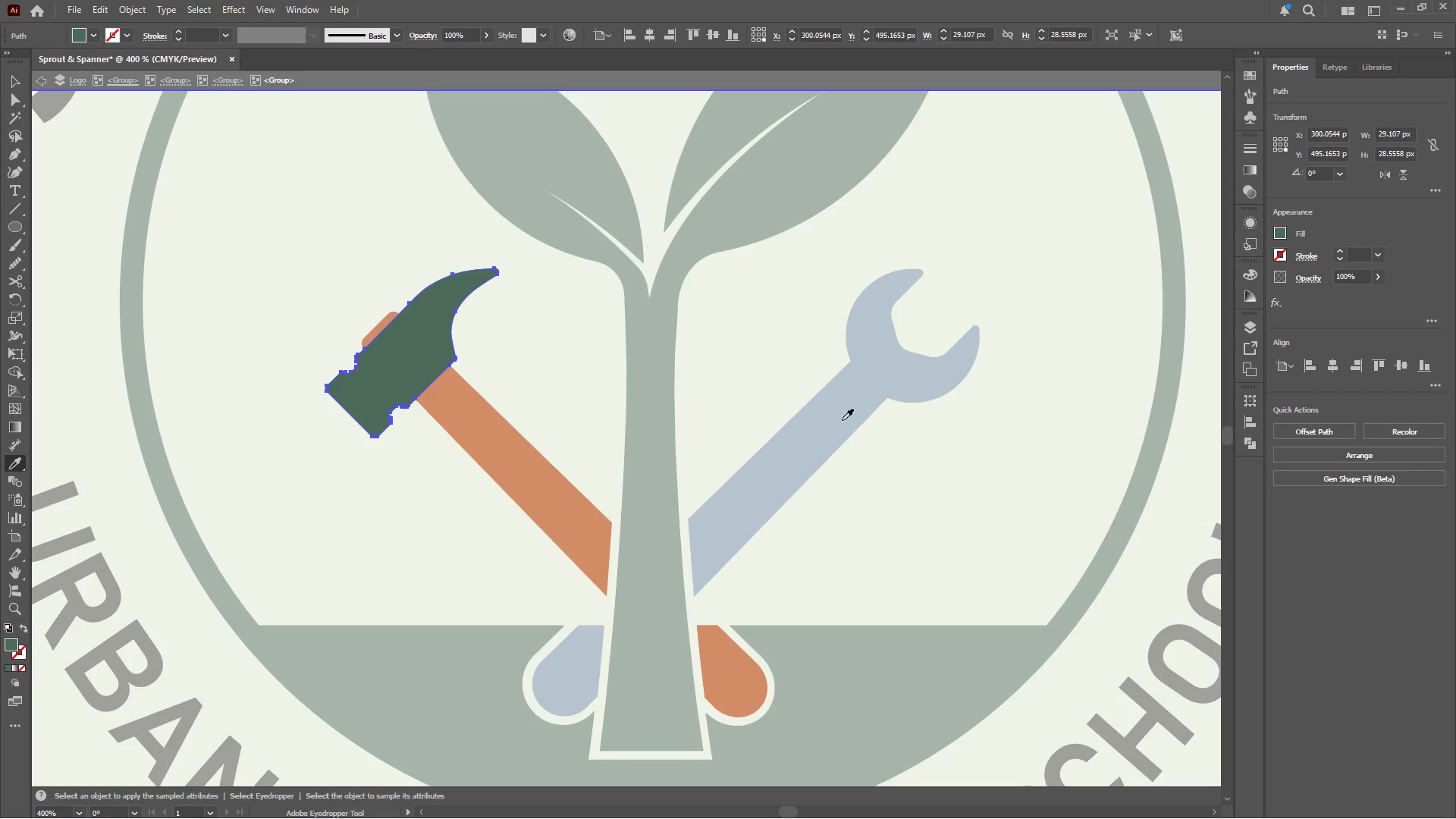 
left_click([836, 420])
 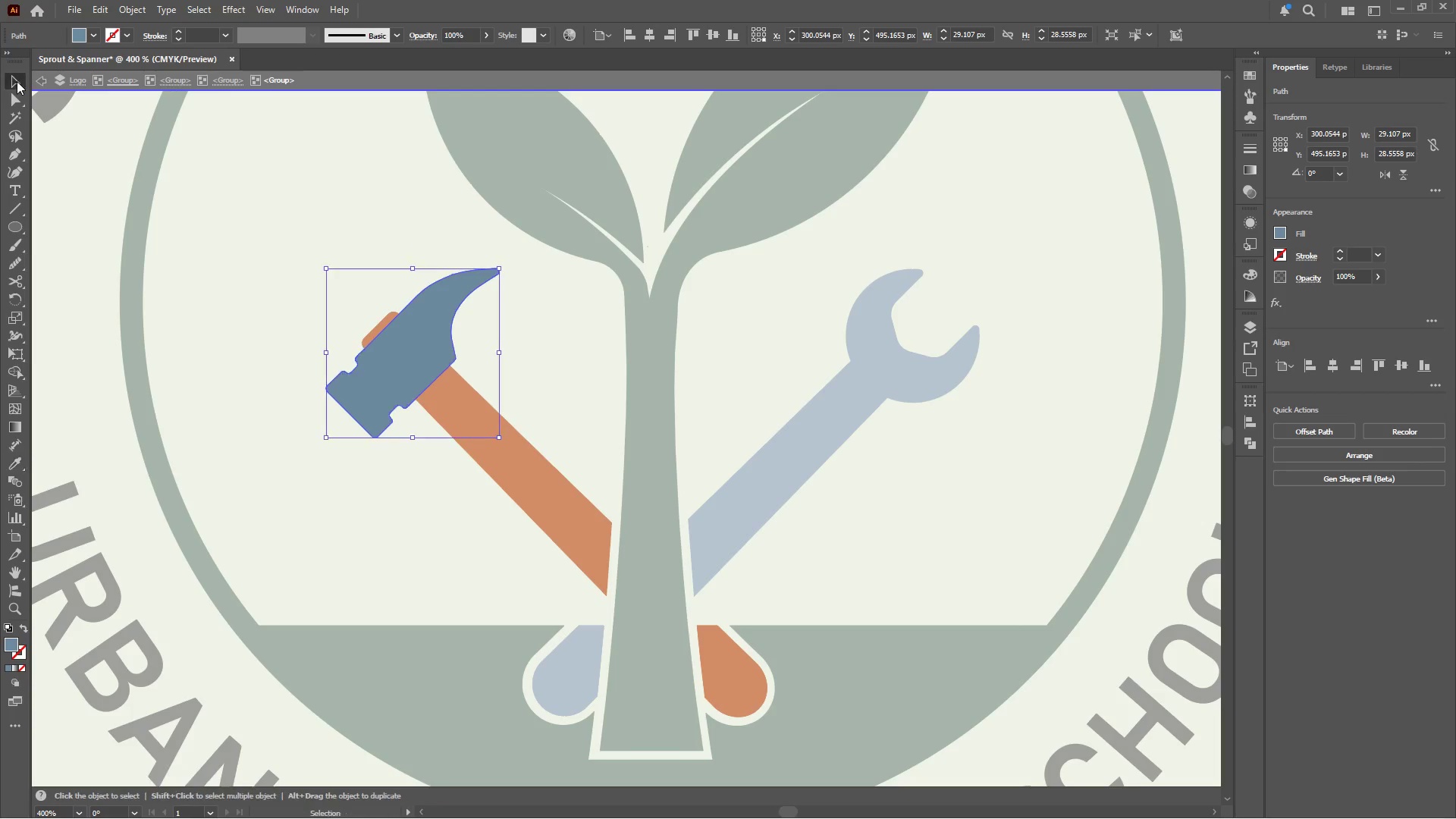 
double_click([301, 228])
 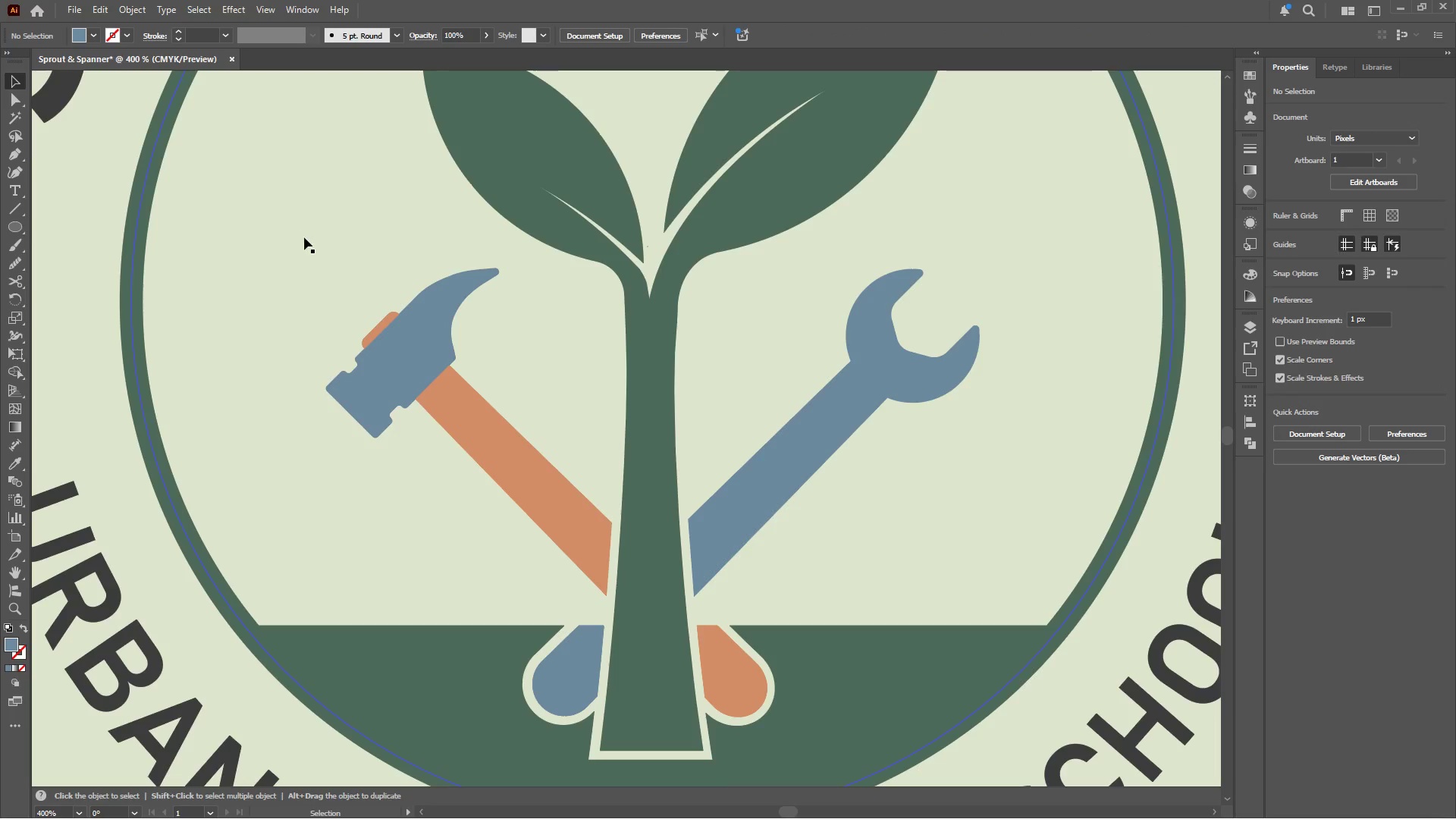 
hold_key(key=AltLeft, duration=0.73)
scroll: coordinate [314, 256], scroll_direction: down, amount: 3.0
 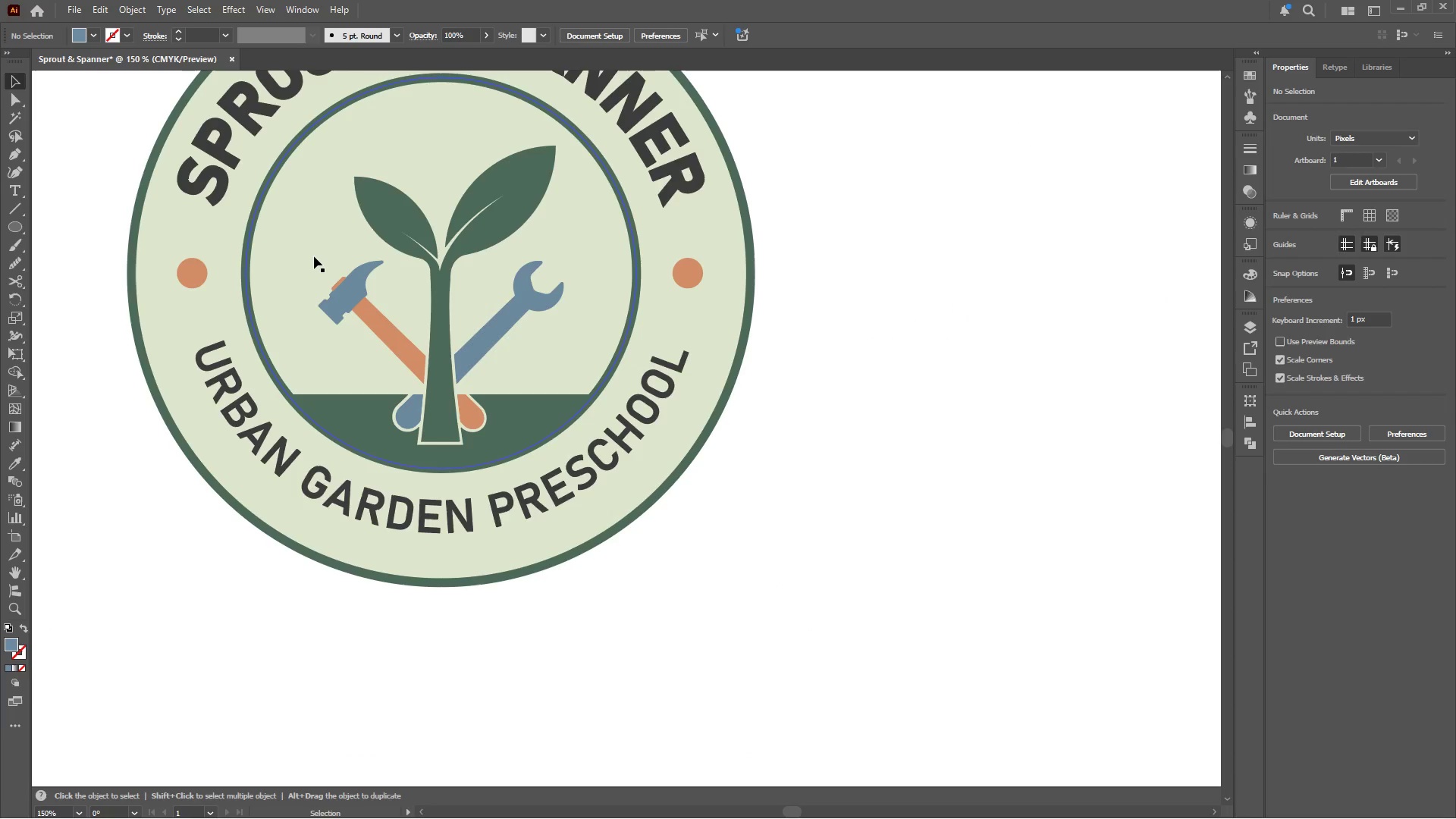 
hold_key(key=AltLeft, duration=0.58)
 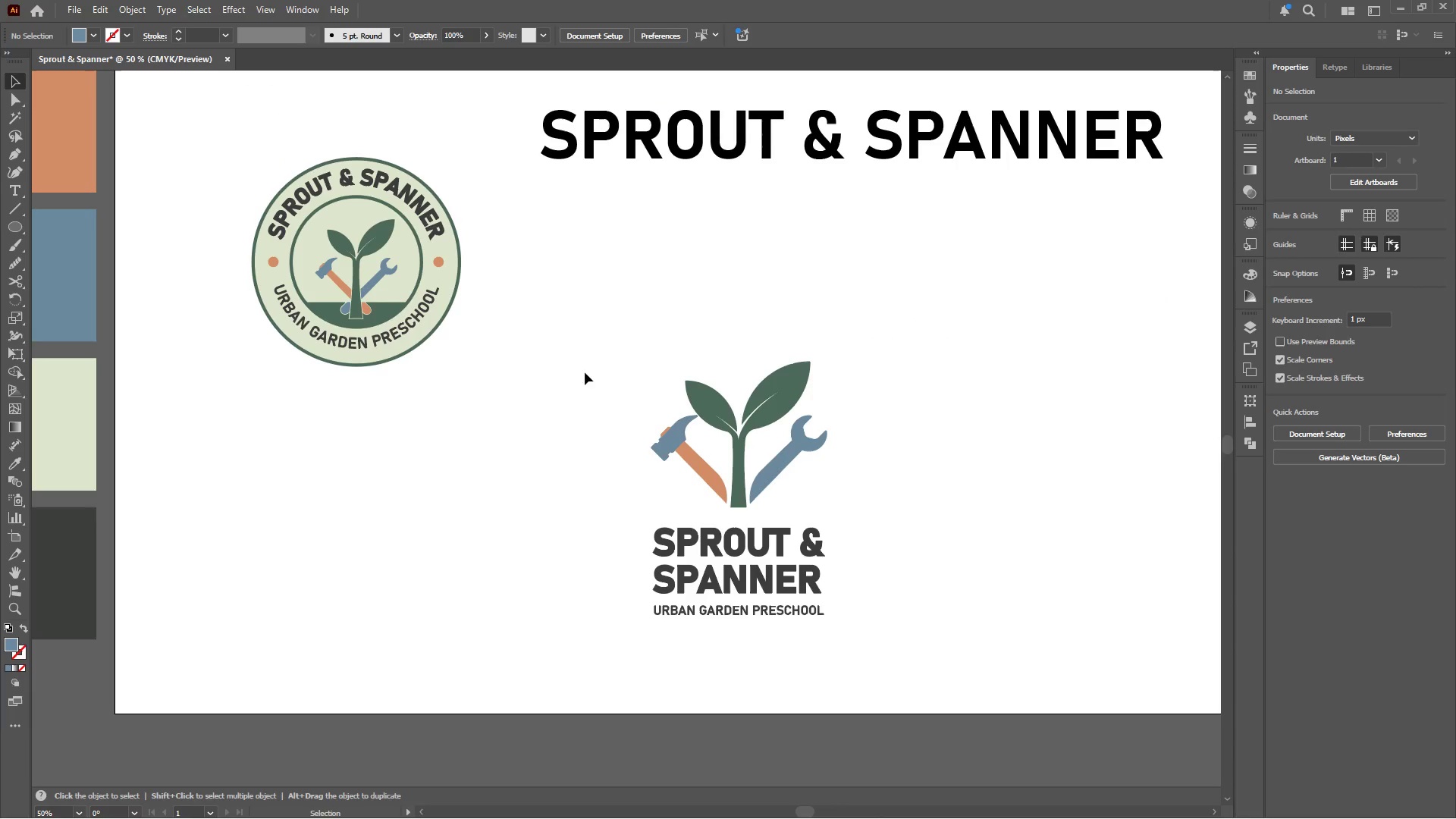 
hold_key(key=AltLeft, duration=0.47)
scroll: coordinate [507, 389], scroll_direction: down, amount: 1.0
 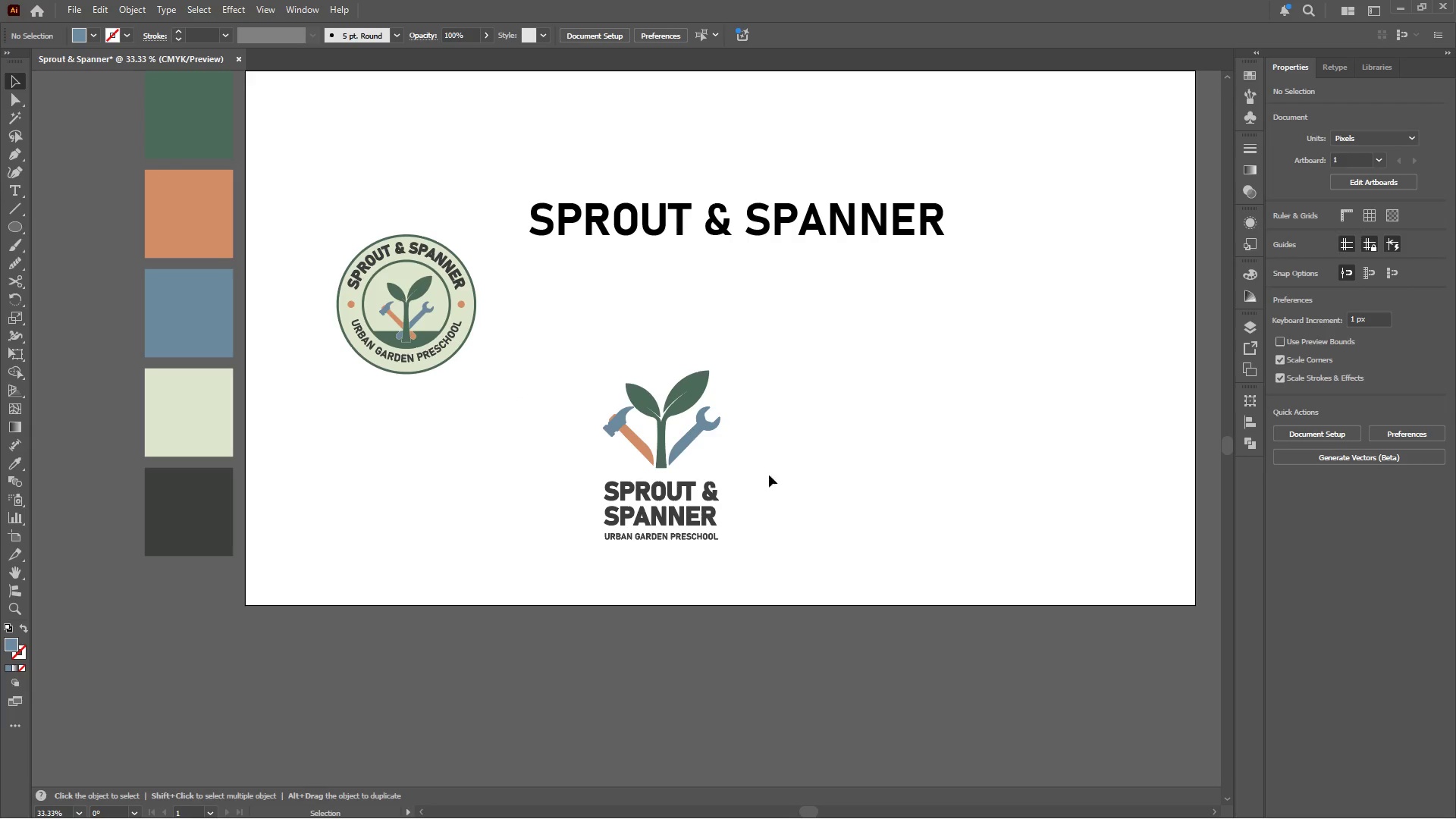 
hold_key(key=AltLeft, duration=0.64)
scroll: coordinate [712, 455], scroll_direction: up, amount: 1.0
 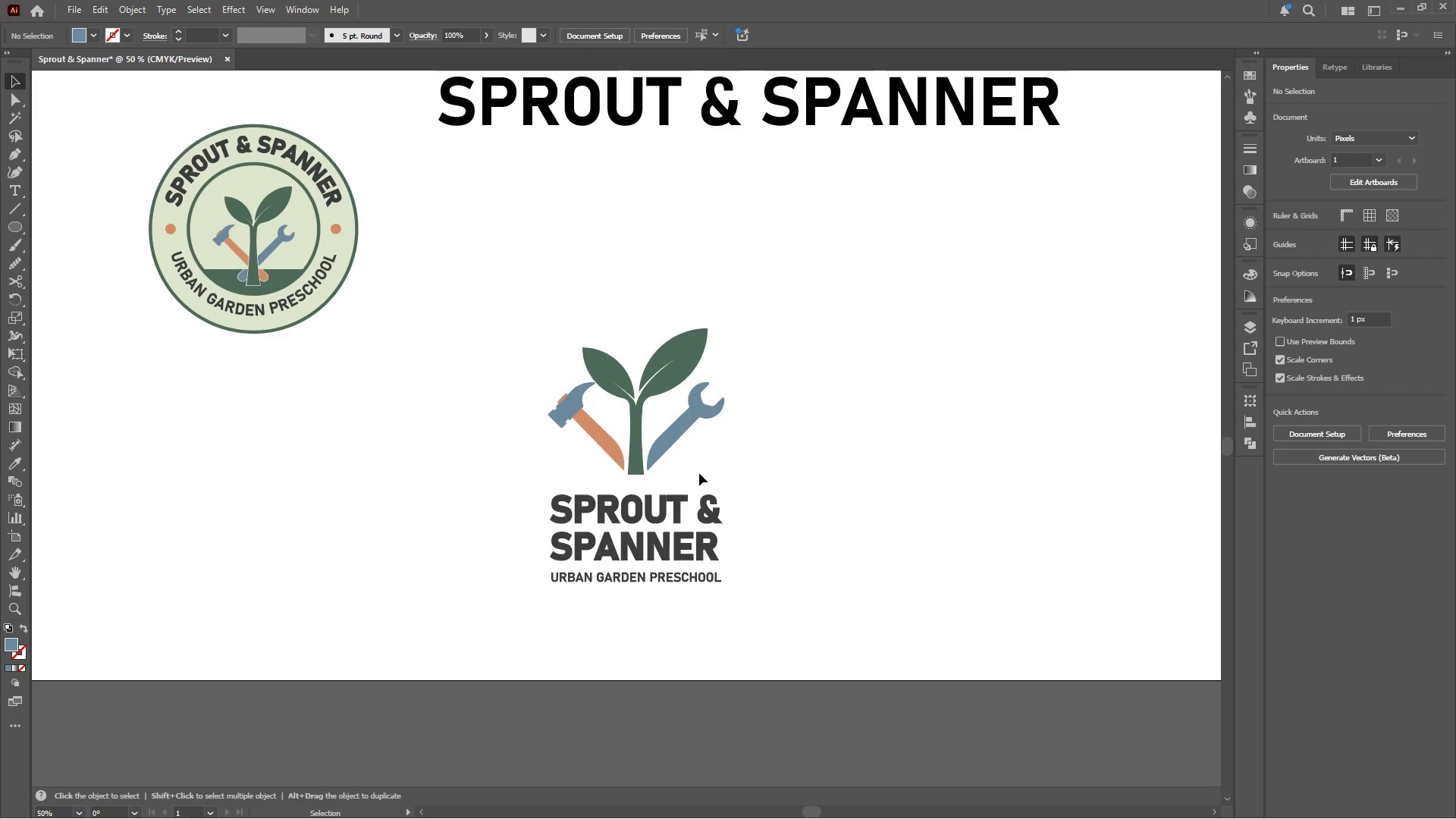 
hold_key(key=AltLeft, duration=0.34)
scroll: coordinate [670, 472], scroll_direction: down, amount: 1.0
 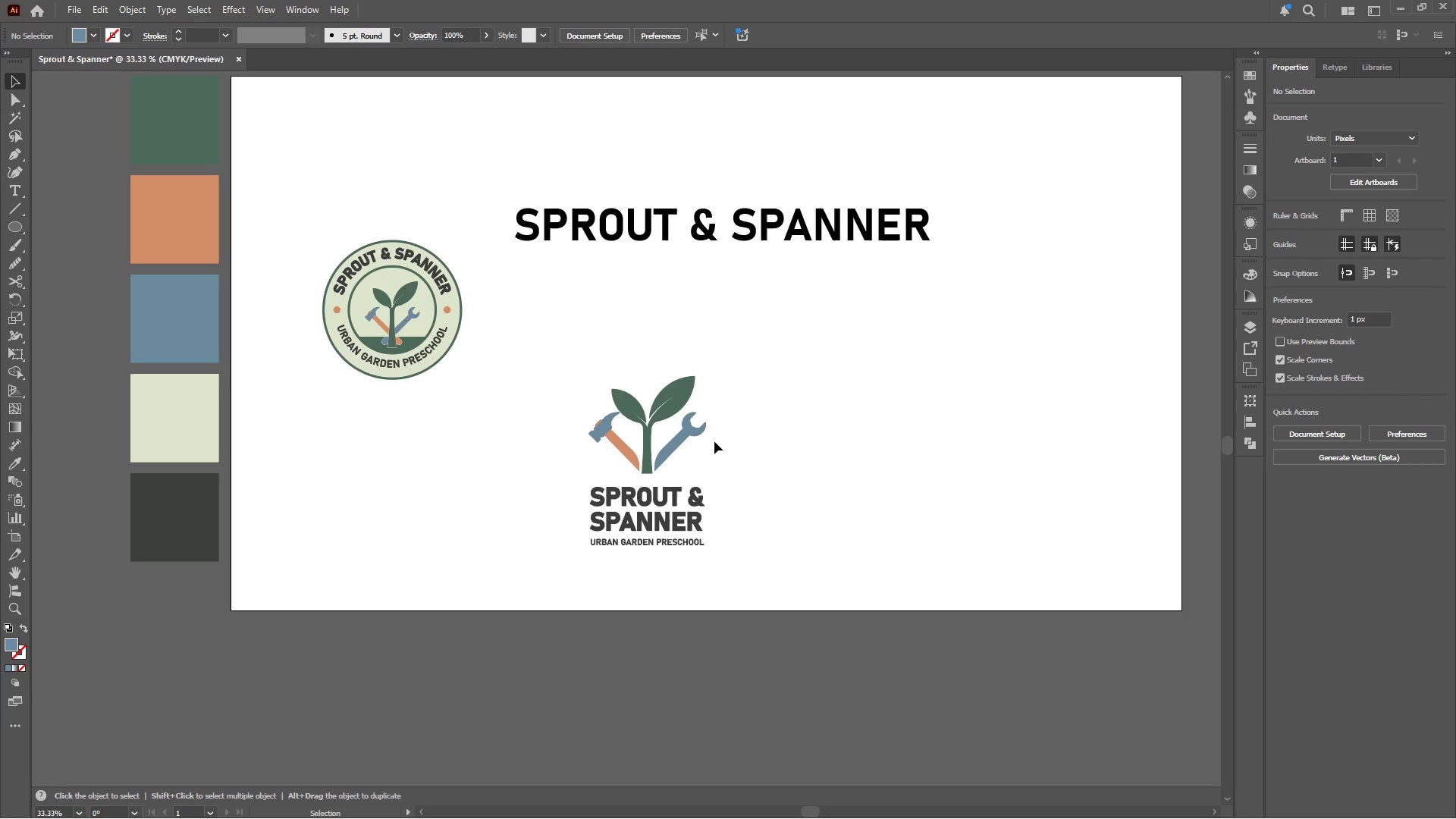 
left_click([715, 441])
 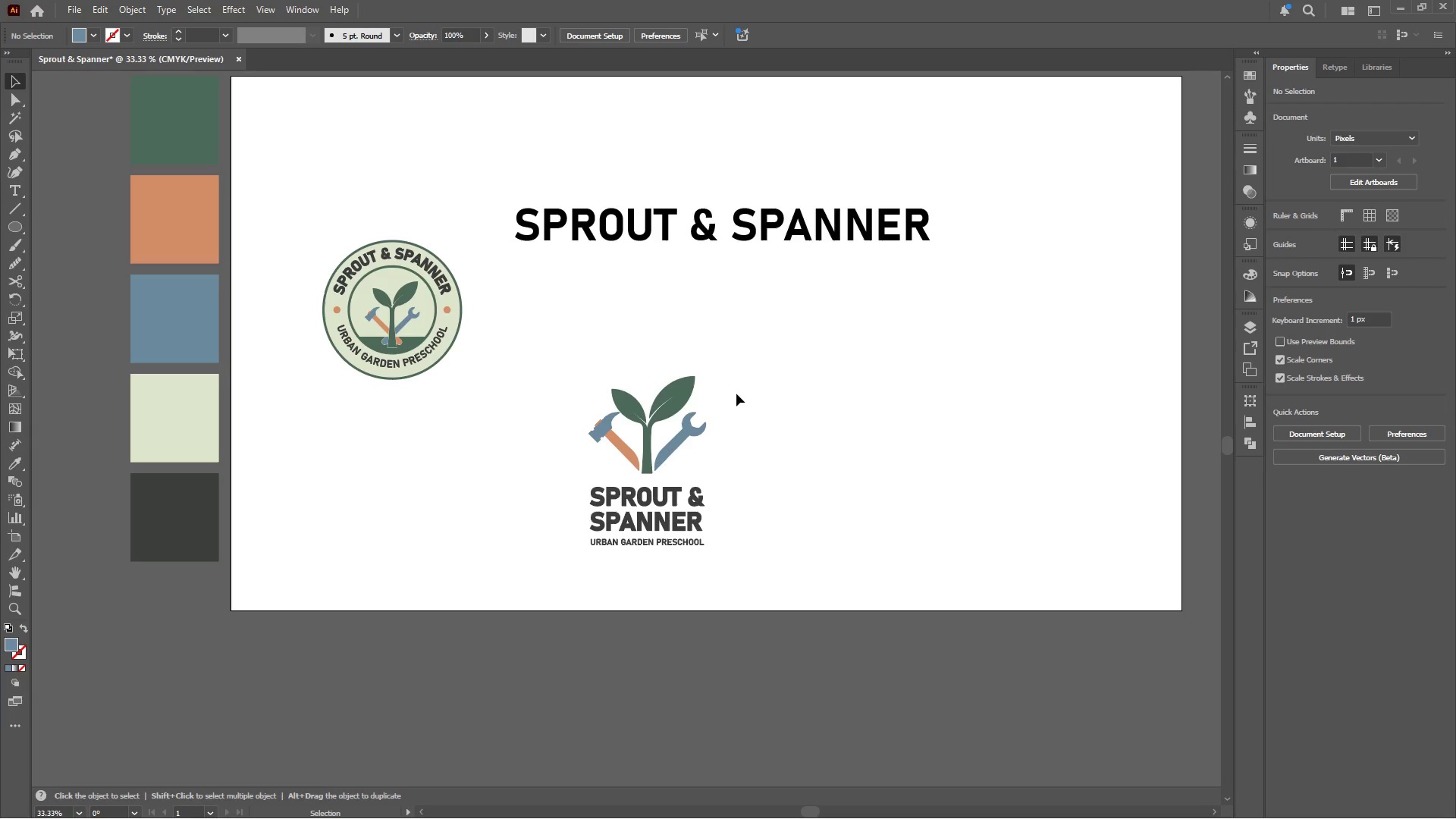 
left_click_drag(start_coordinate=[736, 392], to_coordinate=[571, 551])
 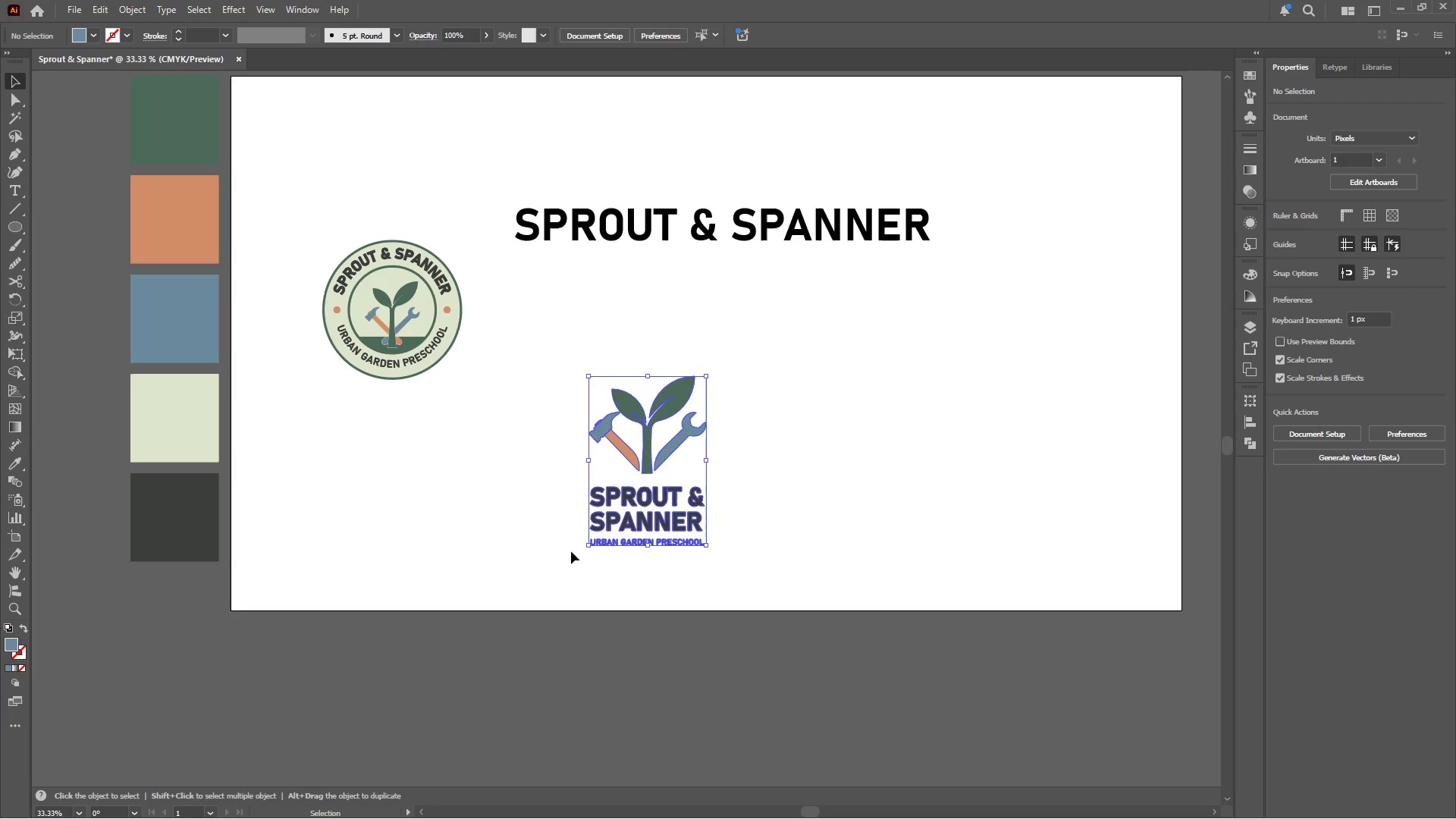 
key(Control+G)
 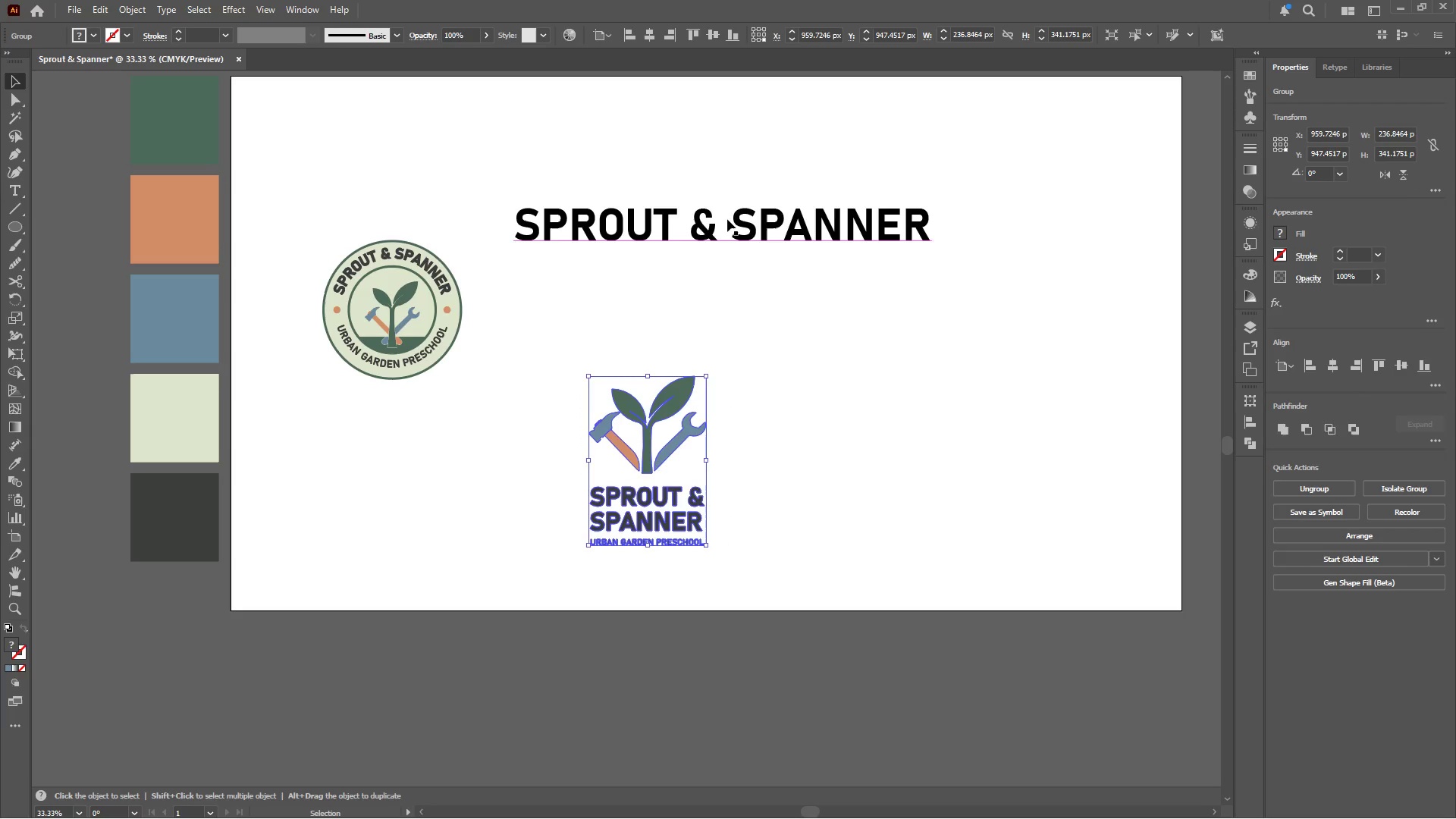 
left_click_drag(start_coordinate=[726, 220], to_coordinate=[741, 622])
 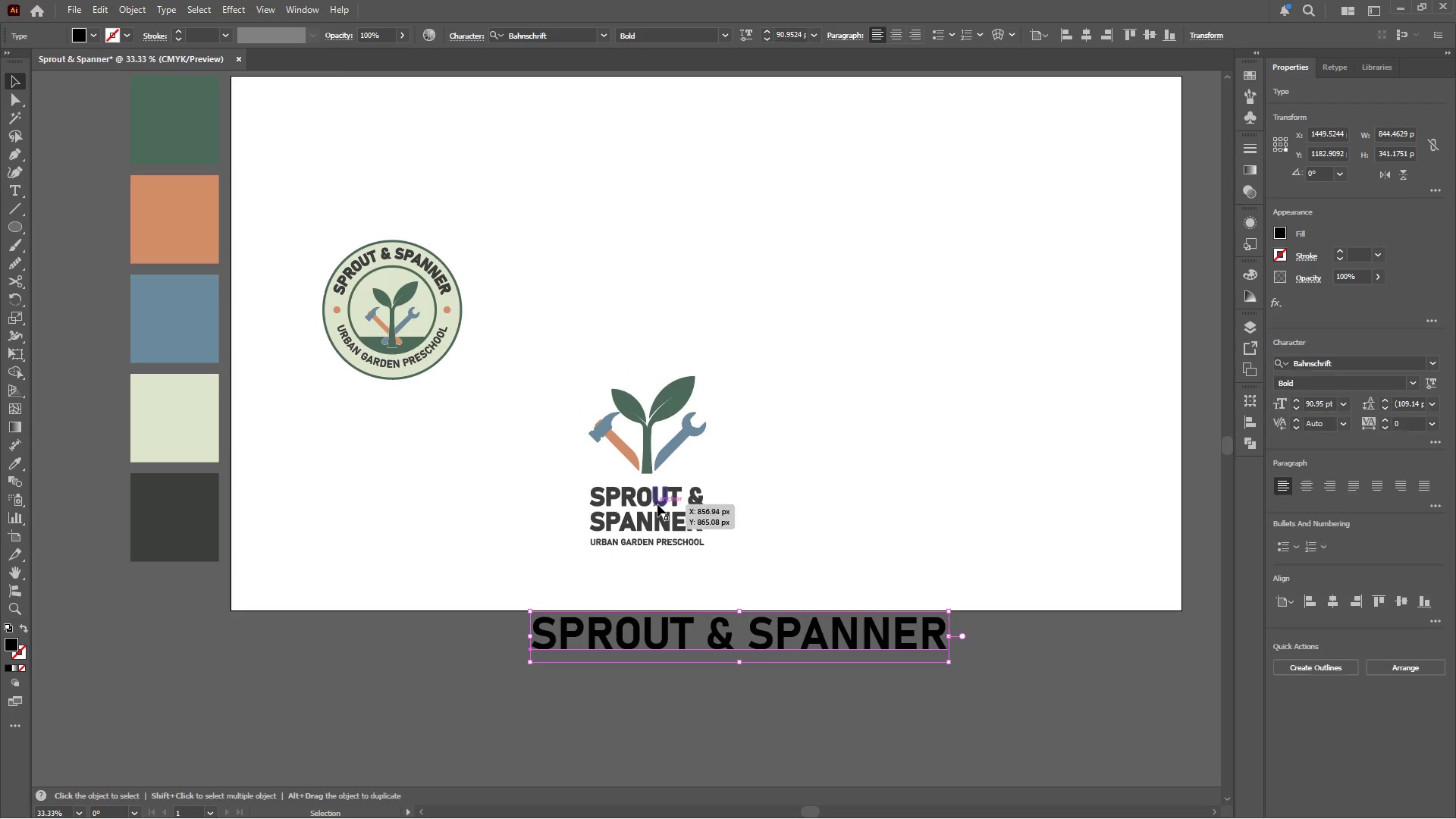 
left_click_drag(start_coordinate=[657, 504], to_coordinate=[661, 325])
 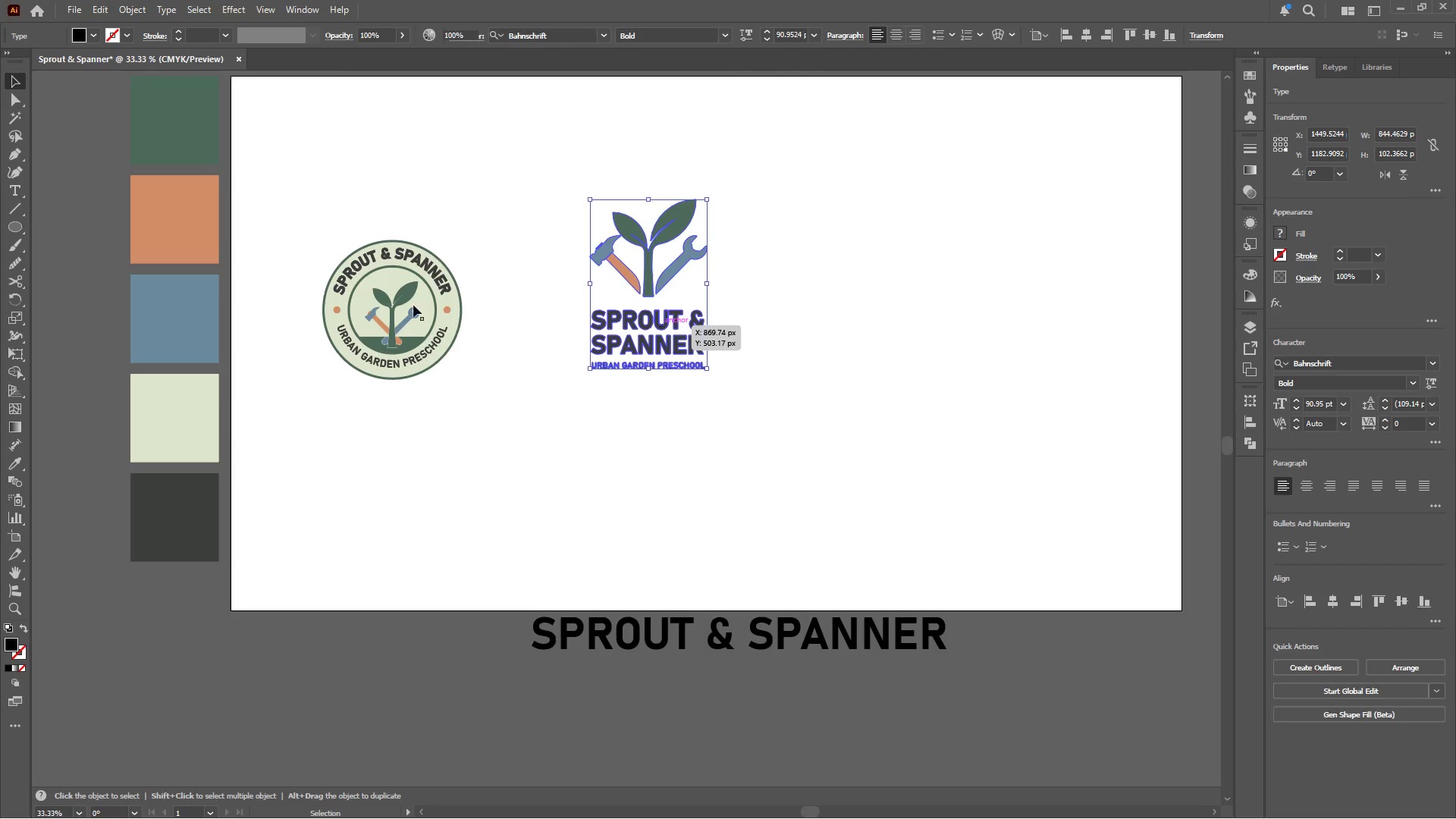 
left_click([408, 301])
 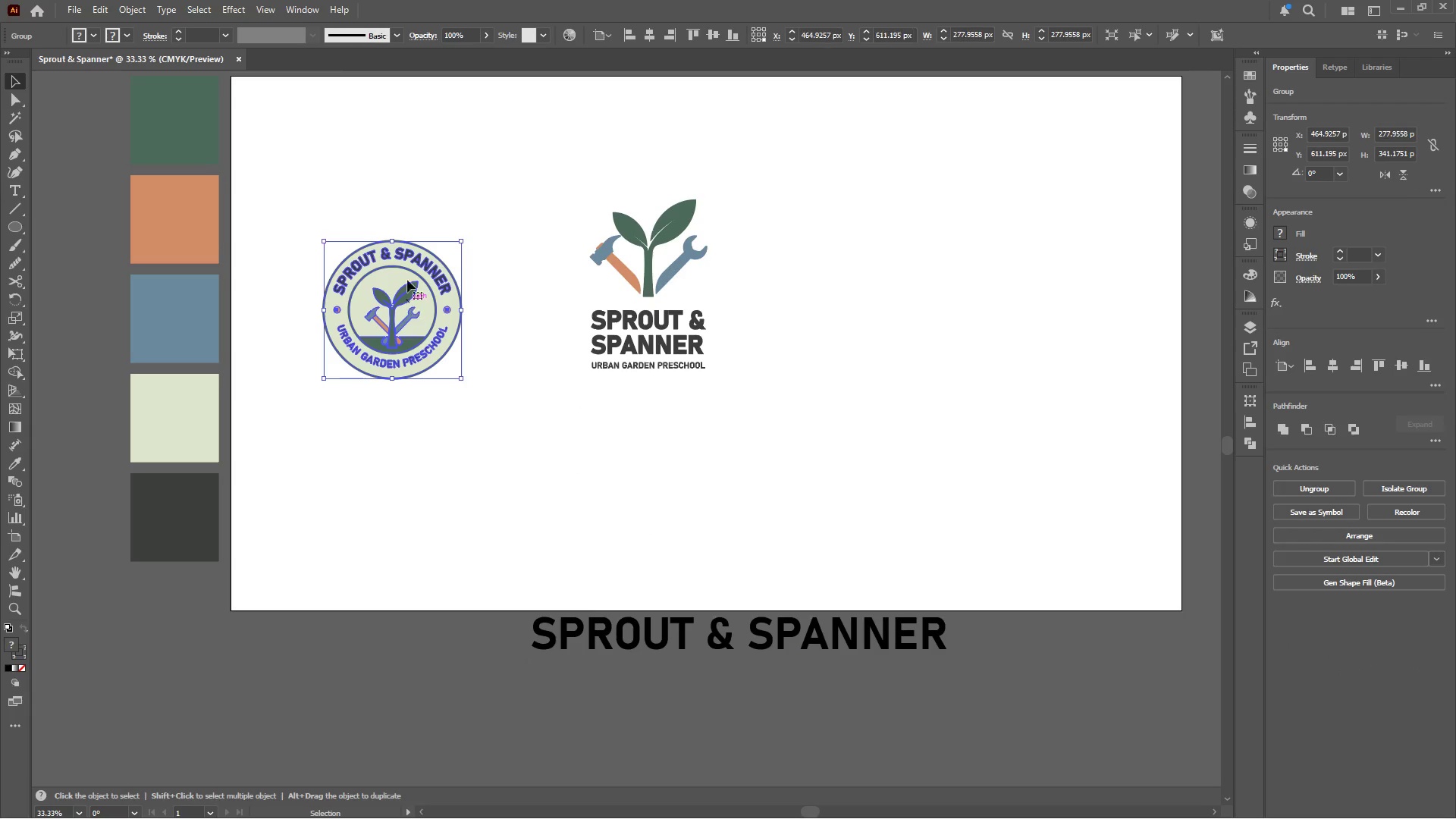 
hold_key(key=ShiftLeft, duration=1.64)
left_click_drag(start_coordinate=[391, 241], to_coordinate=[394, 218])
 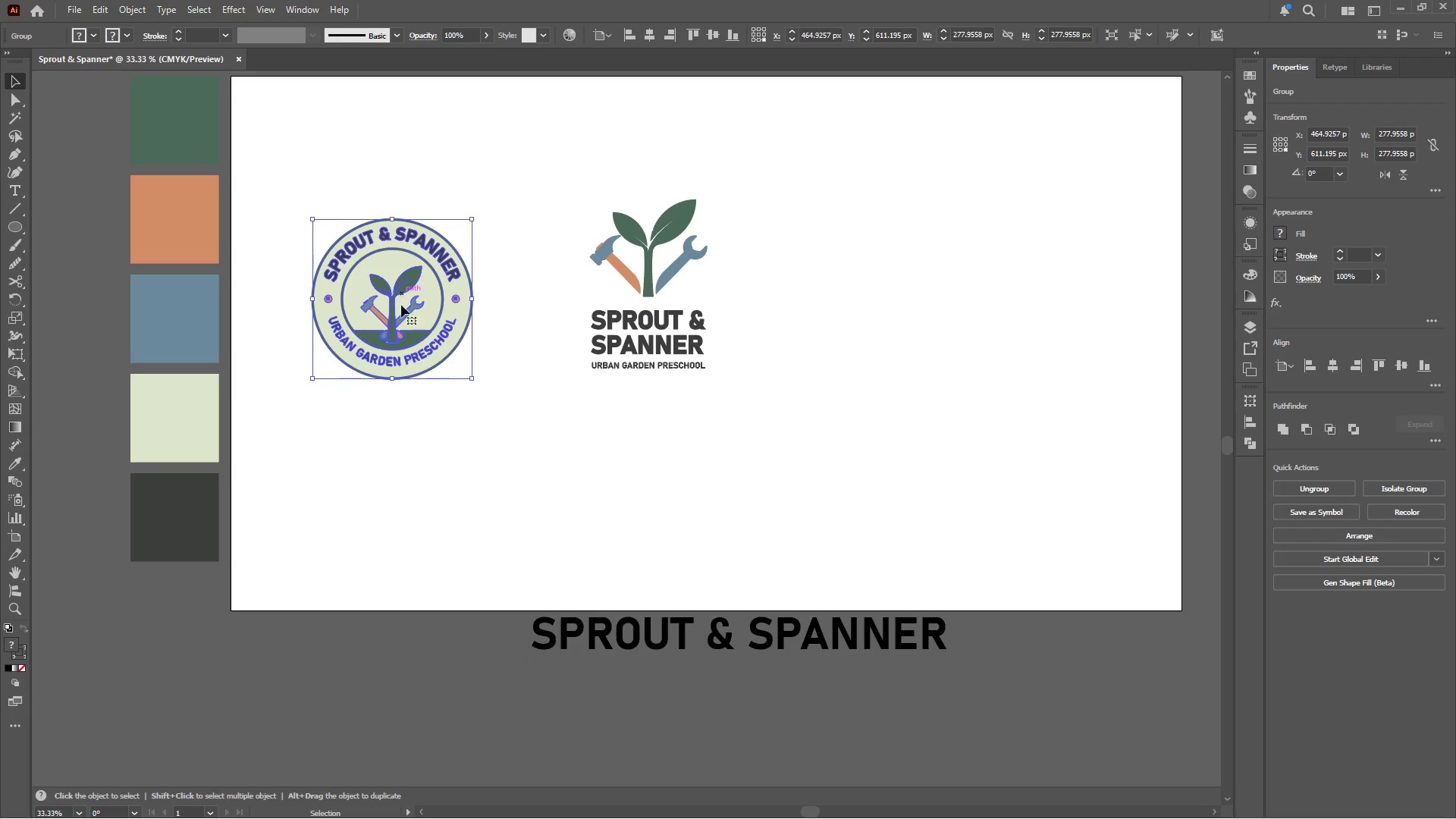 
left_click_drag(start_coordinate=[401, 309], to_coordinate=[401, 256])
 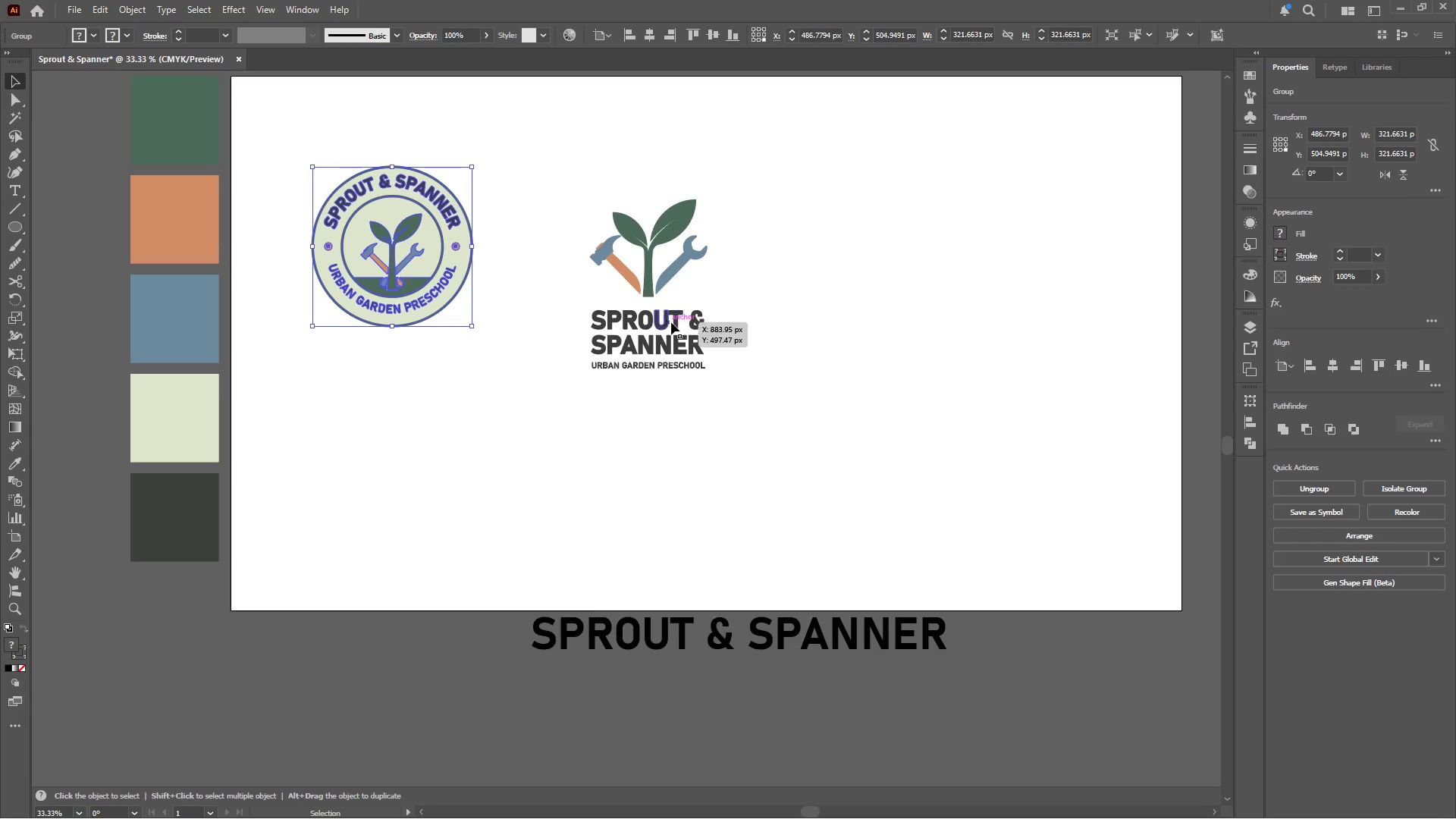 
hold_key(key=ShiftLeft, duration=0.64)
 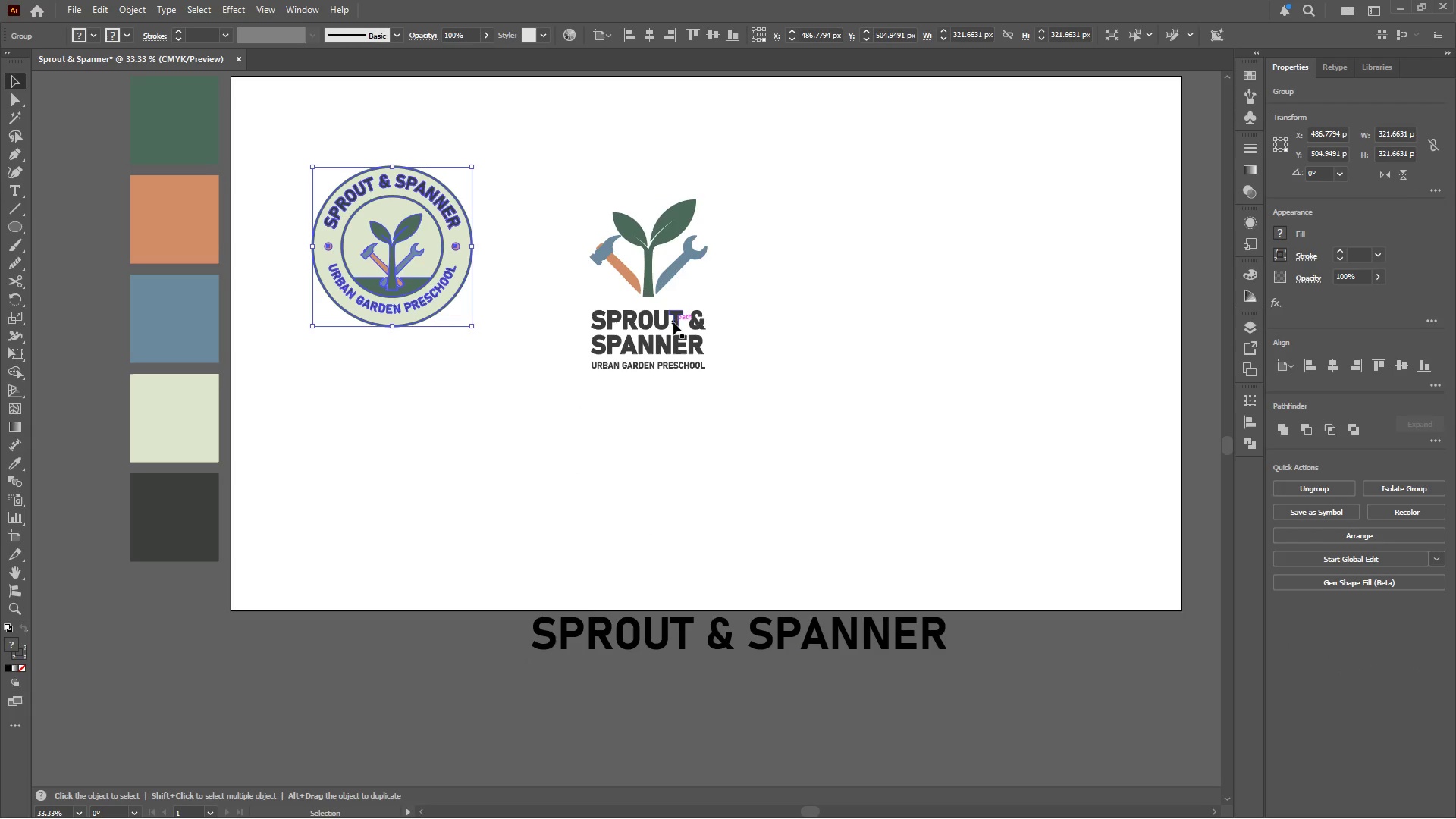 
left_click([670, 322])
 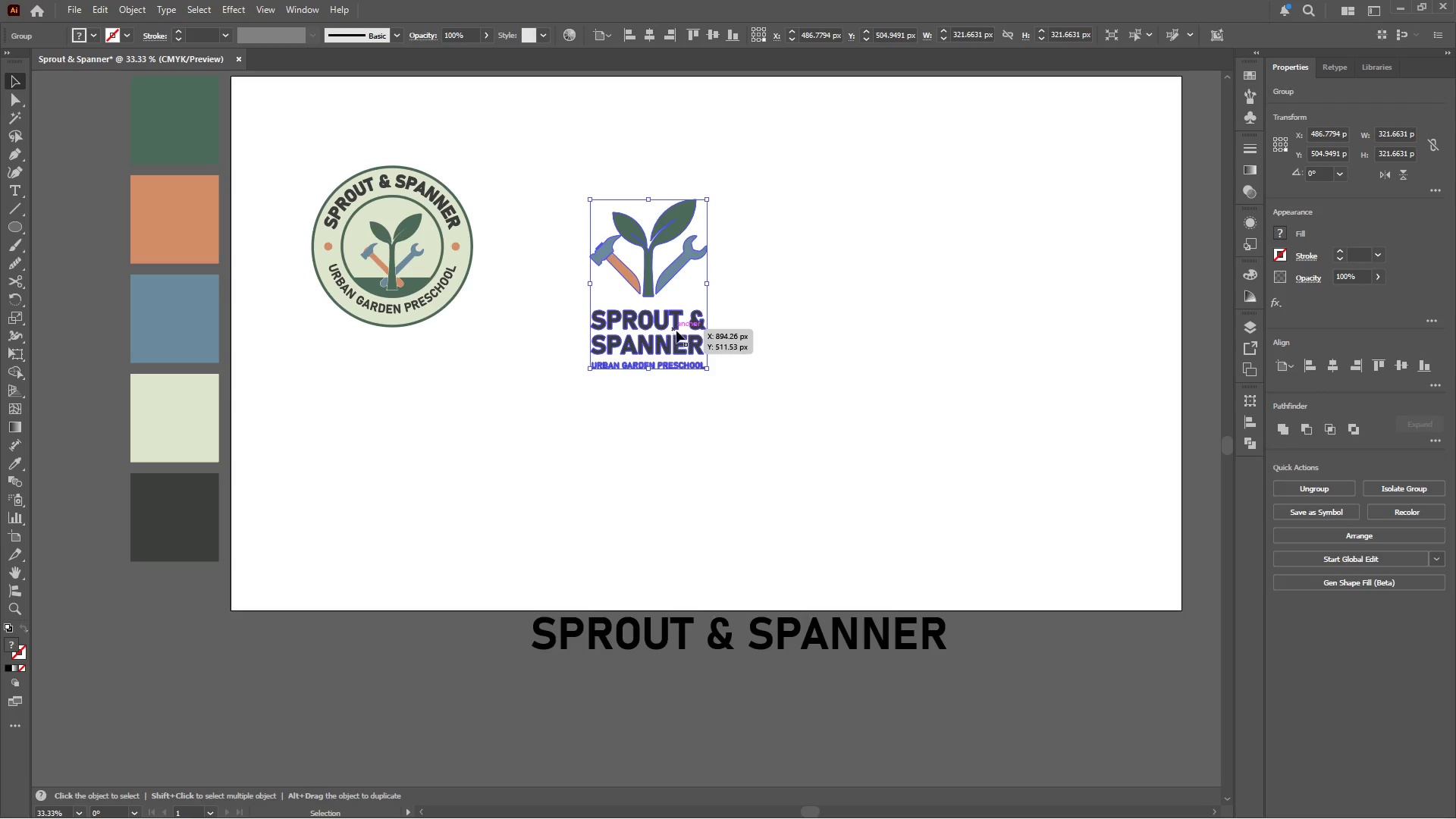 
left_click_drag(start_coordinate=[677, 325], to_coordinate=[698, 277])
 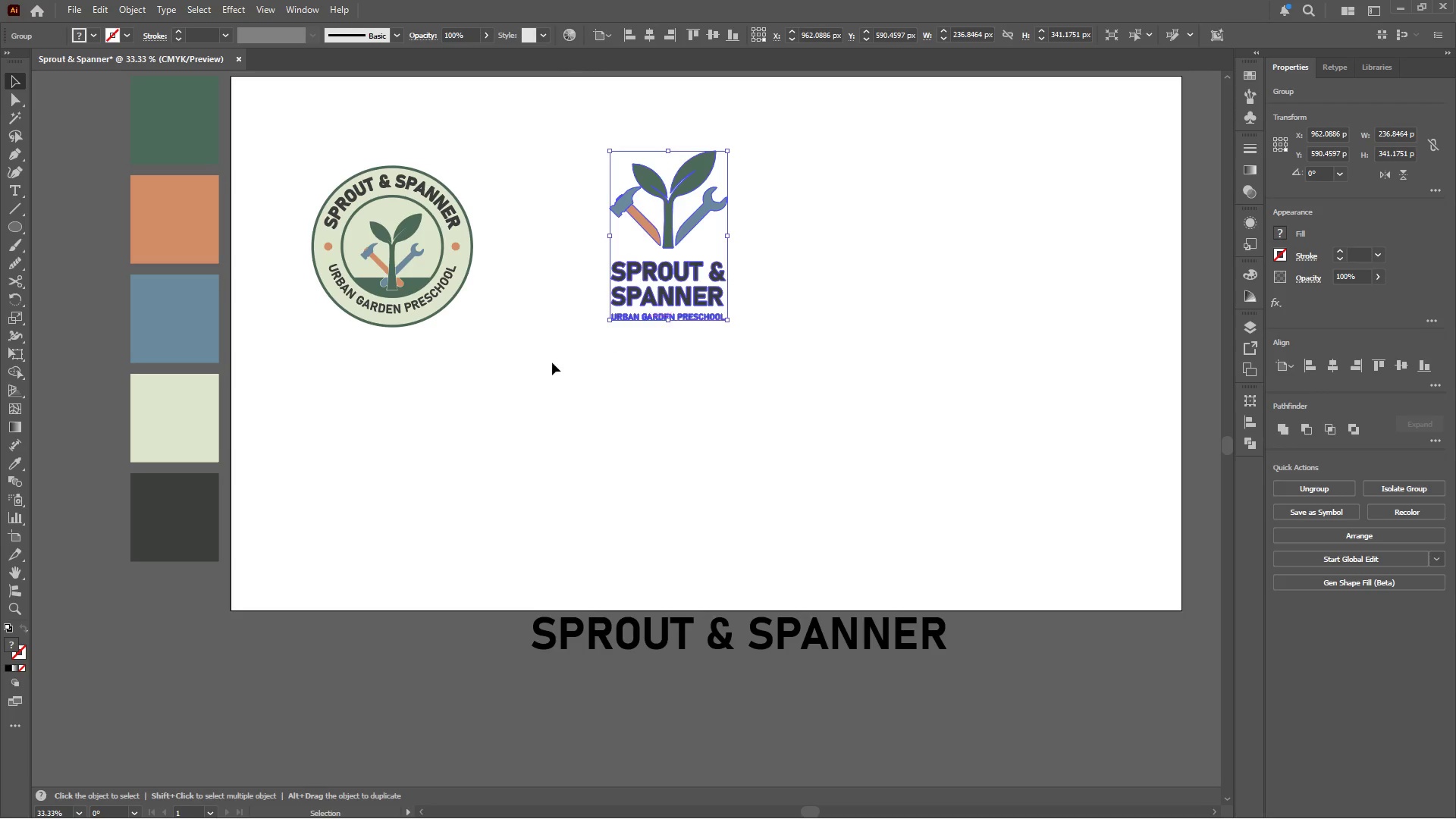 
left_click([551, 363])
 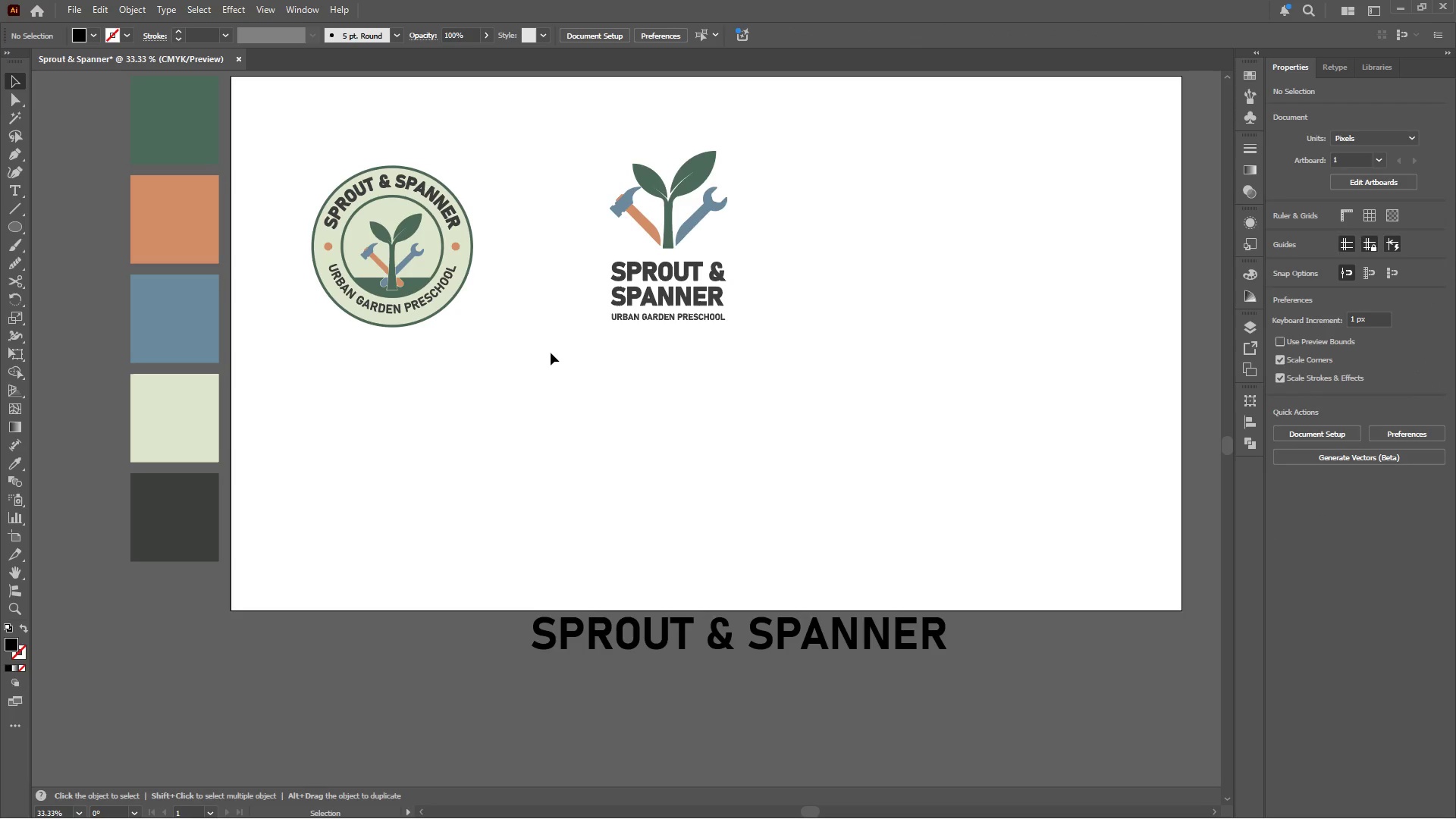 
wait(12.64)
 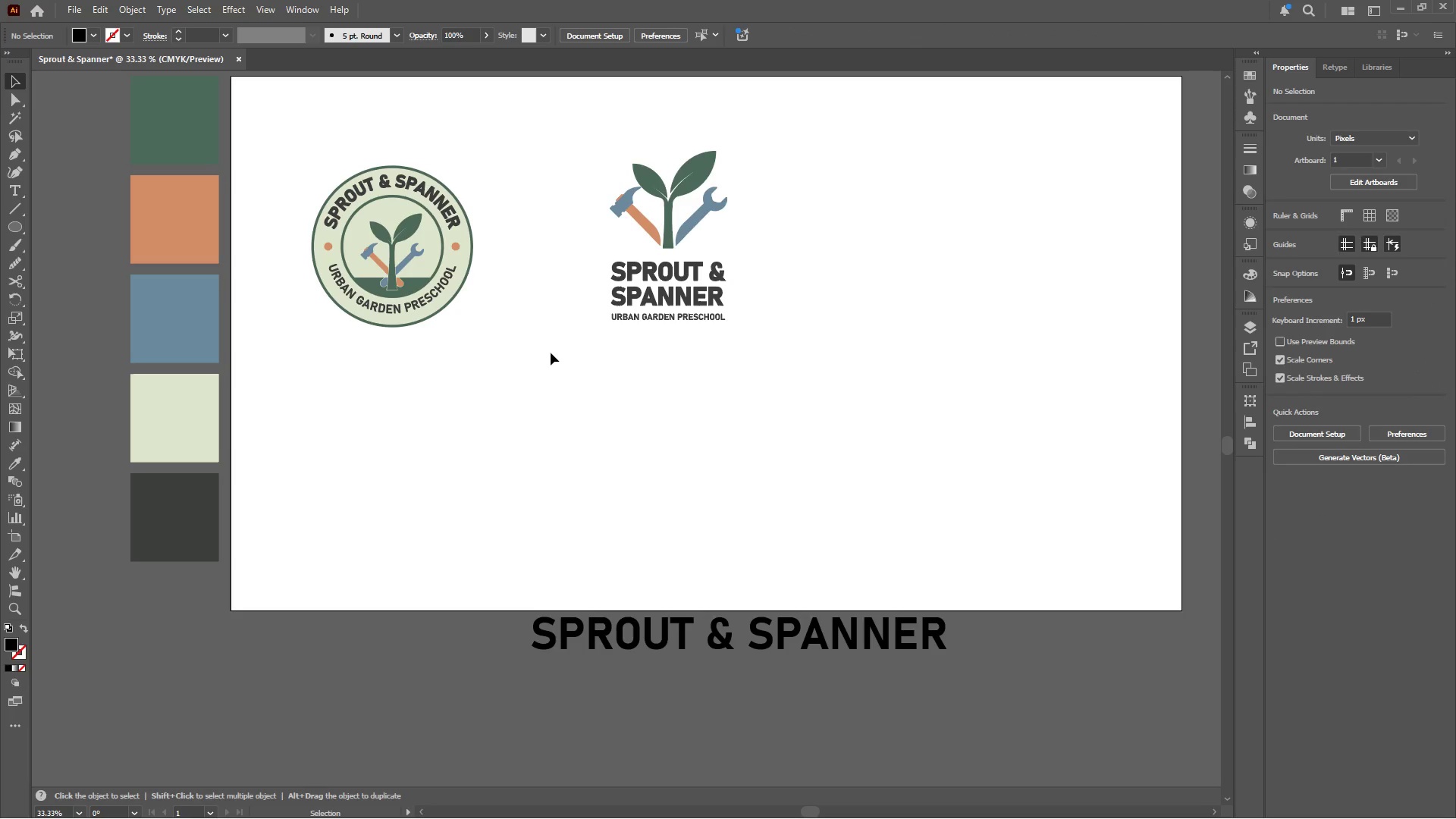 
hold_key(key=Space, duration=0.55)
 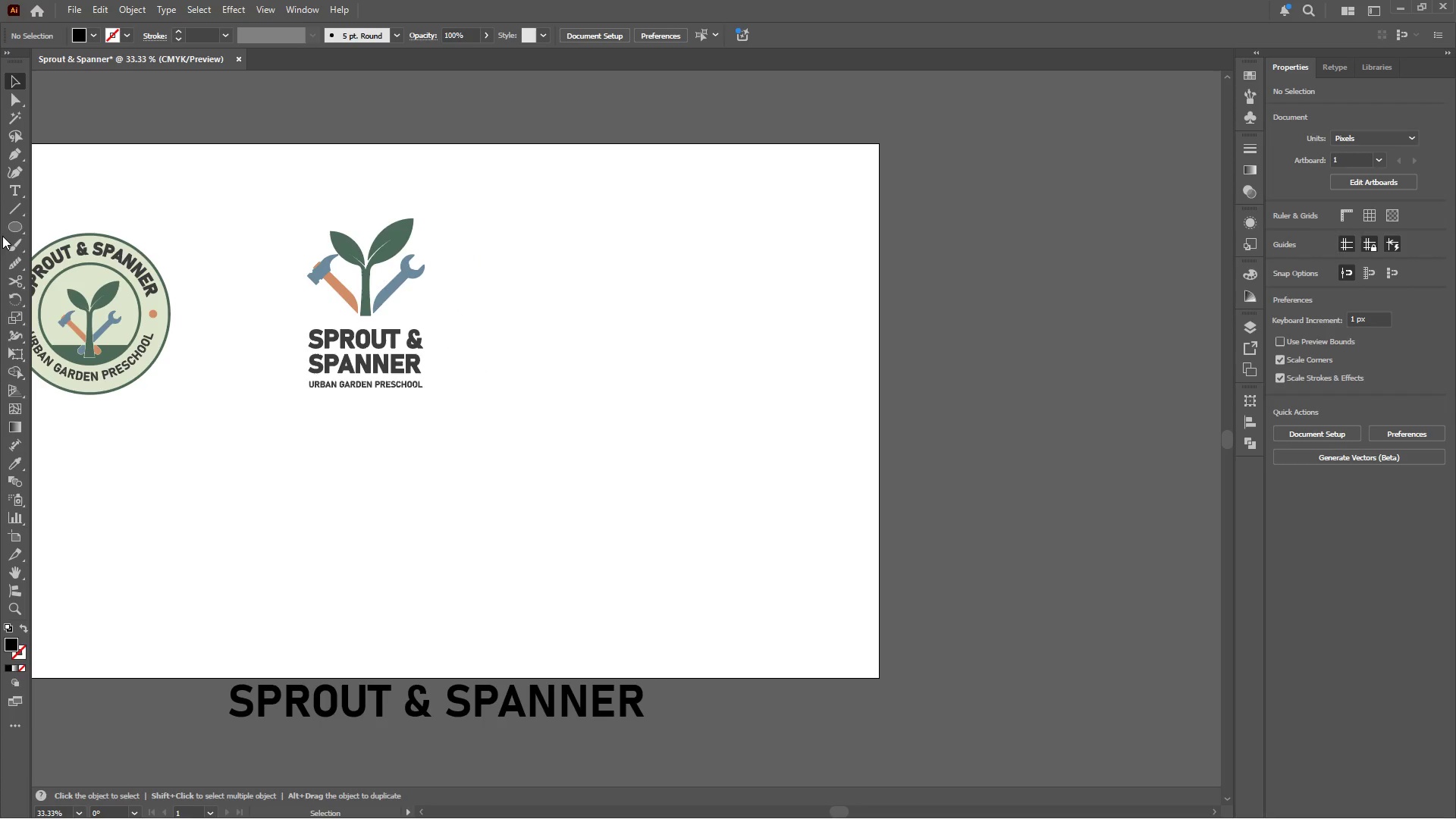 
left_click_drag(start_coordinate=[838, 279], to_coordinate=[535, 347])
 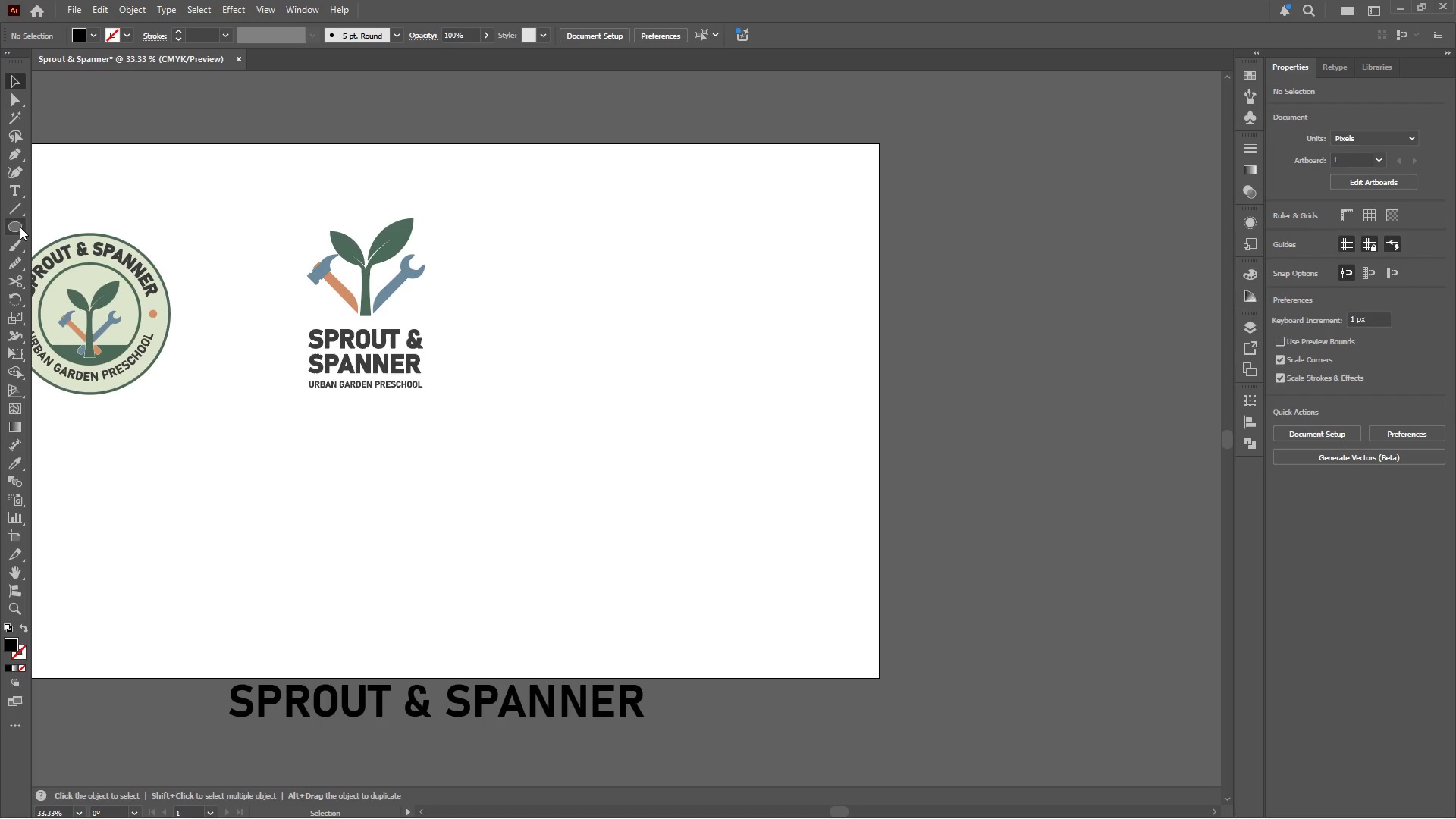 
right_click([20, 227])
 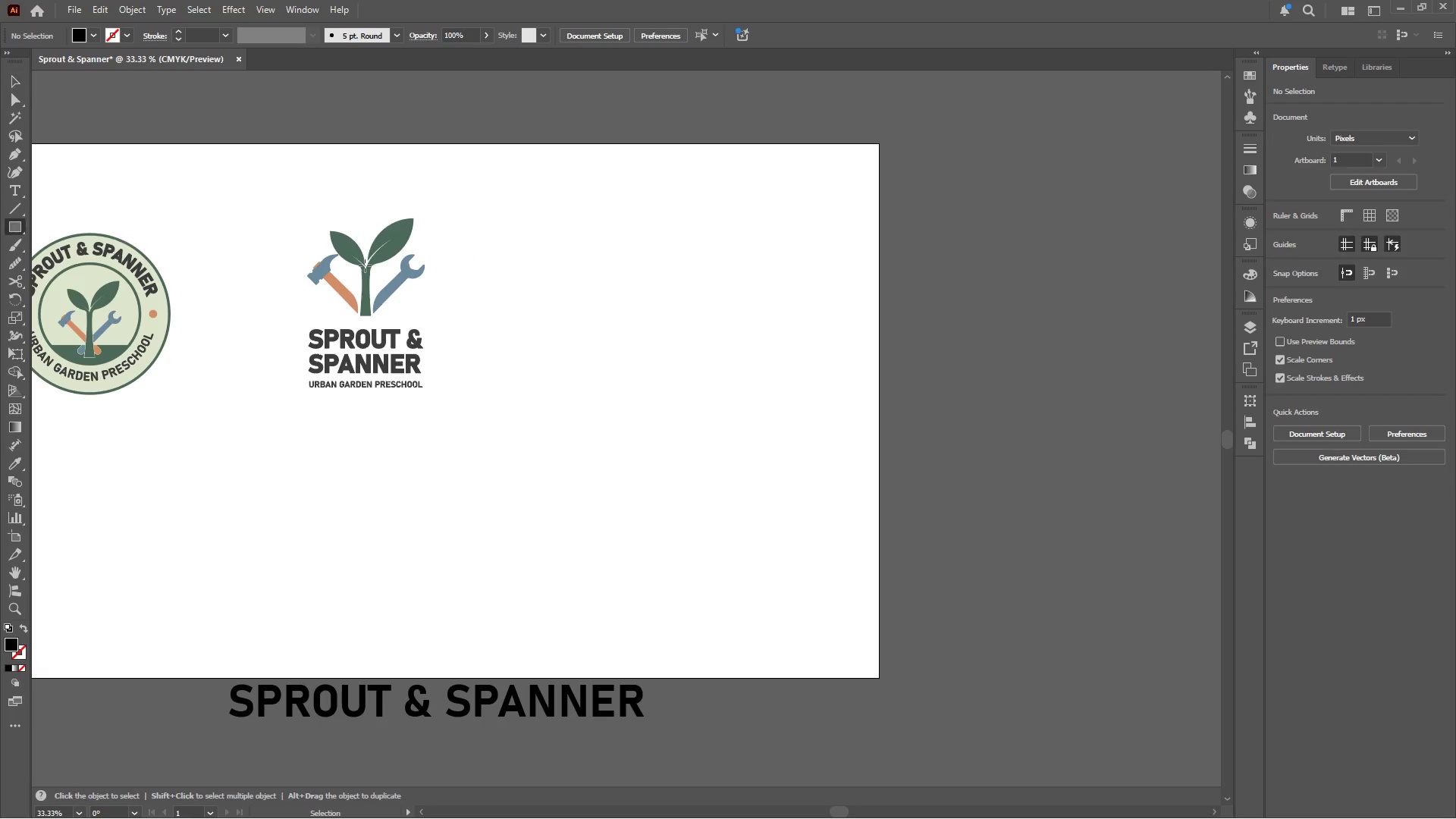 
hold_key(key=AltLeft, duration=0.31)
scroll: coordinate [518, 270], scroll_direction: up, amount: 2.0
 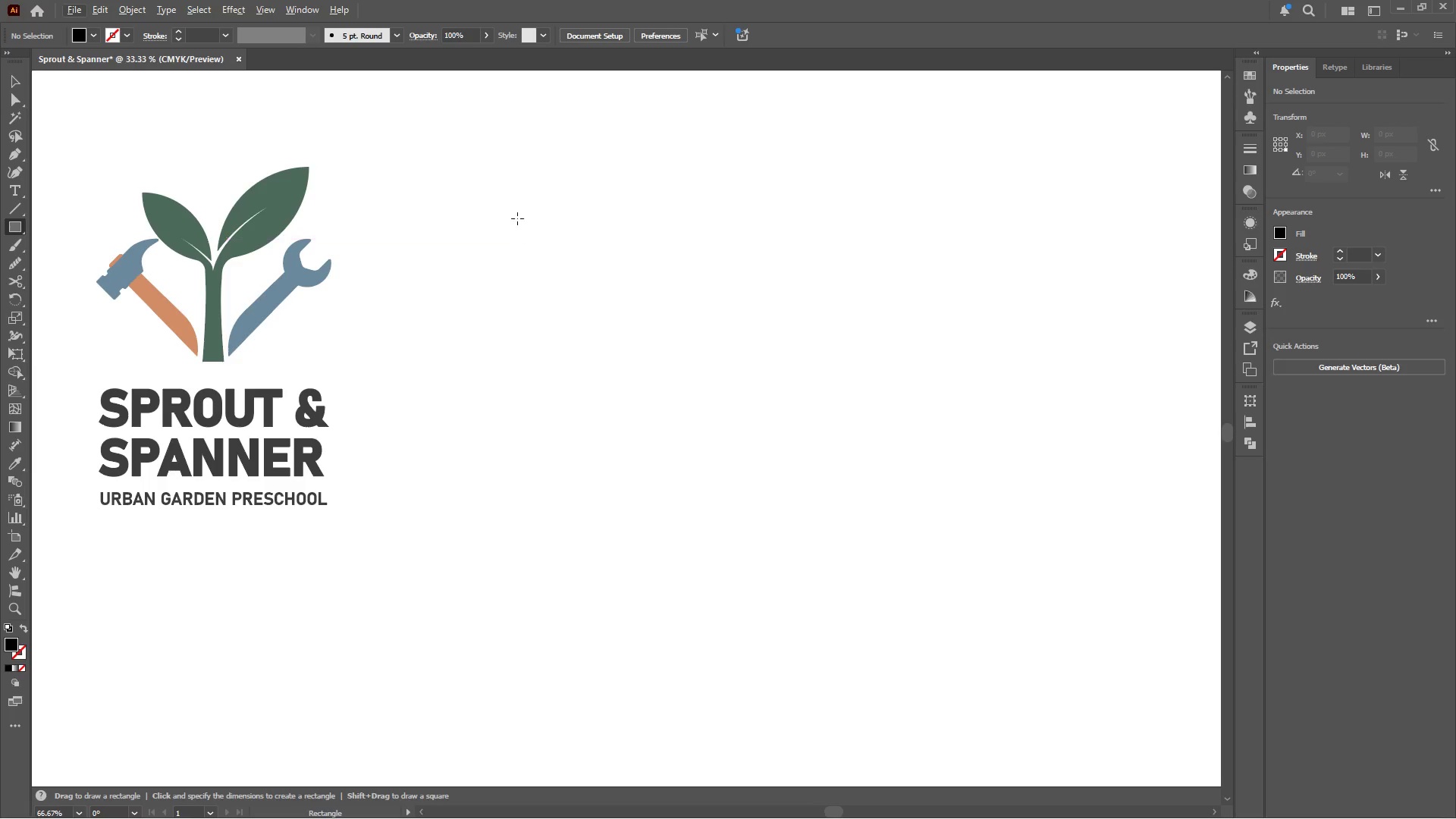 
left_click_drag(start_coordinate=[515, 209], to_coordinate=[833, 555])
 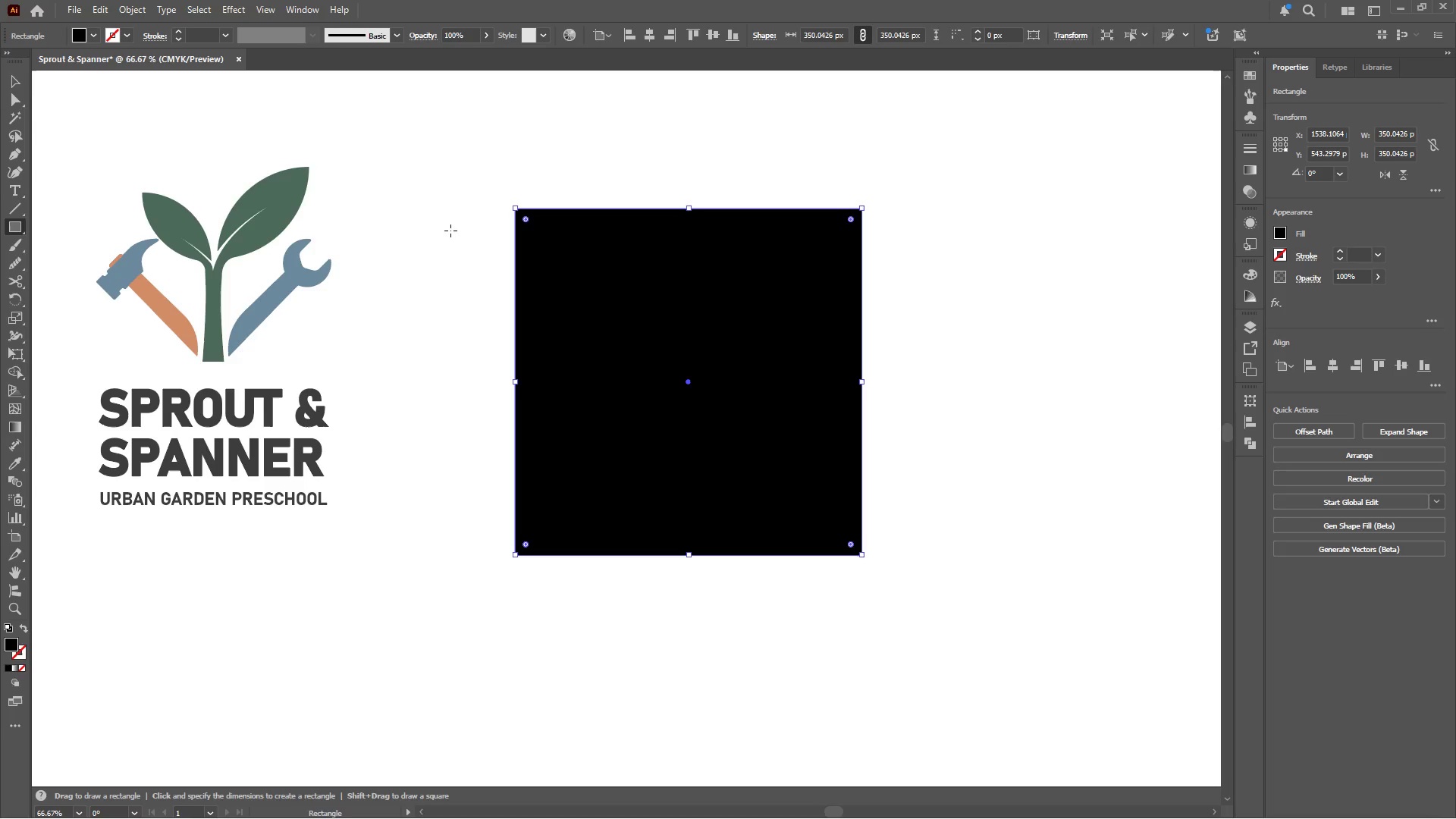 
hold_key(key=ShiftLeft, duration=1.03)
 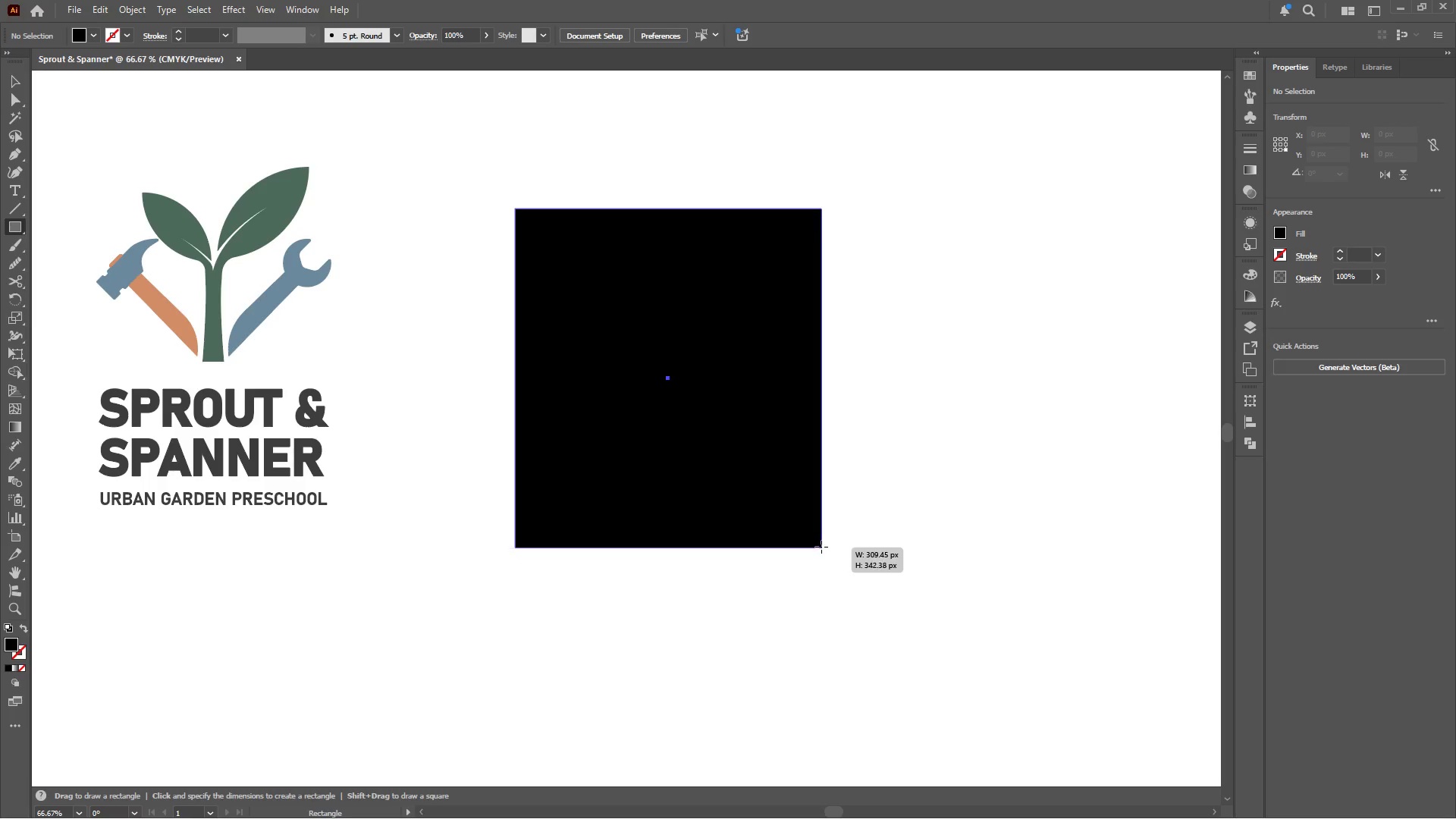 
hold_key(key=ShiftLeft, duration=1.3)
 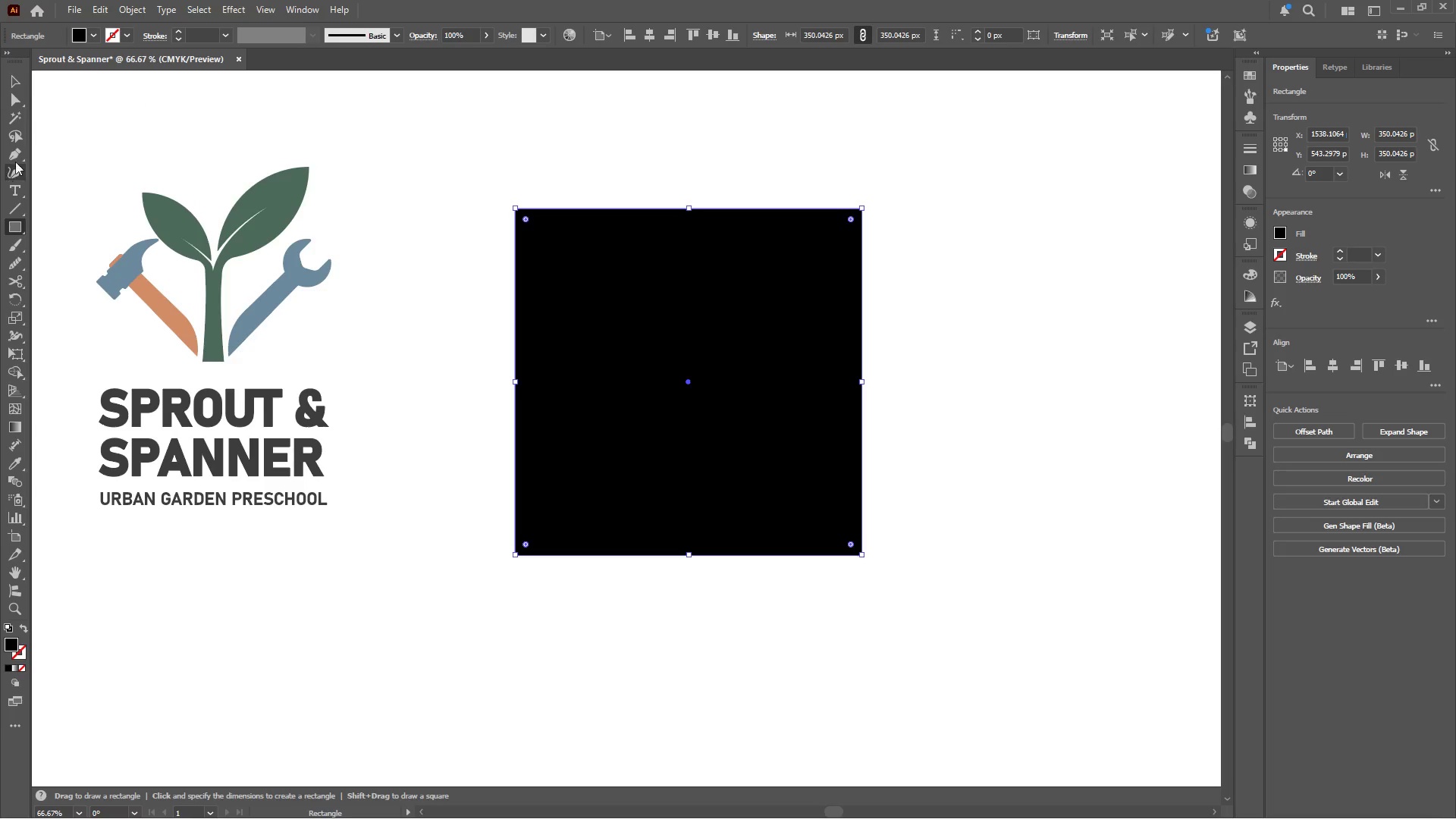 
left_click([19, 149])
 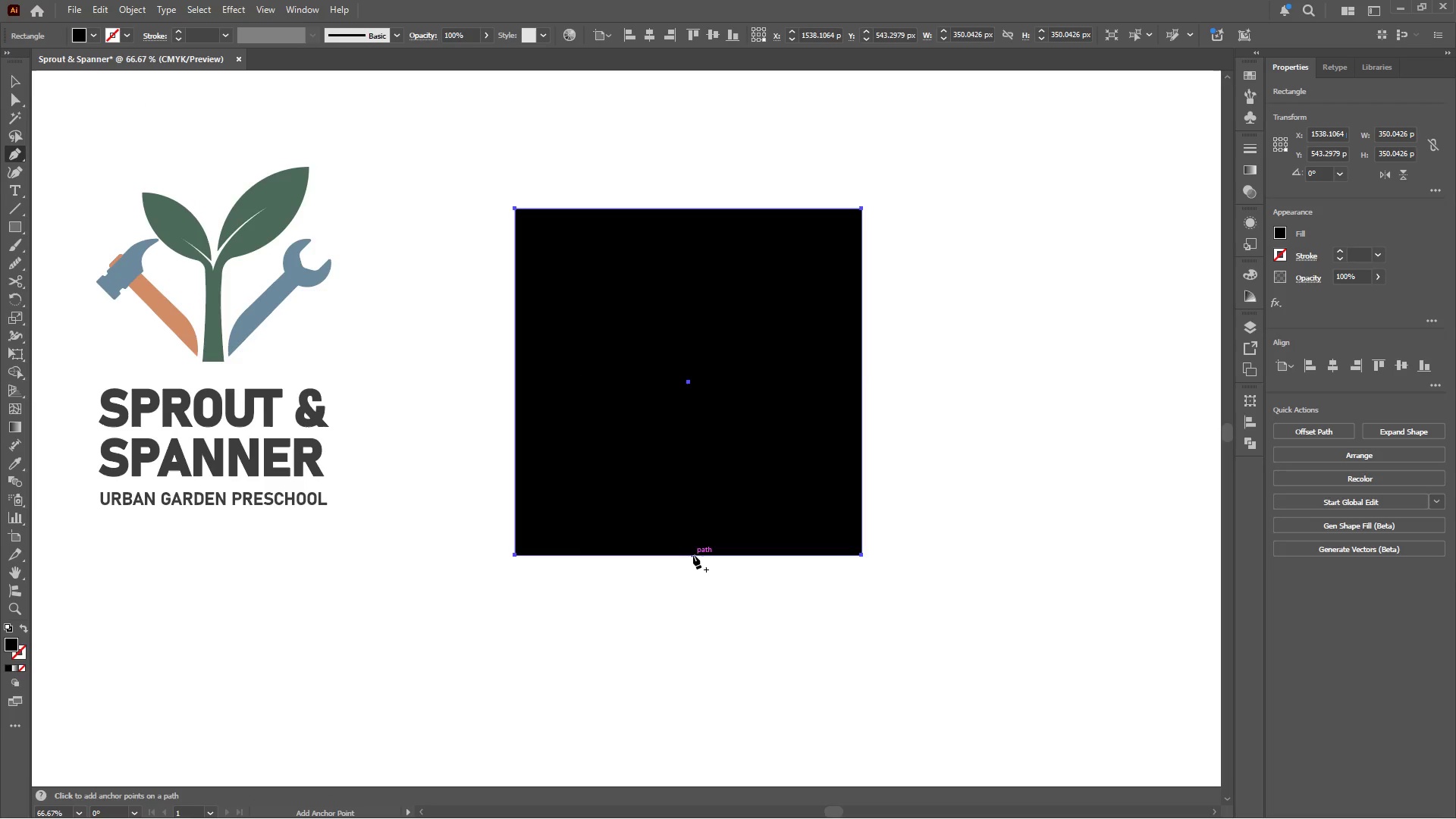 
left_click([689, 557])
 